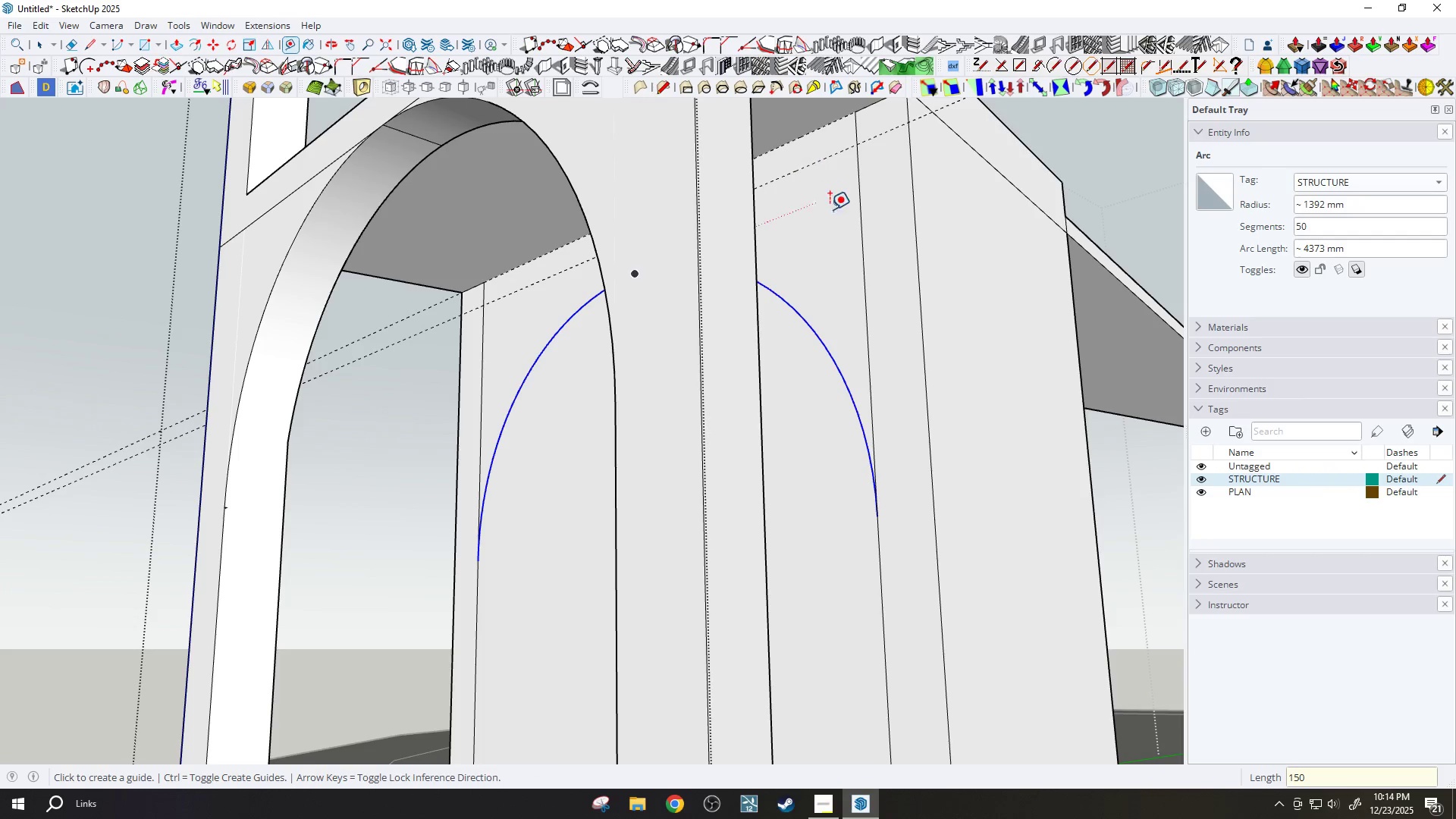 
scroll: coordinate [817, 221], scroll_direction: down, amount: 2.0
 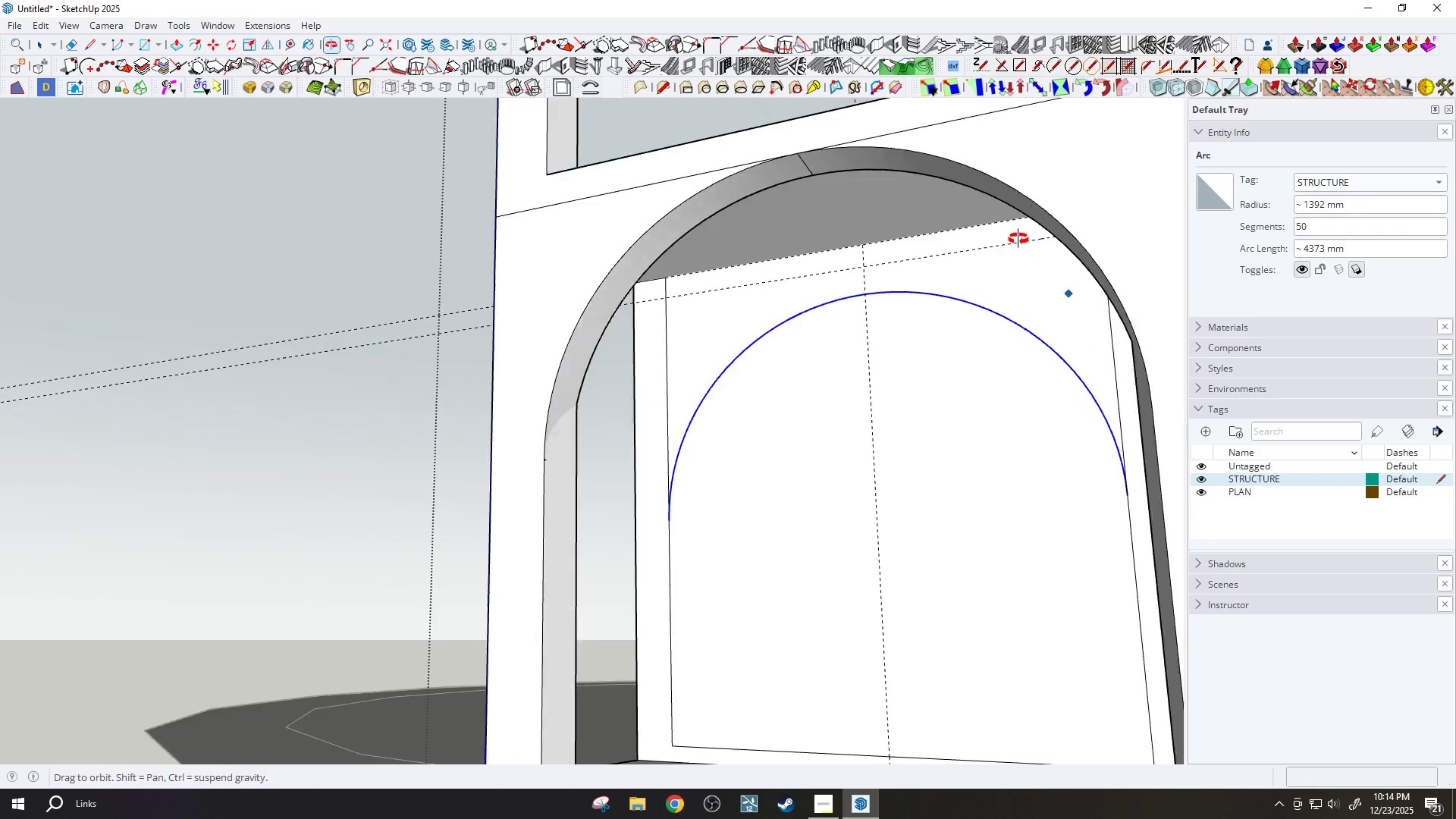 
key(Space)
 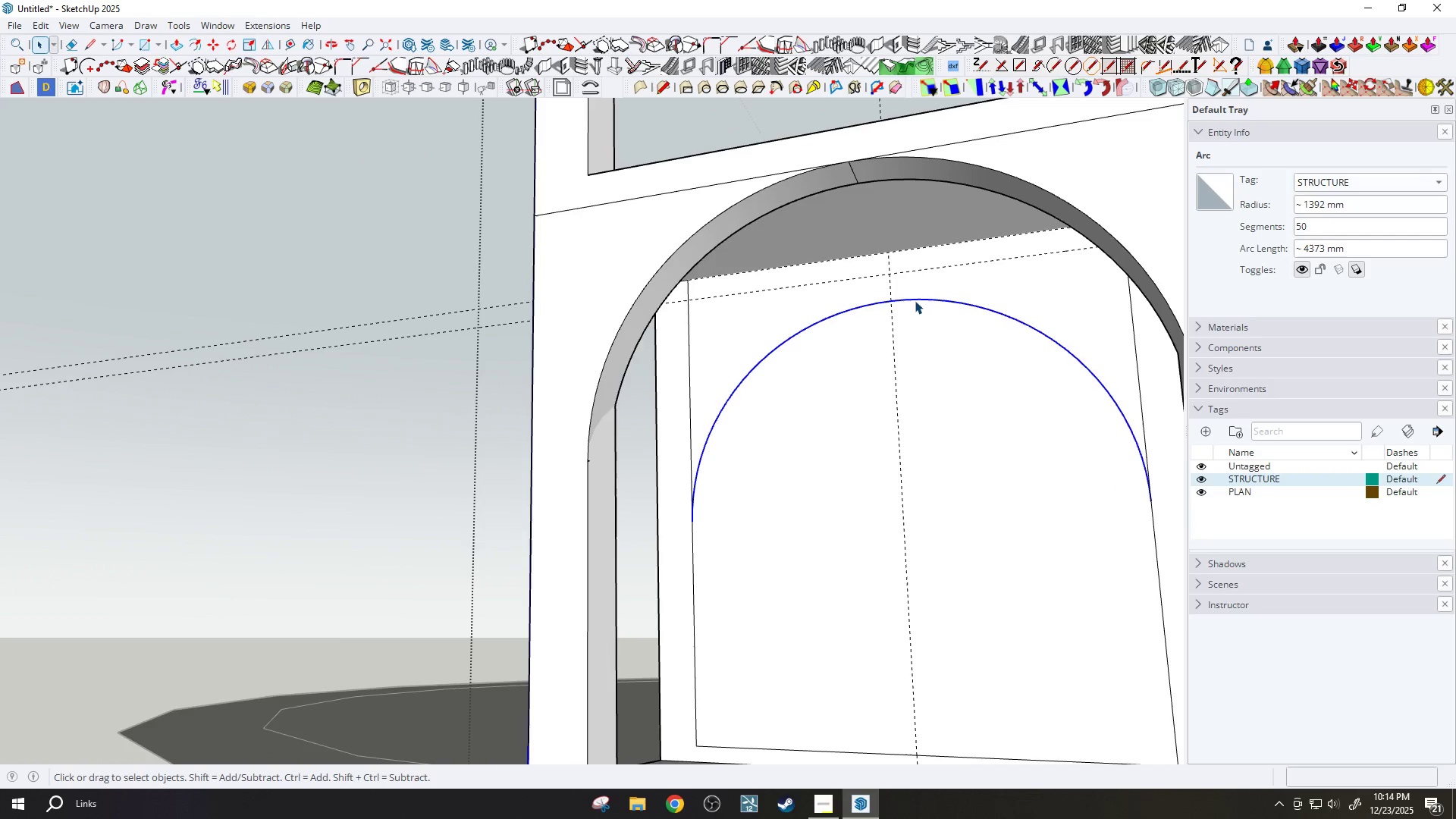 
key(M)
 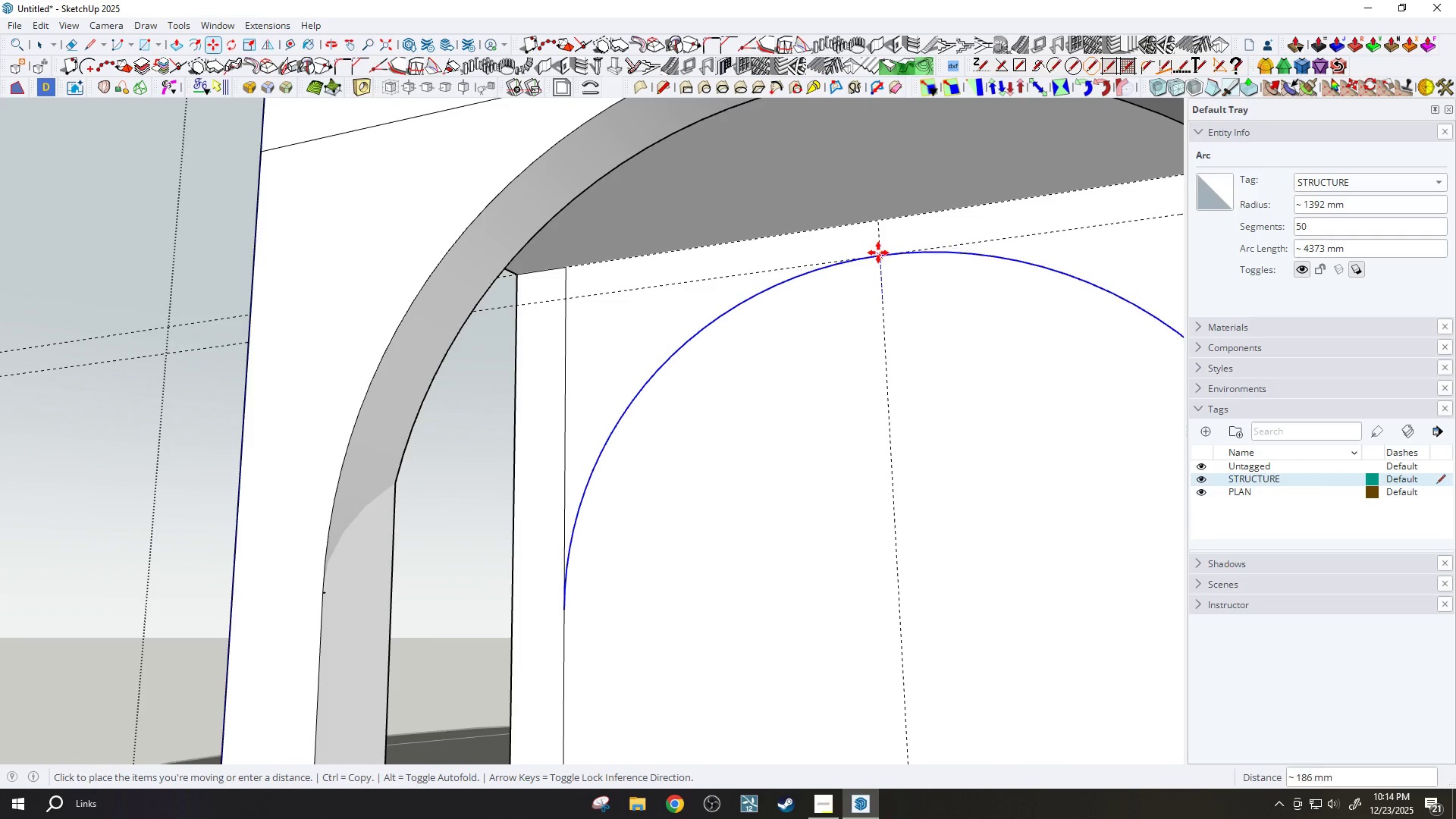 
scroll: coordinate [894, 305], scroll_direction: up, amount: 5.0
 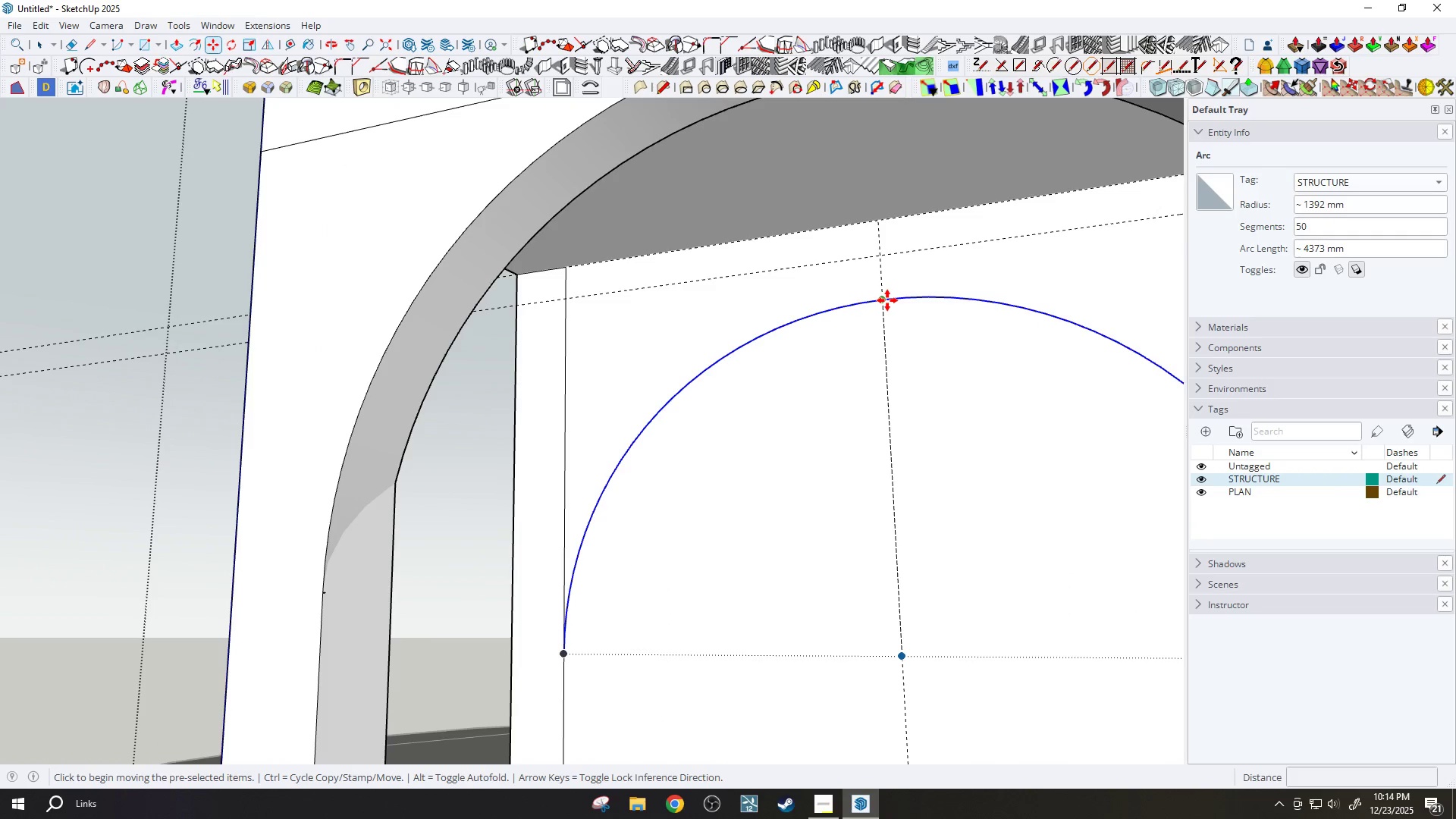 
key(Space)
 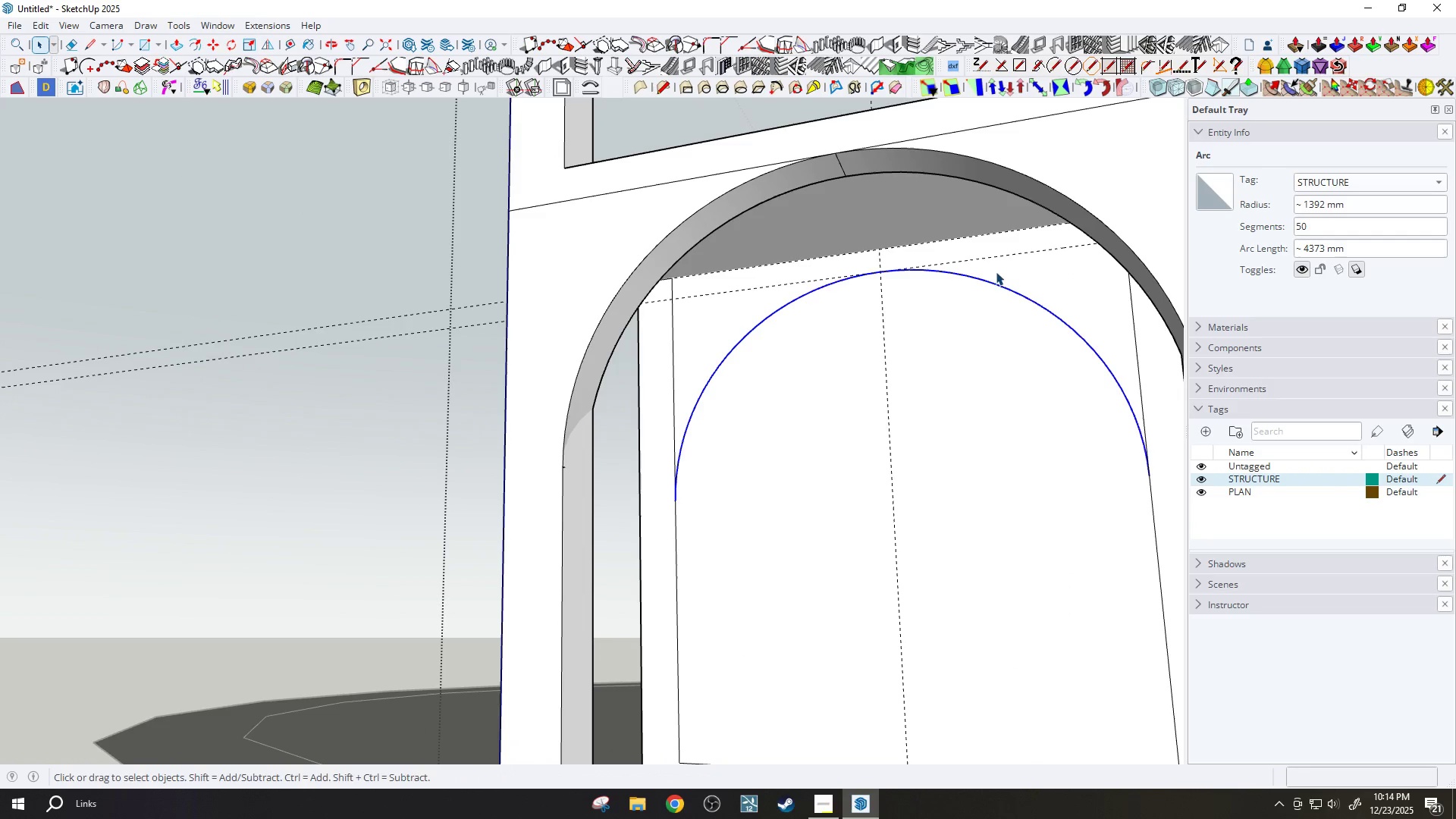 
key(E)
 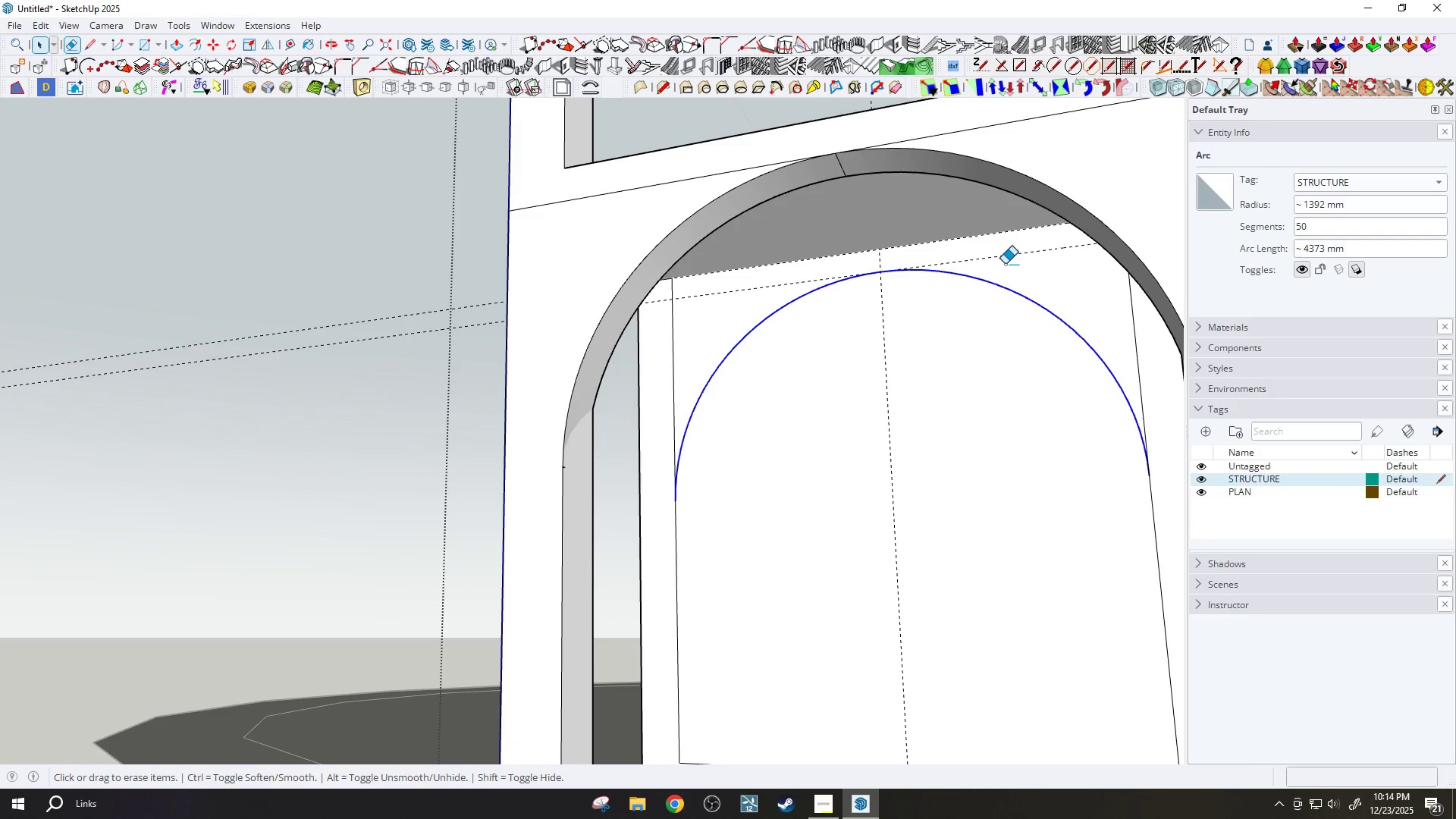 
scroll: coordinate [881, 300], scroll_direction: down, amount: 5.0
 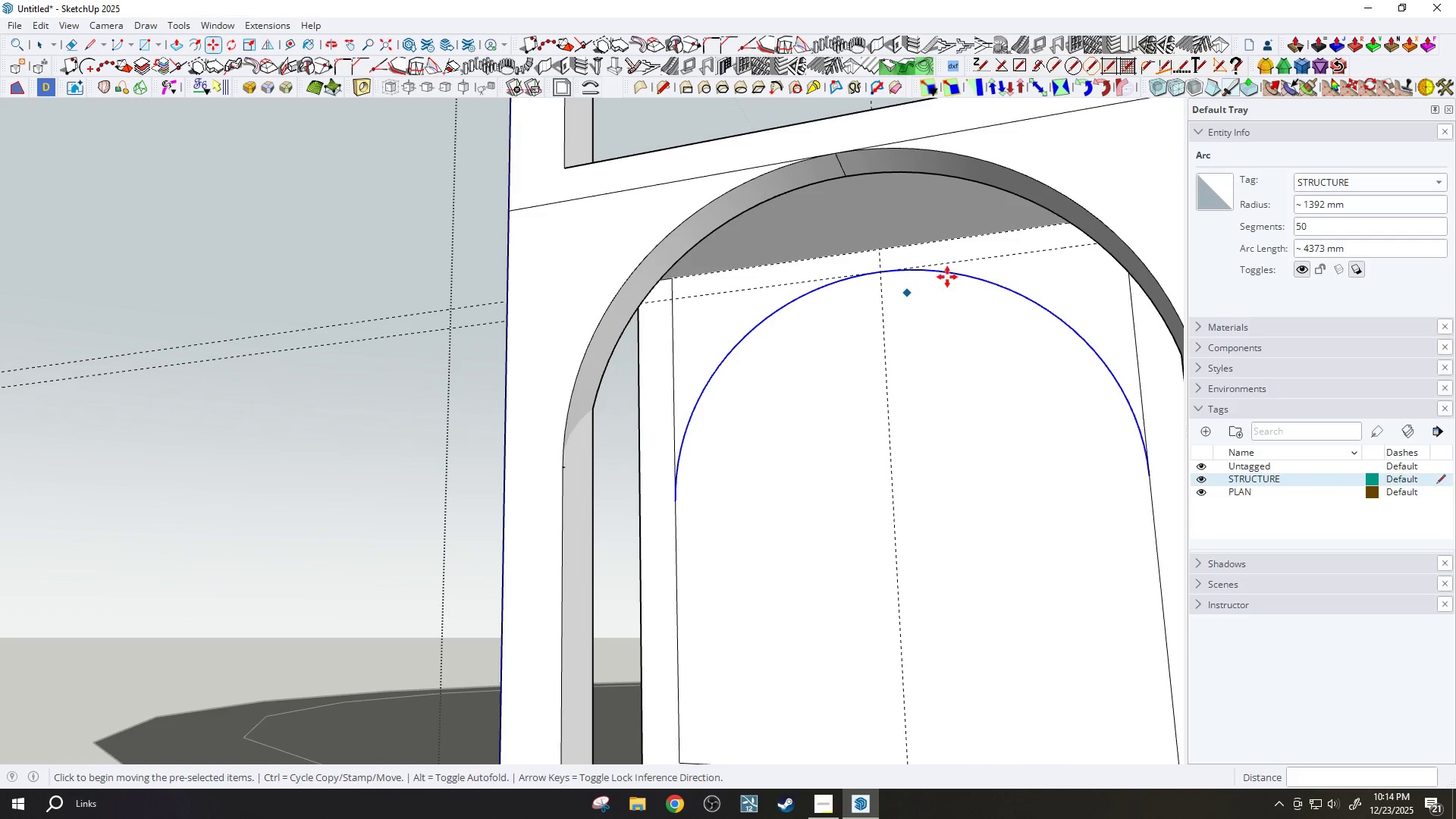 
left_click_drag(start_coordinate=[1005, 264], to_coordinate=[996, 254])
 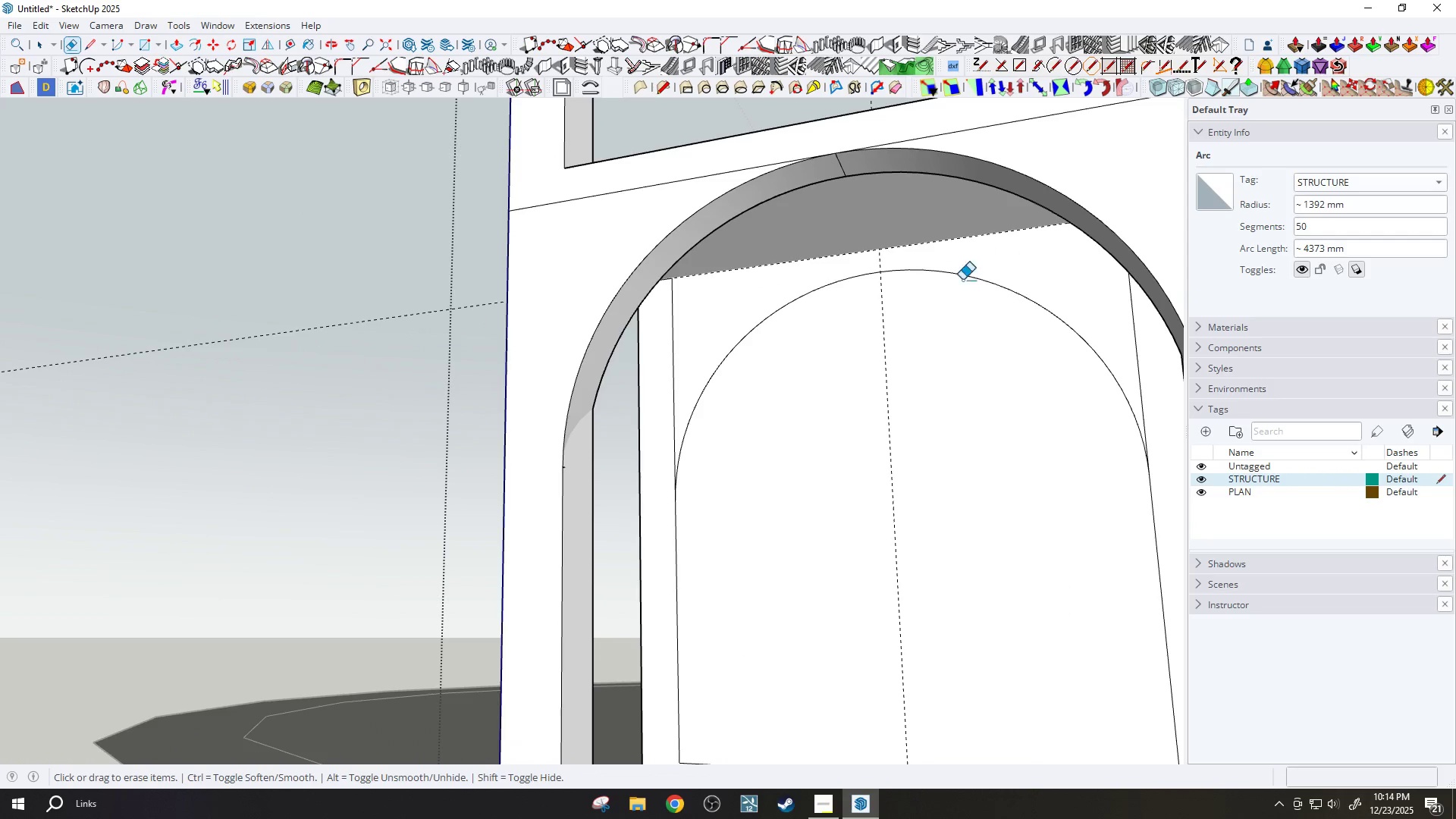 
scroll: coordinate [900, 283], scroll_direction: down, amount: 5.0
 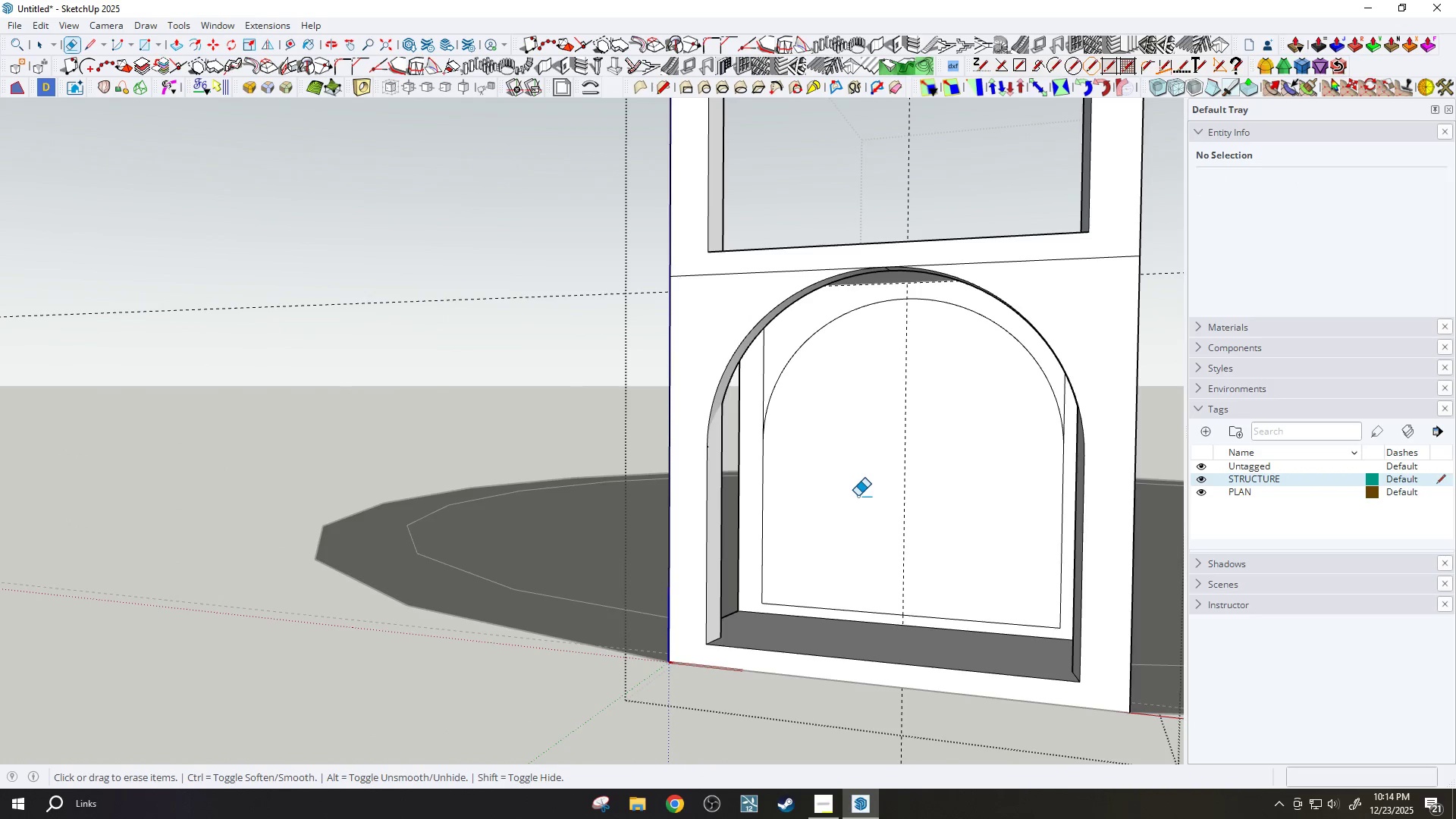 
key(Space)
 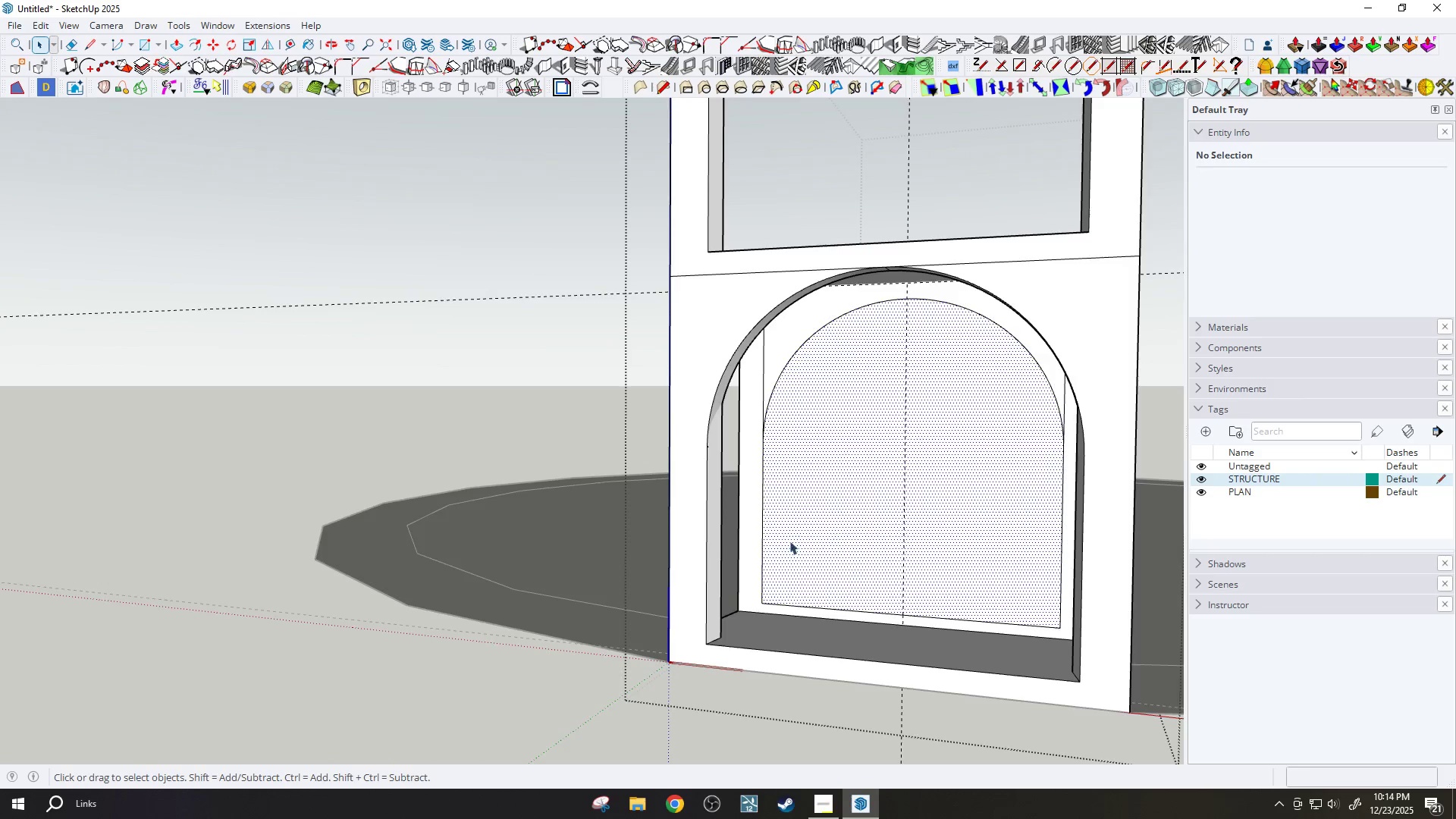 
scroll: coordinate [750, 539], scroll_direction: down, amount: 2.0
 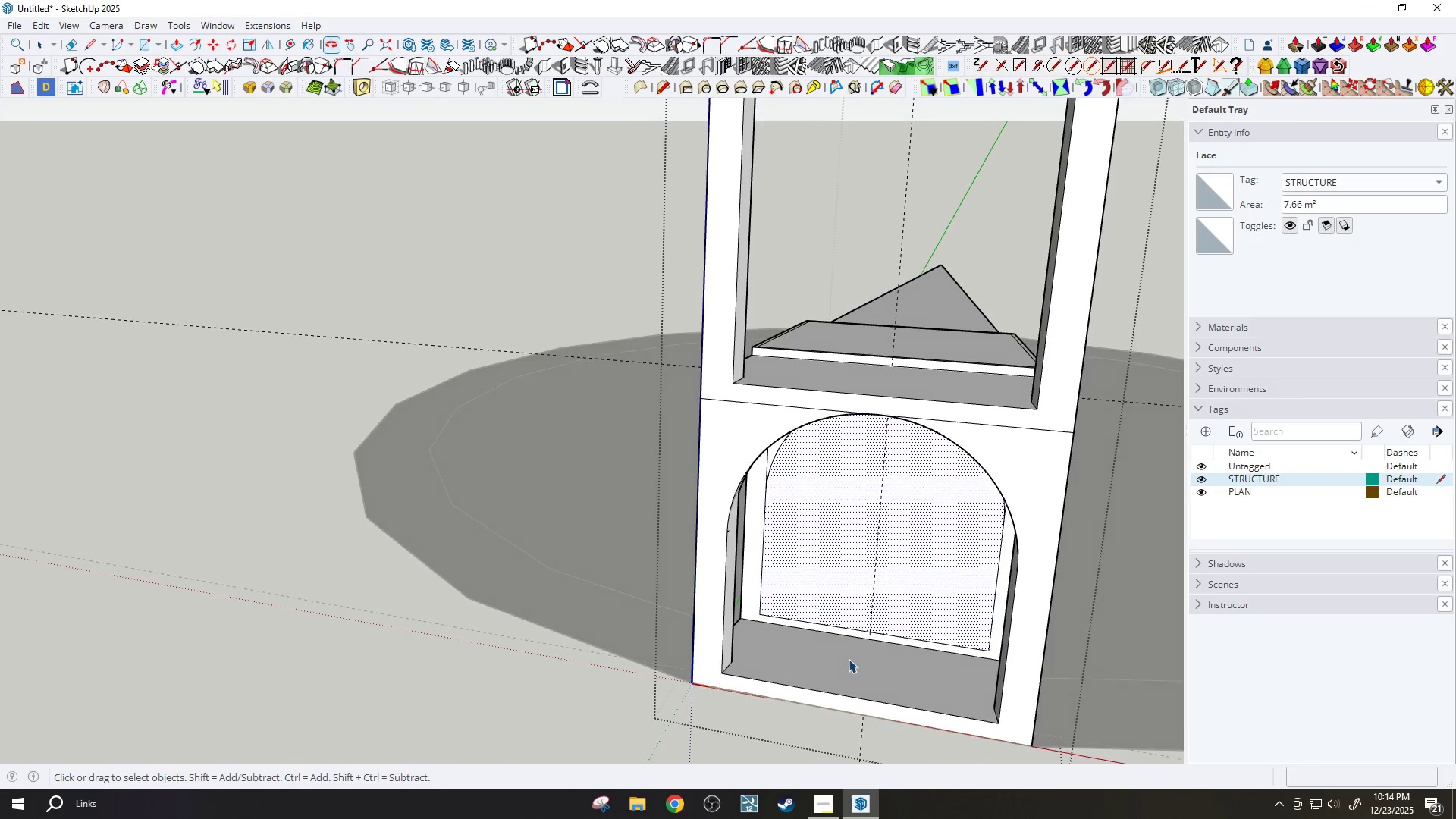 
key(M)
 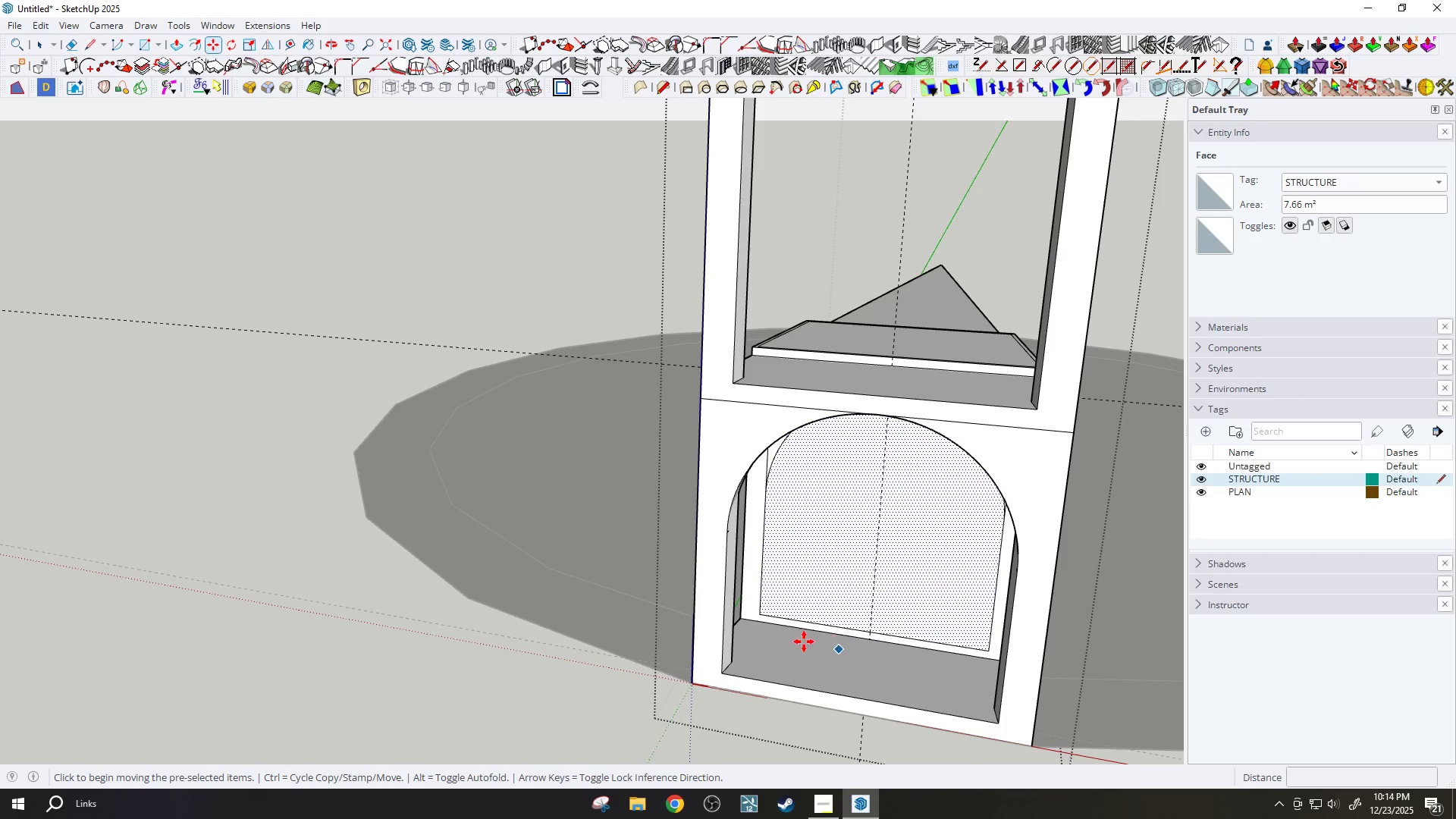 
key(Control+ControlLeft)
 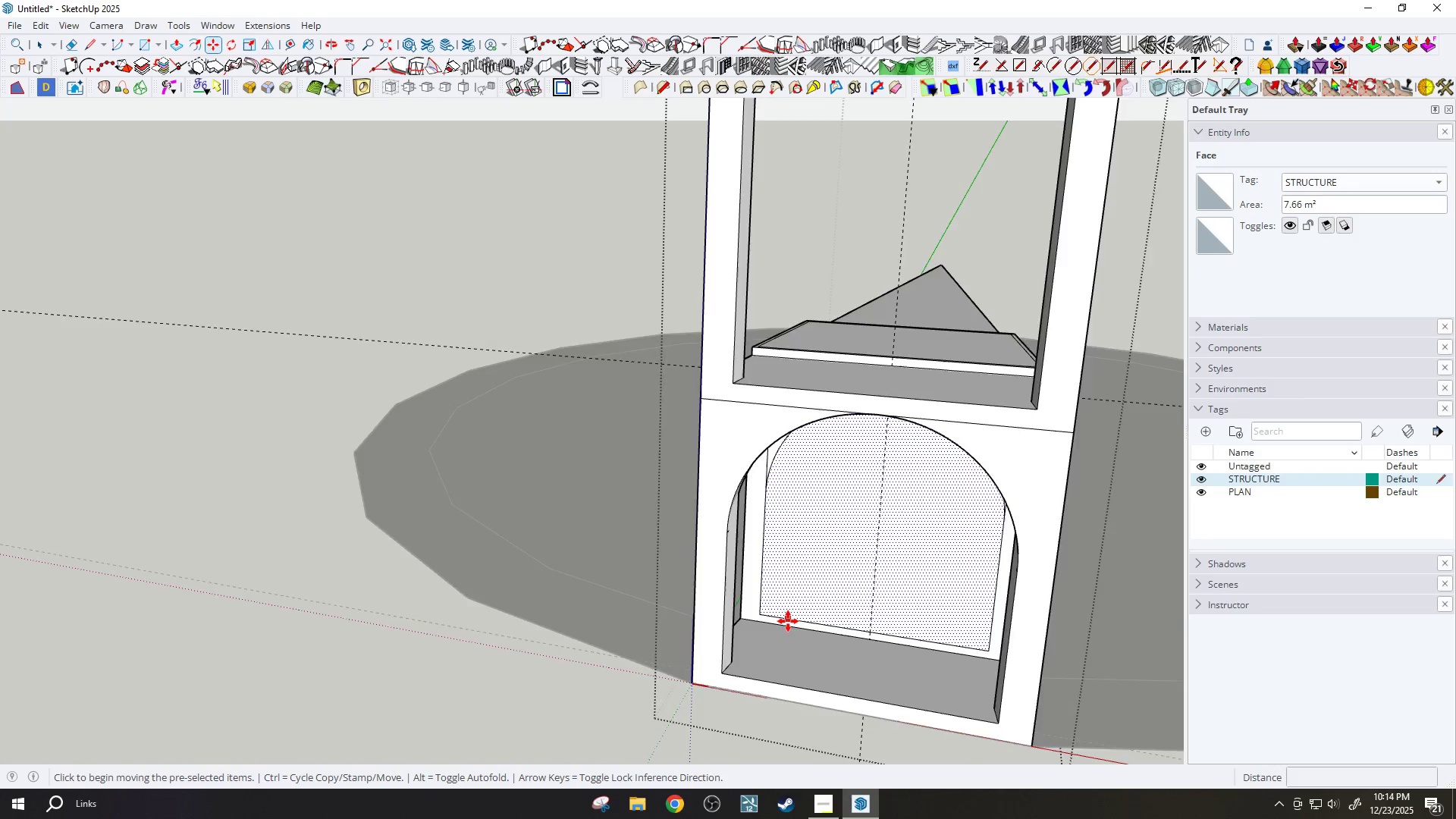 
scroll: coordinate [751, 632], scroll_direction: up, amount: 17.0
 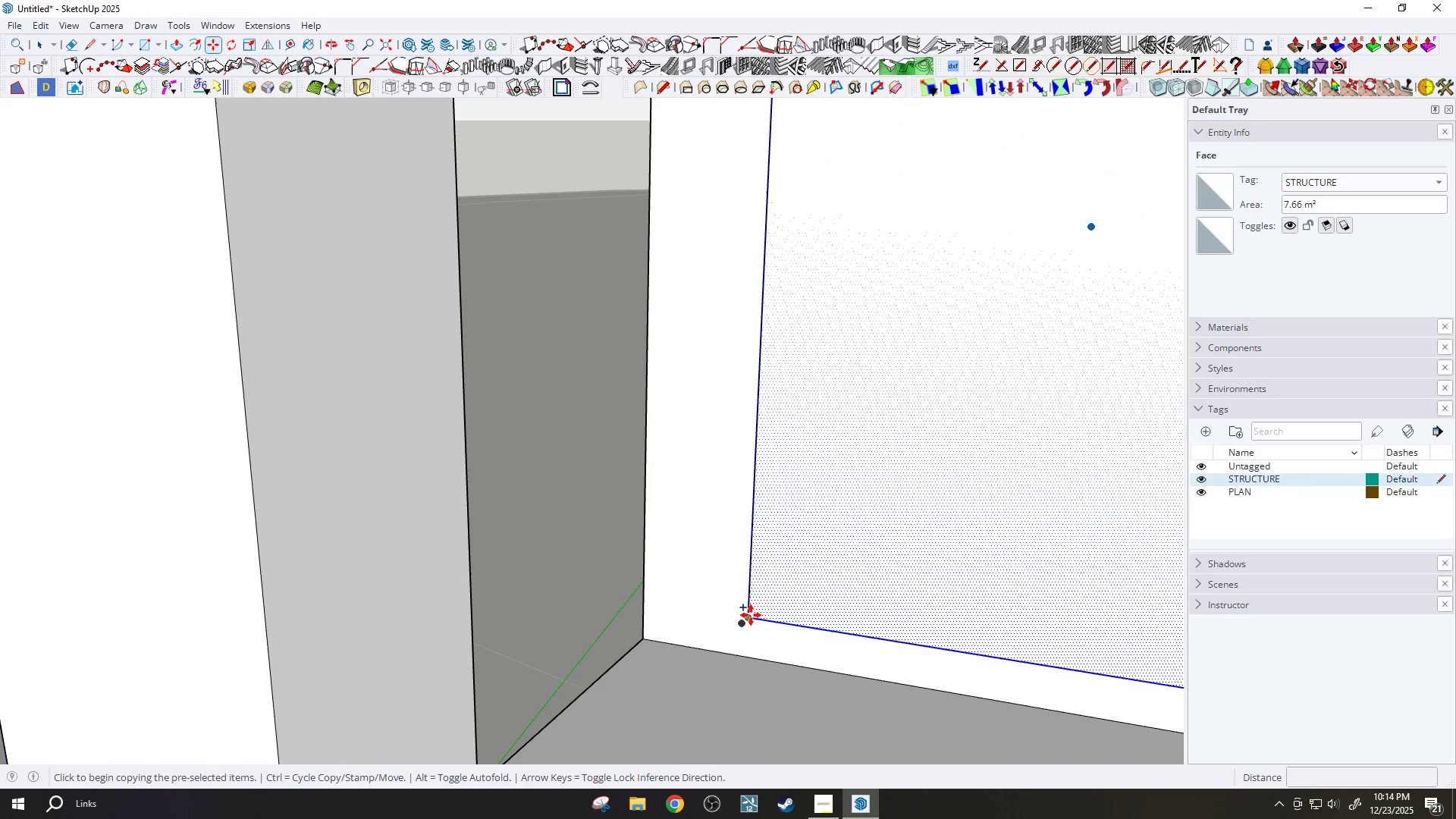 
left_click([901, 595])
 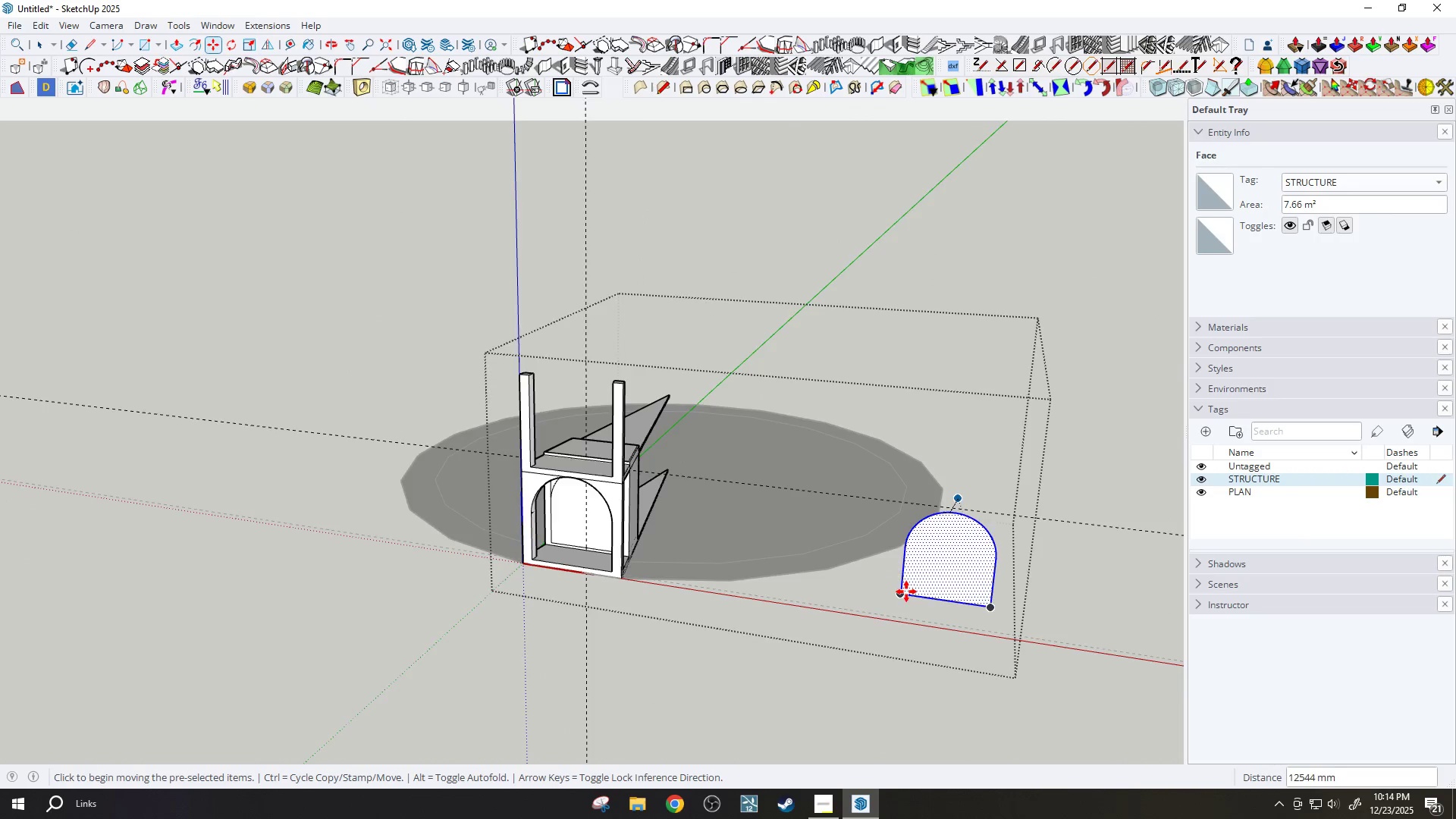 
scroll: coordinate [886, 595], scroll_direction: down, amount: 26.0
 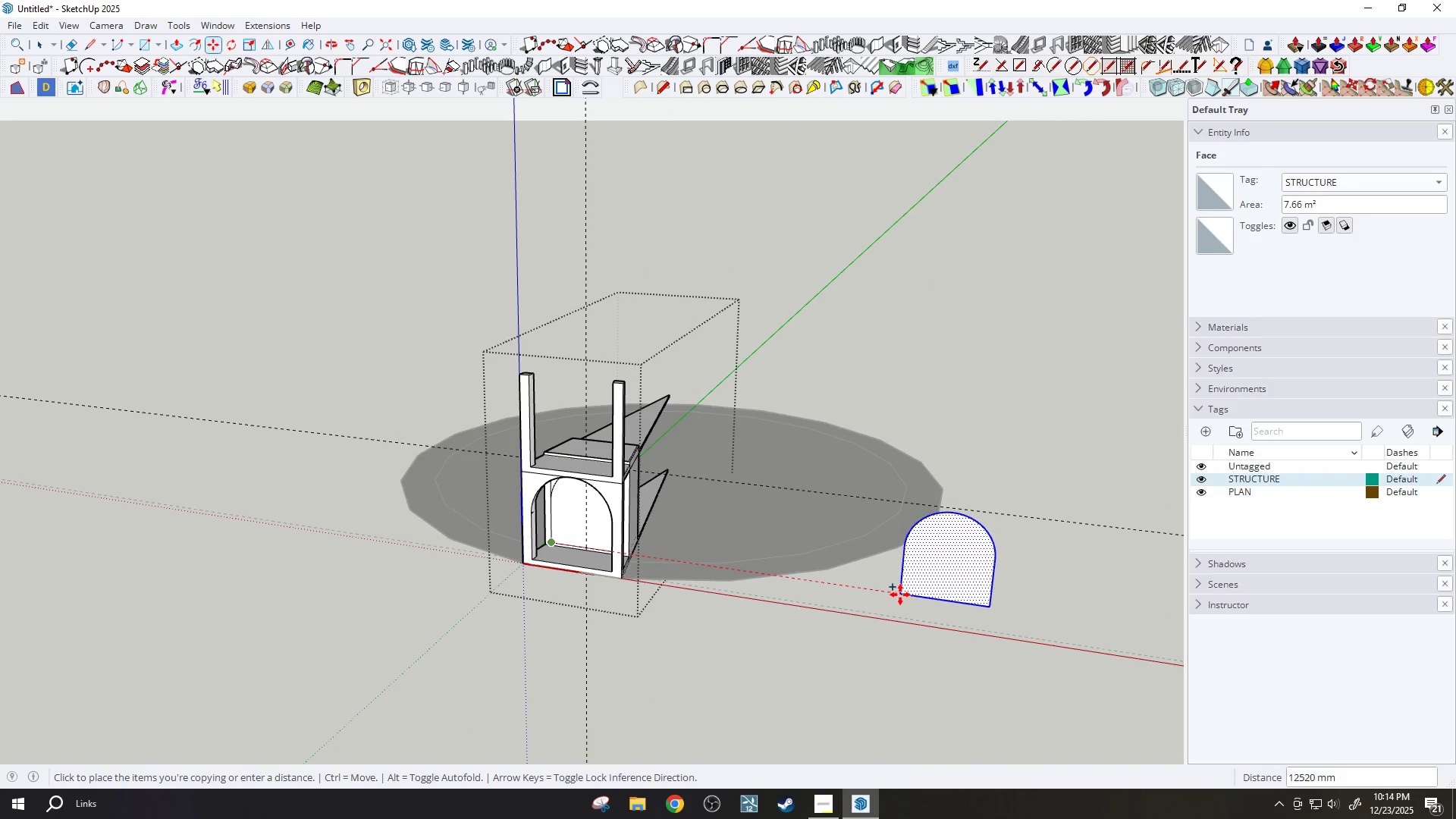 
scroll: coordinate [796, 550], scroll_direction: up, amount: 5.0
 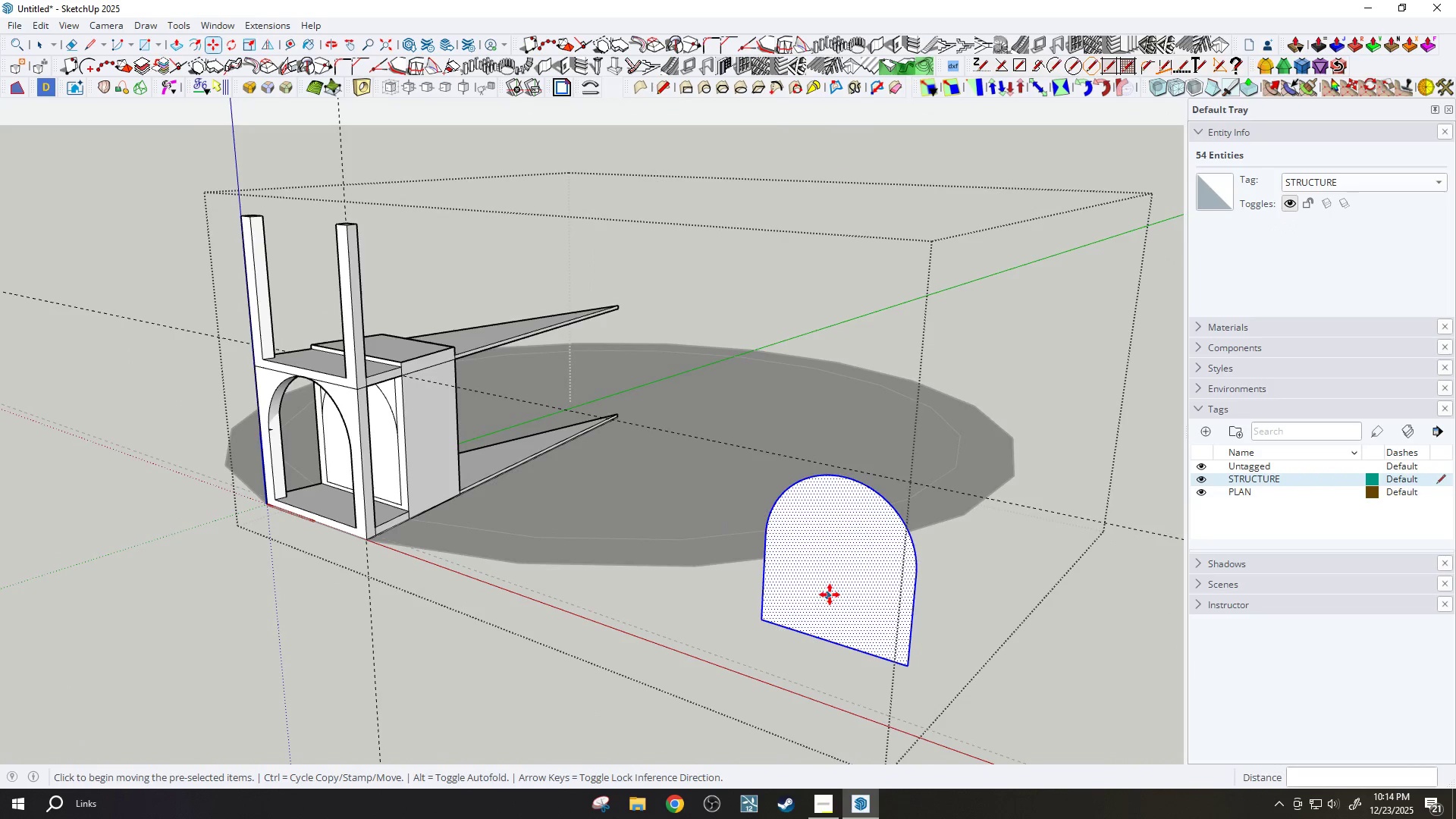 
key(Space)
 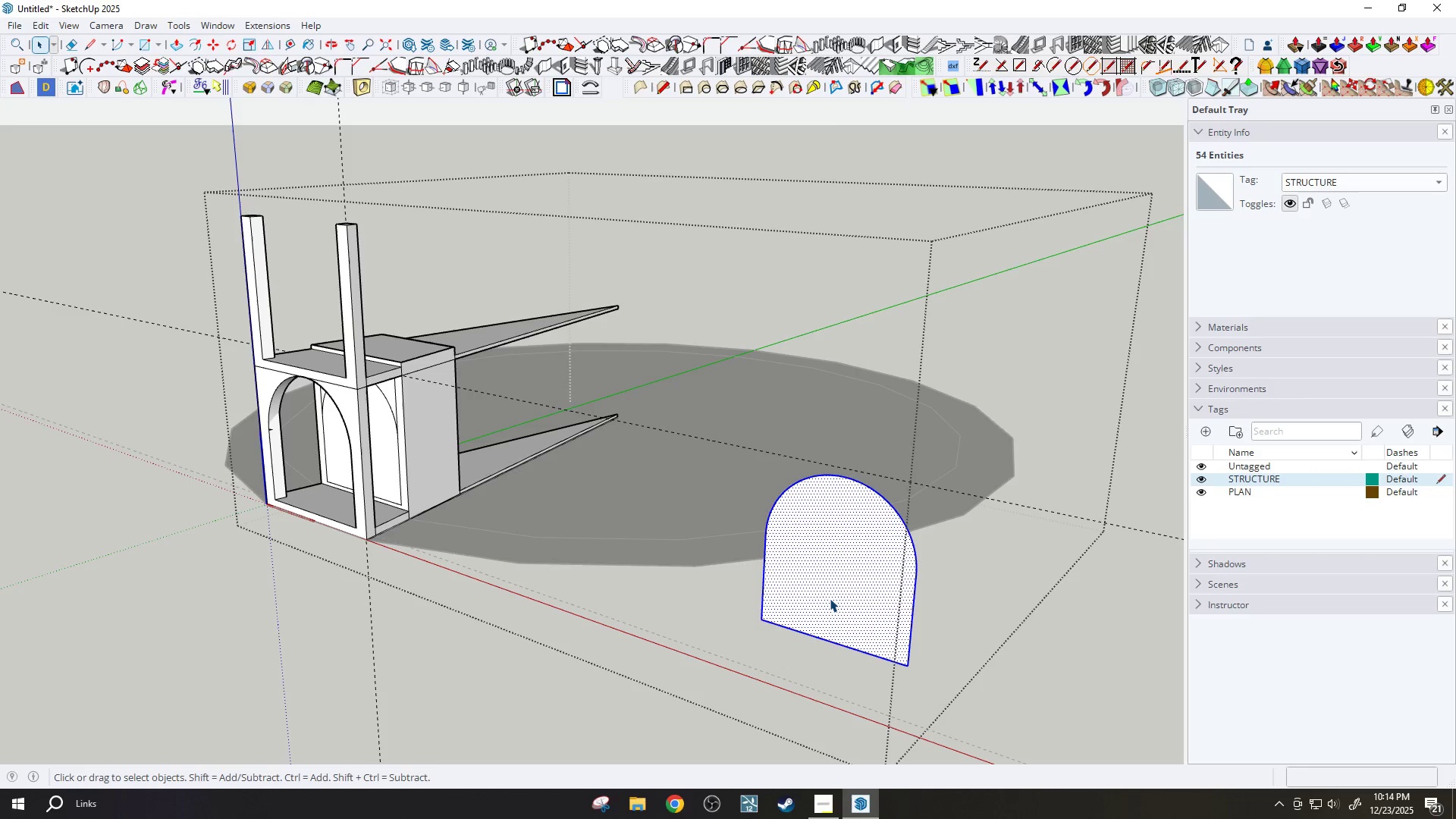 
key(Comma)
 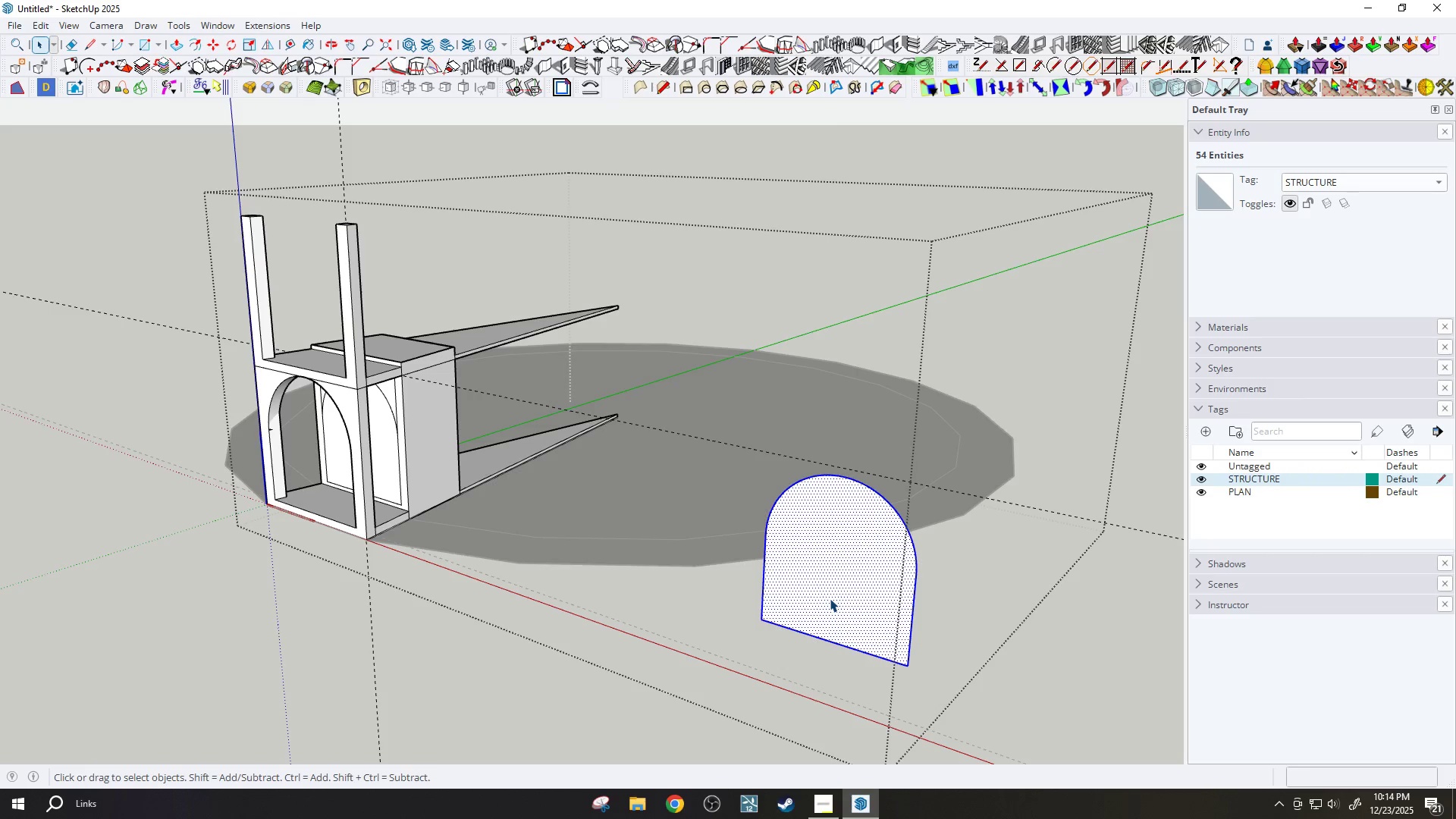 
key(Period)
 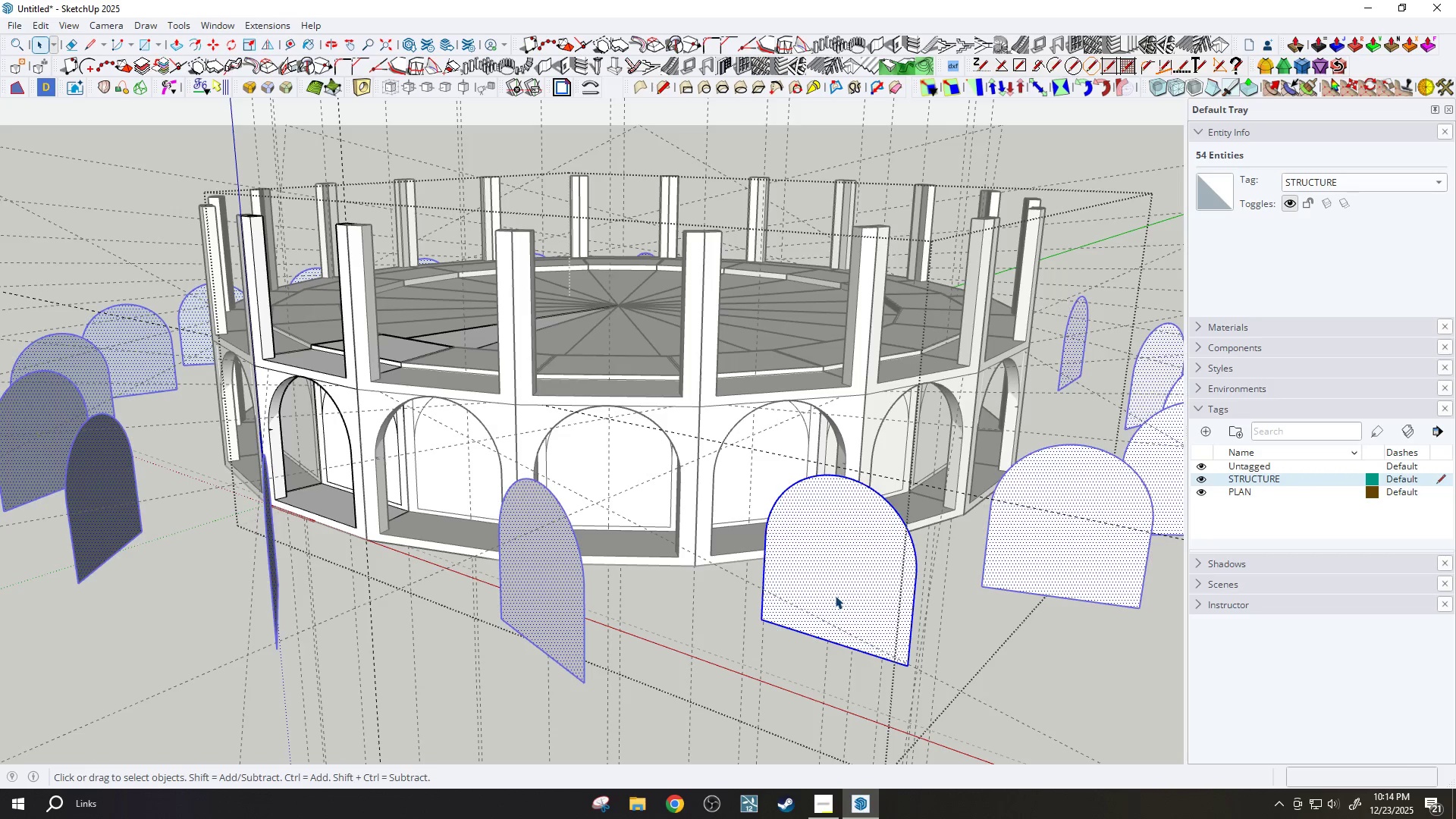 
key(Period)
 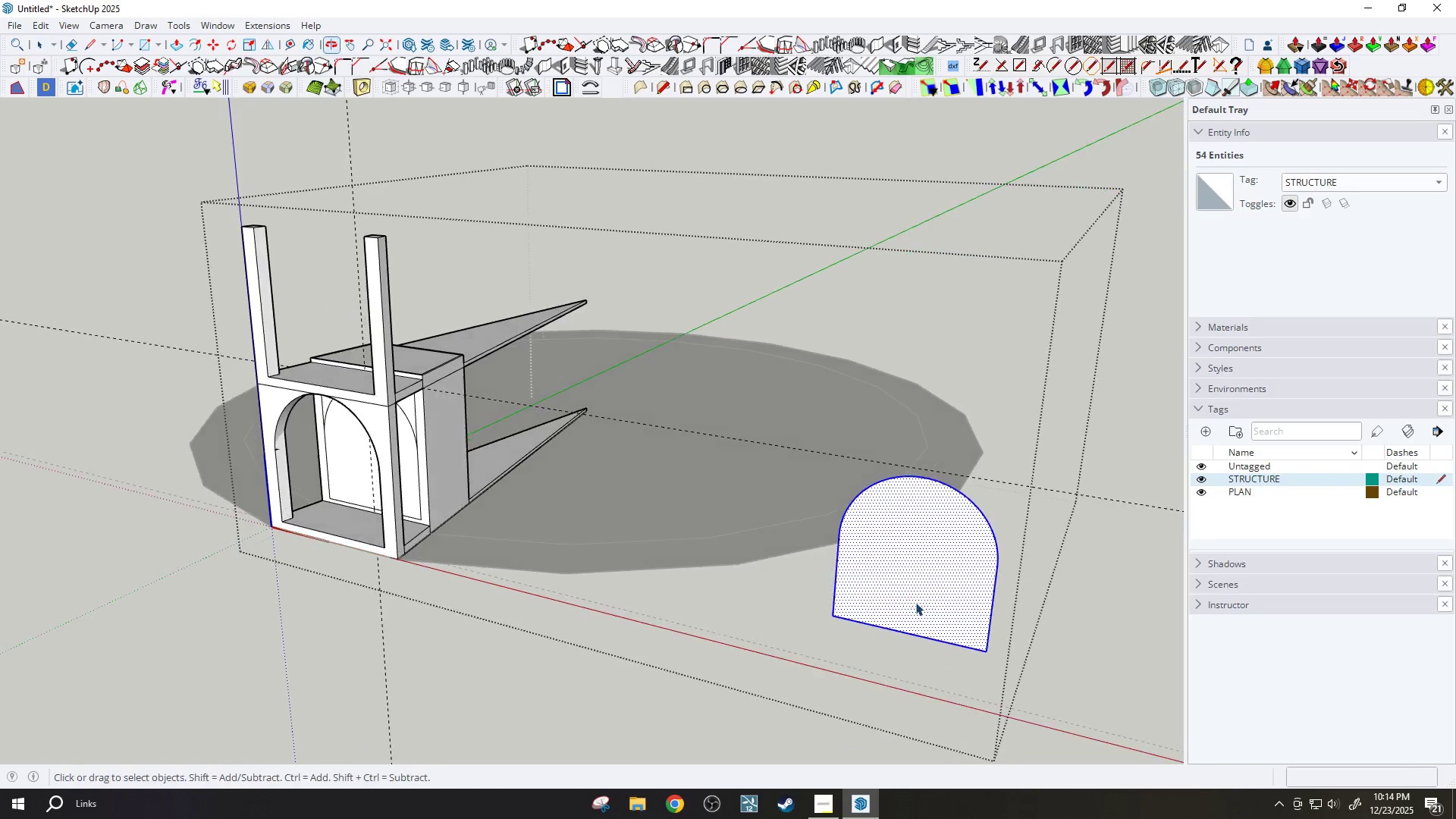 
key(Space)
 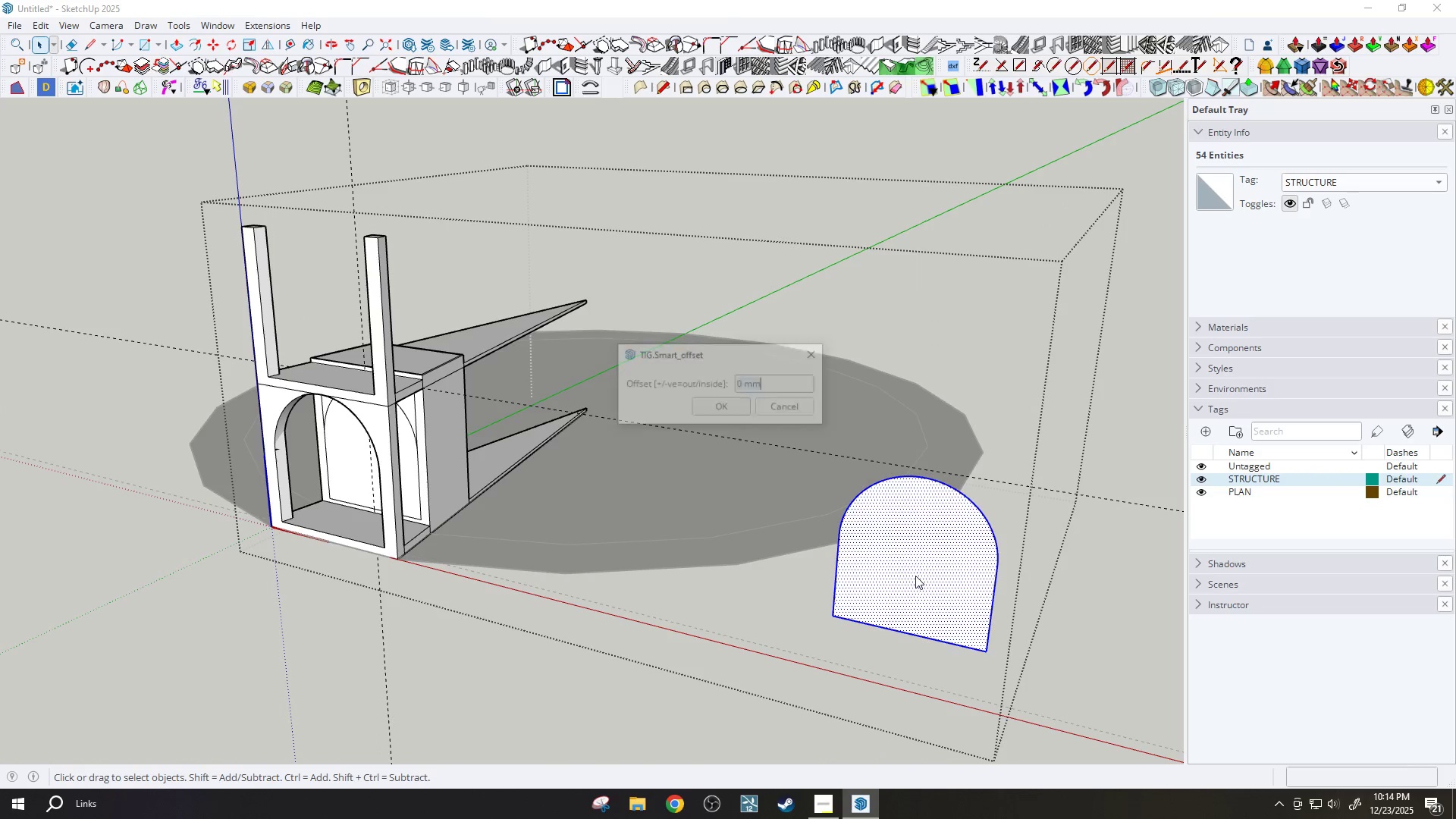 
double_click([896, 553])
 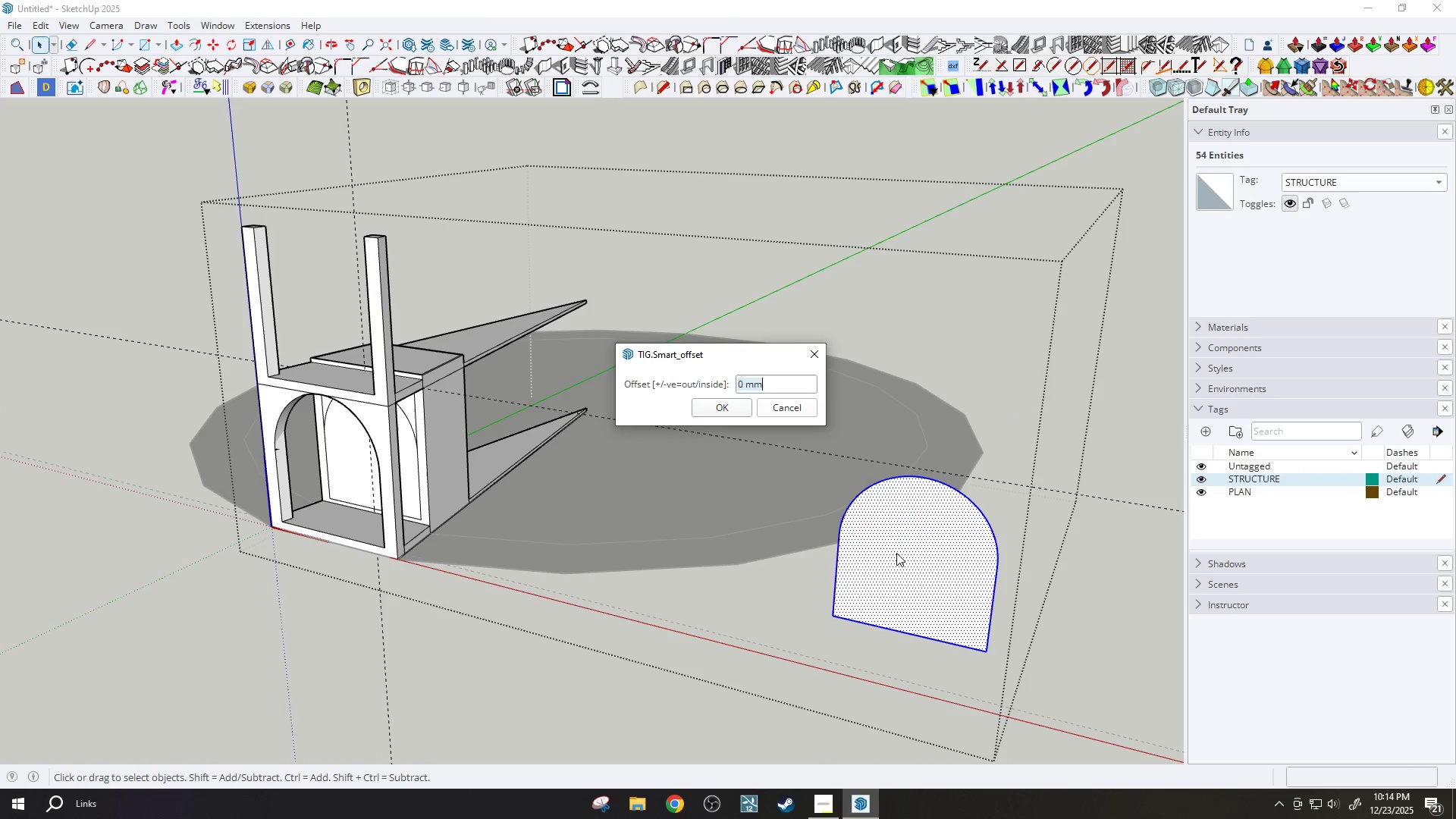 
triple_click([896, 553])
 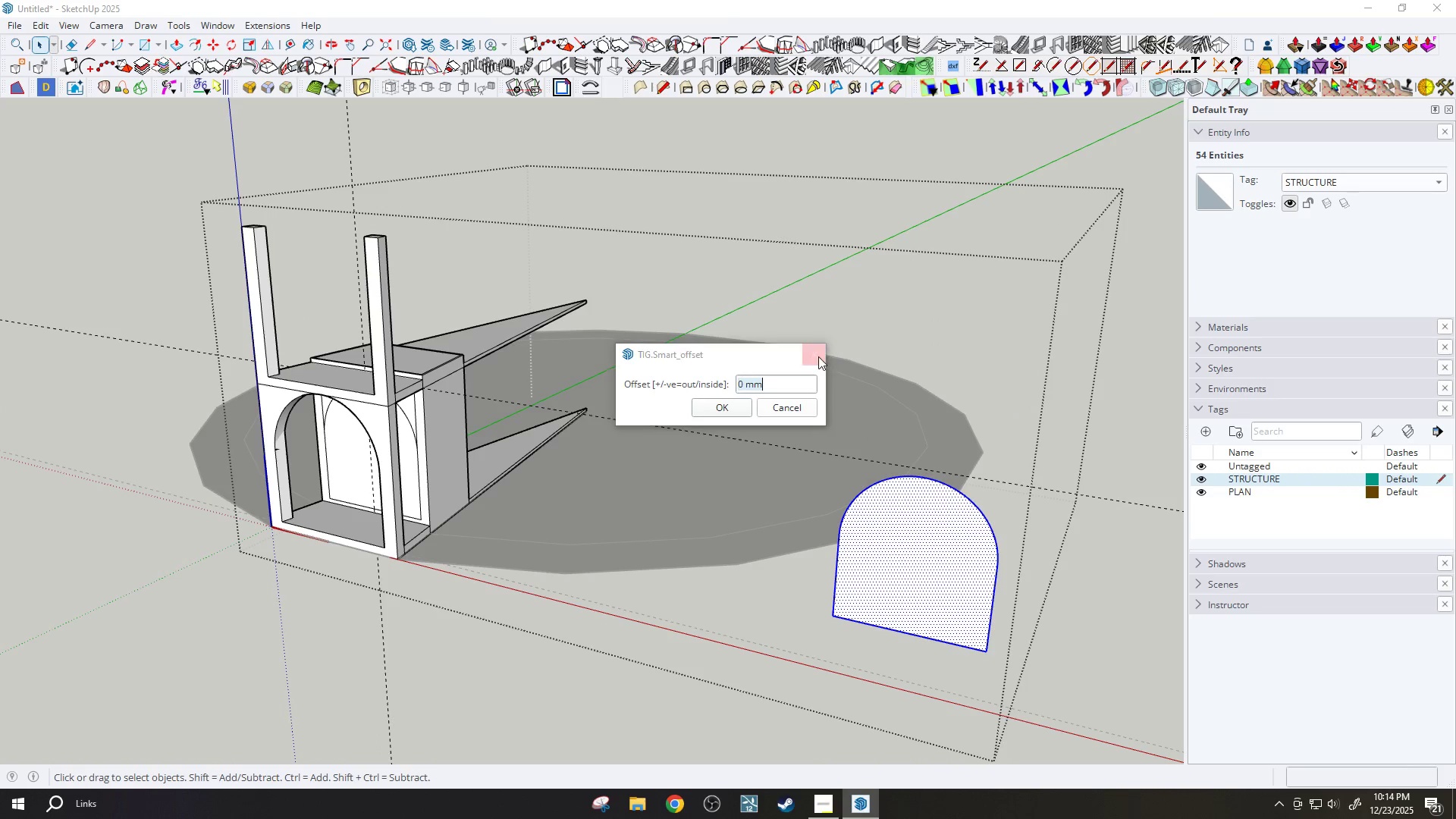 
double_click([921, 544])
 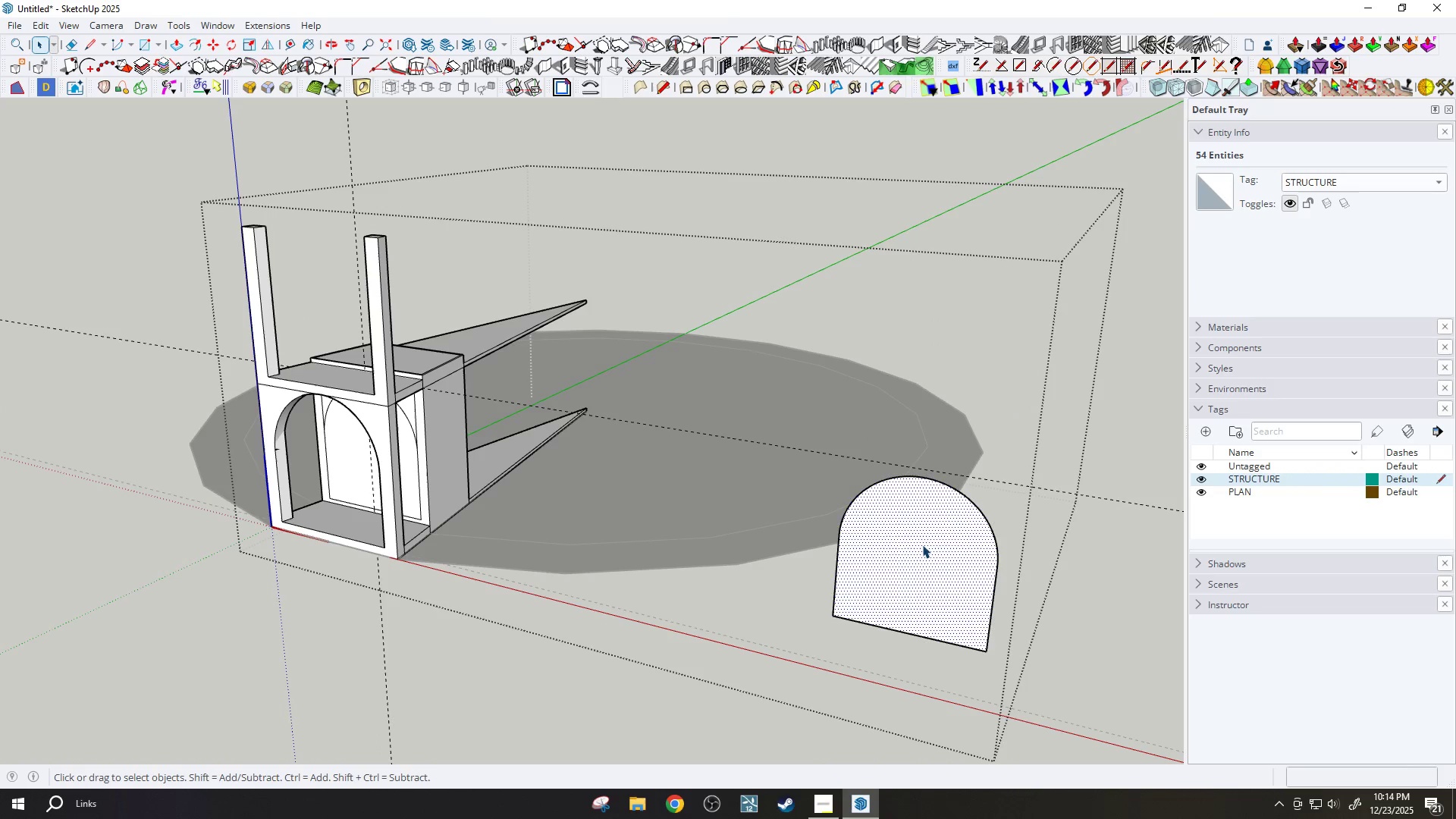 
triple_click([922, 544])
 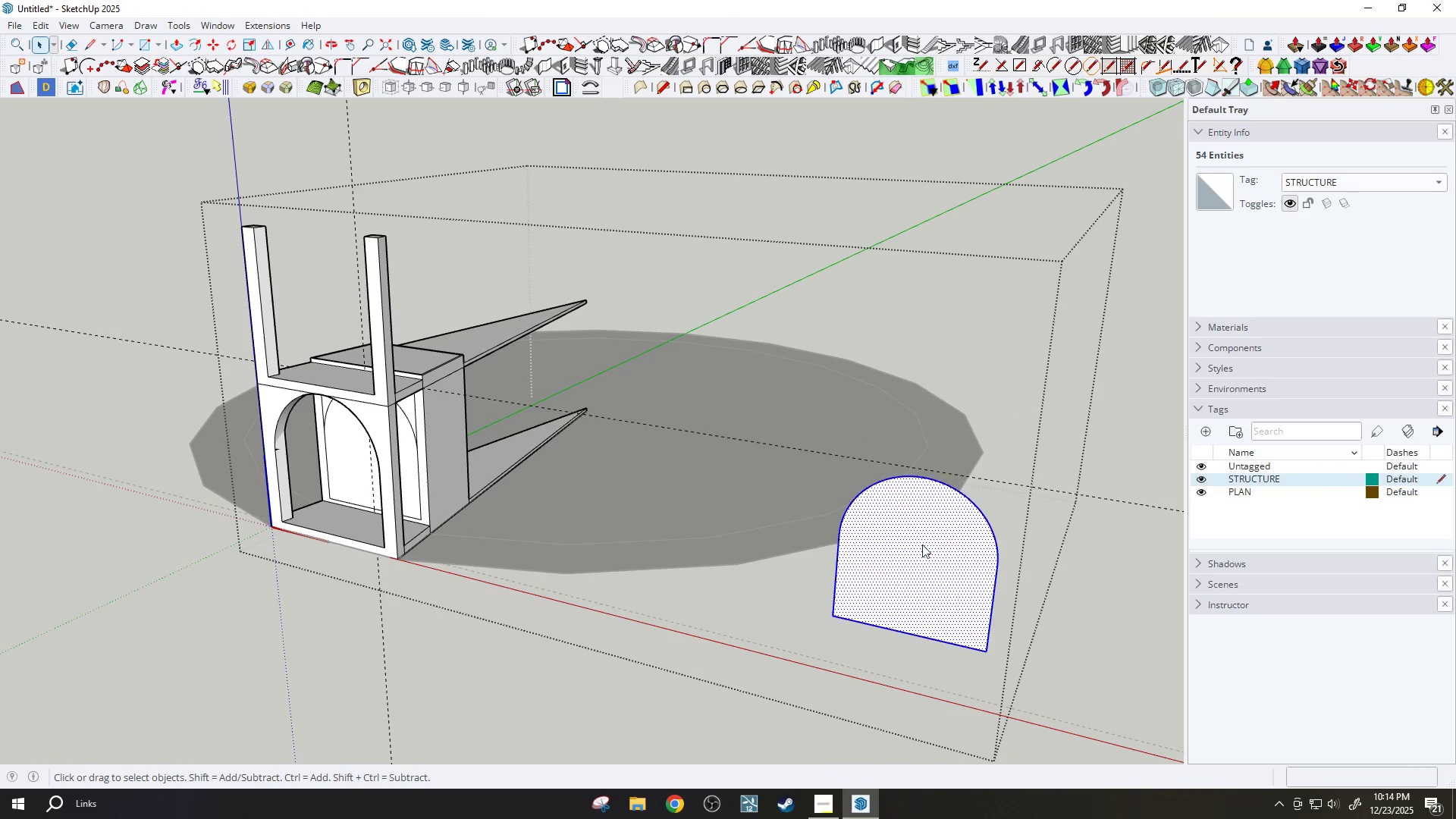 
right_click([922, 544])
 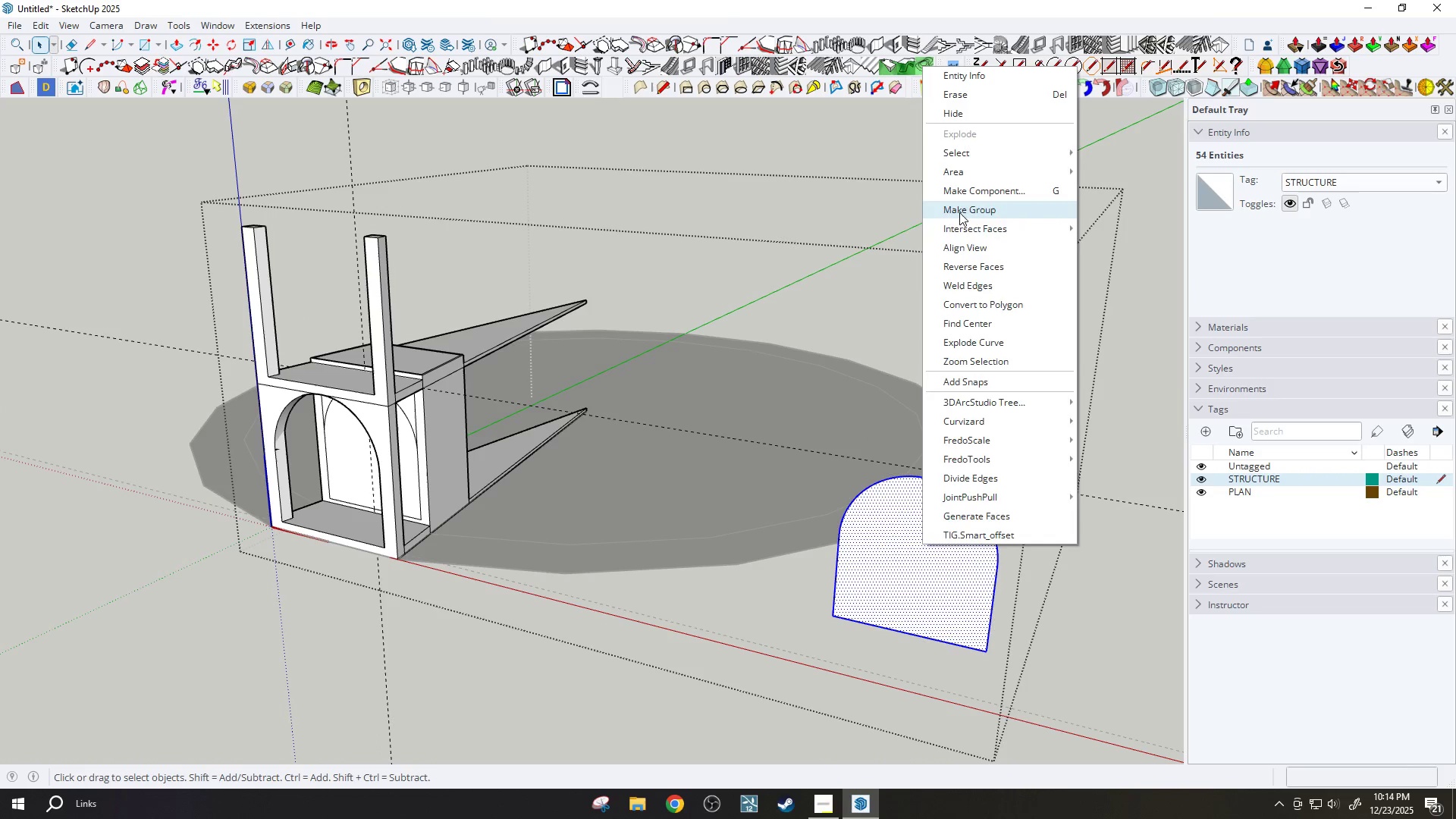 
scroll: coordinate [934, 544], scroll_direction: up, amount: 3.0
 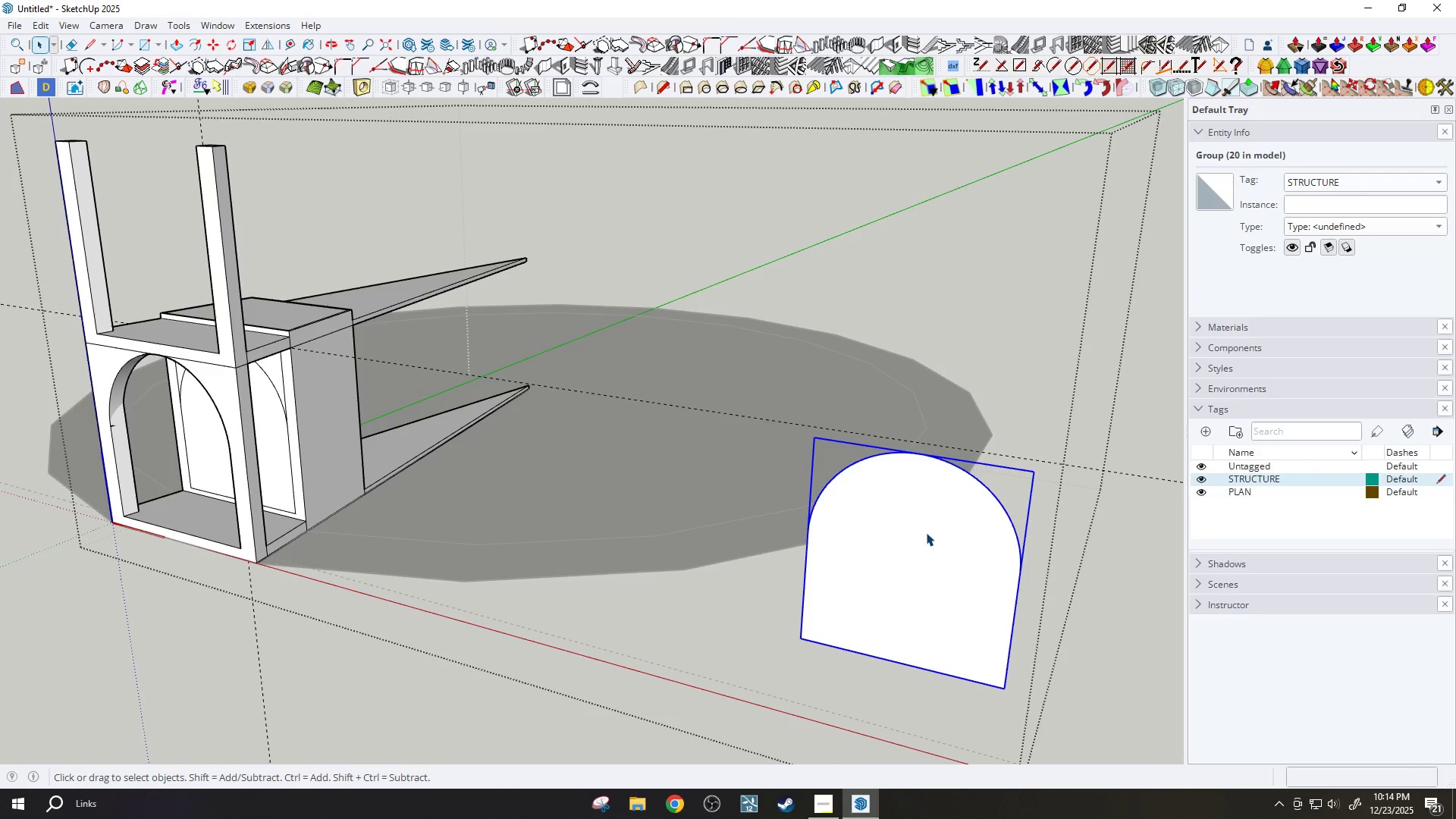 
double_click([926, 532])
 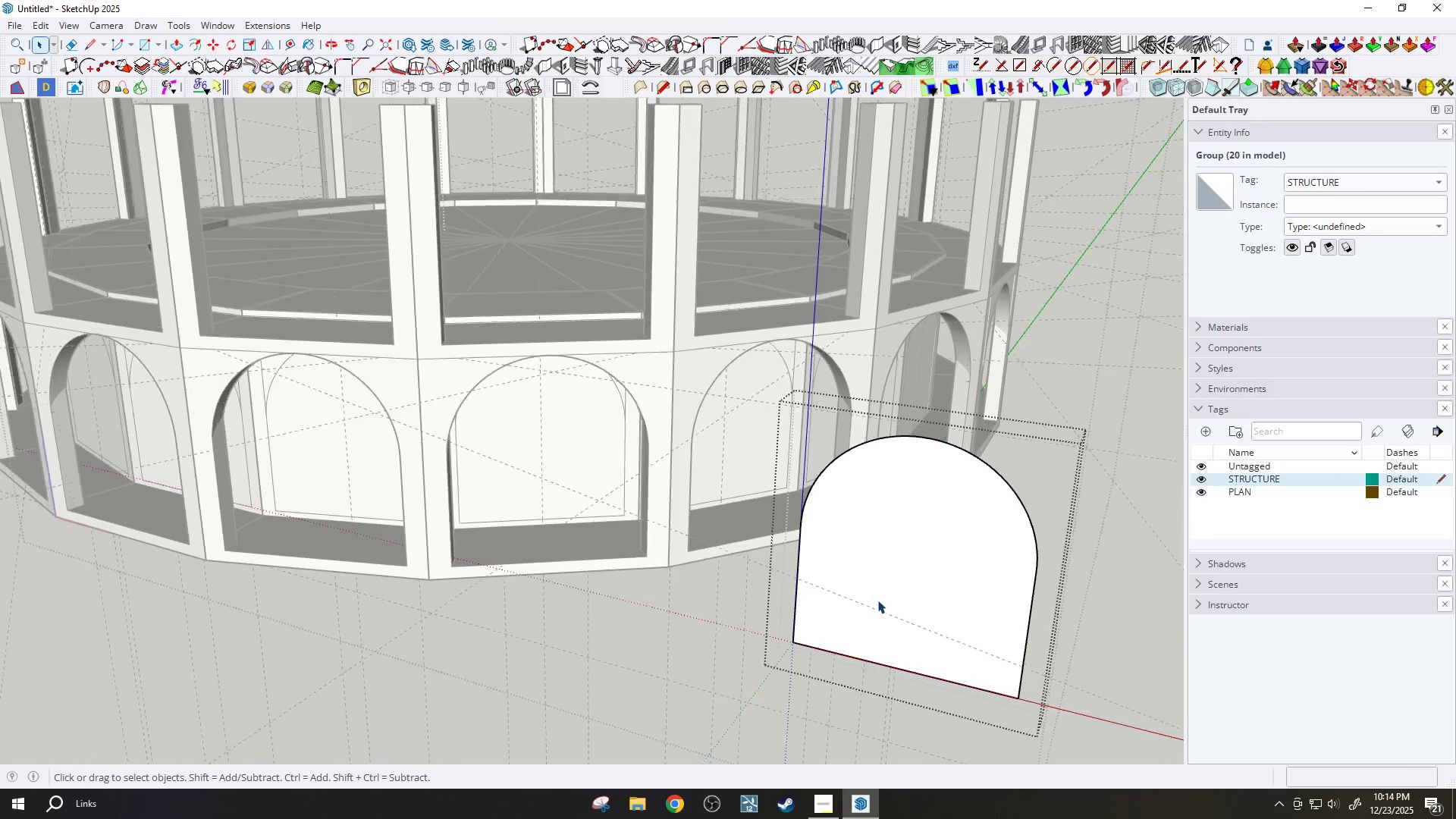 
scroll: coordinate [906, 616], scroll_direction: up, amount: 5.0
 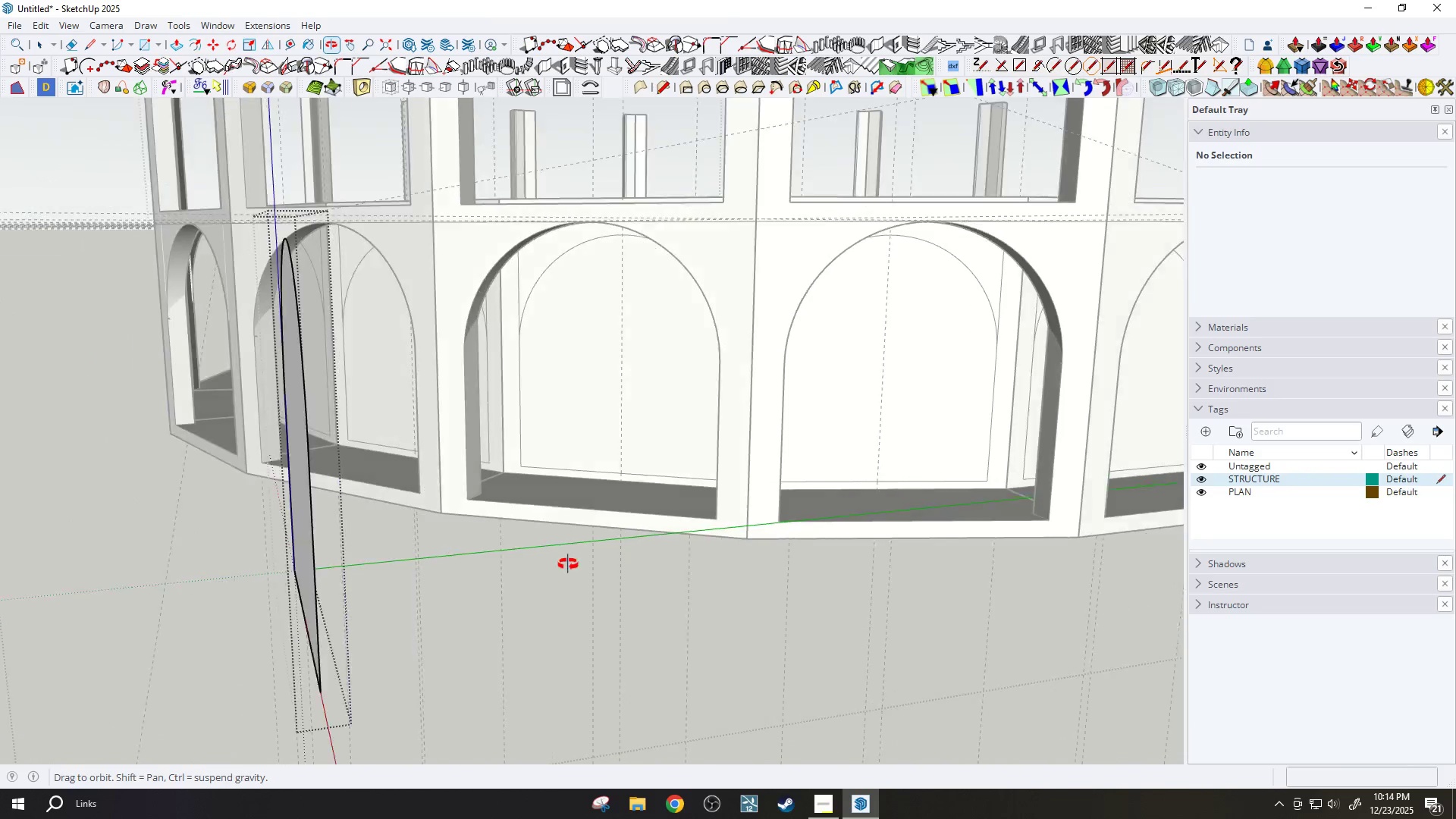 
scroll: coordinate [793, 616], scroll_direction: down, amount: 13.0
 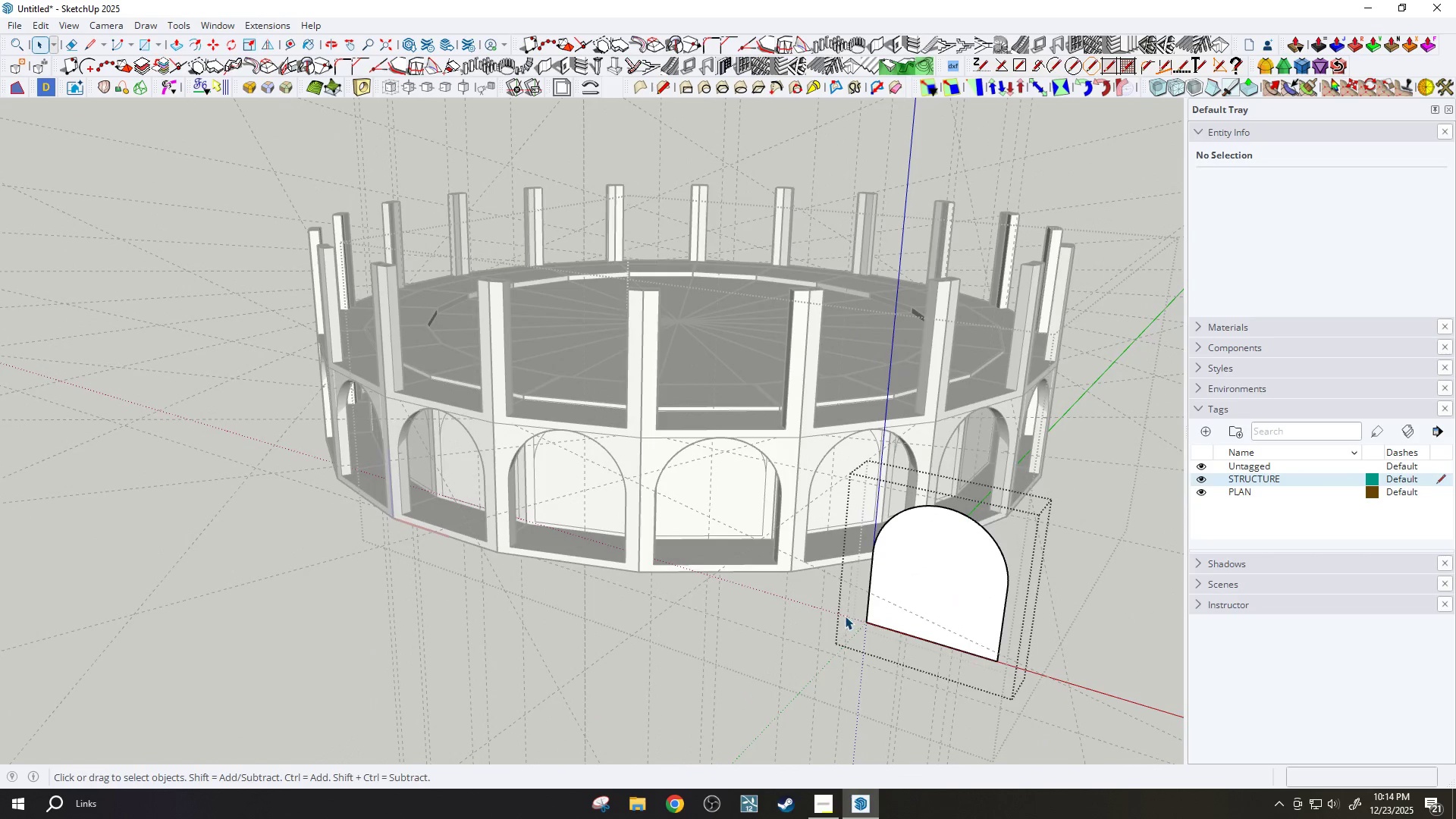 
key(Period)
 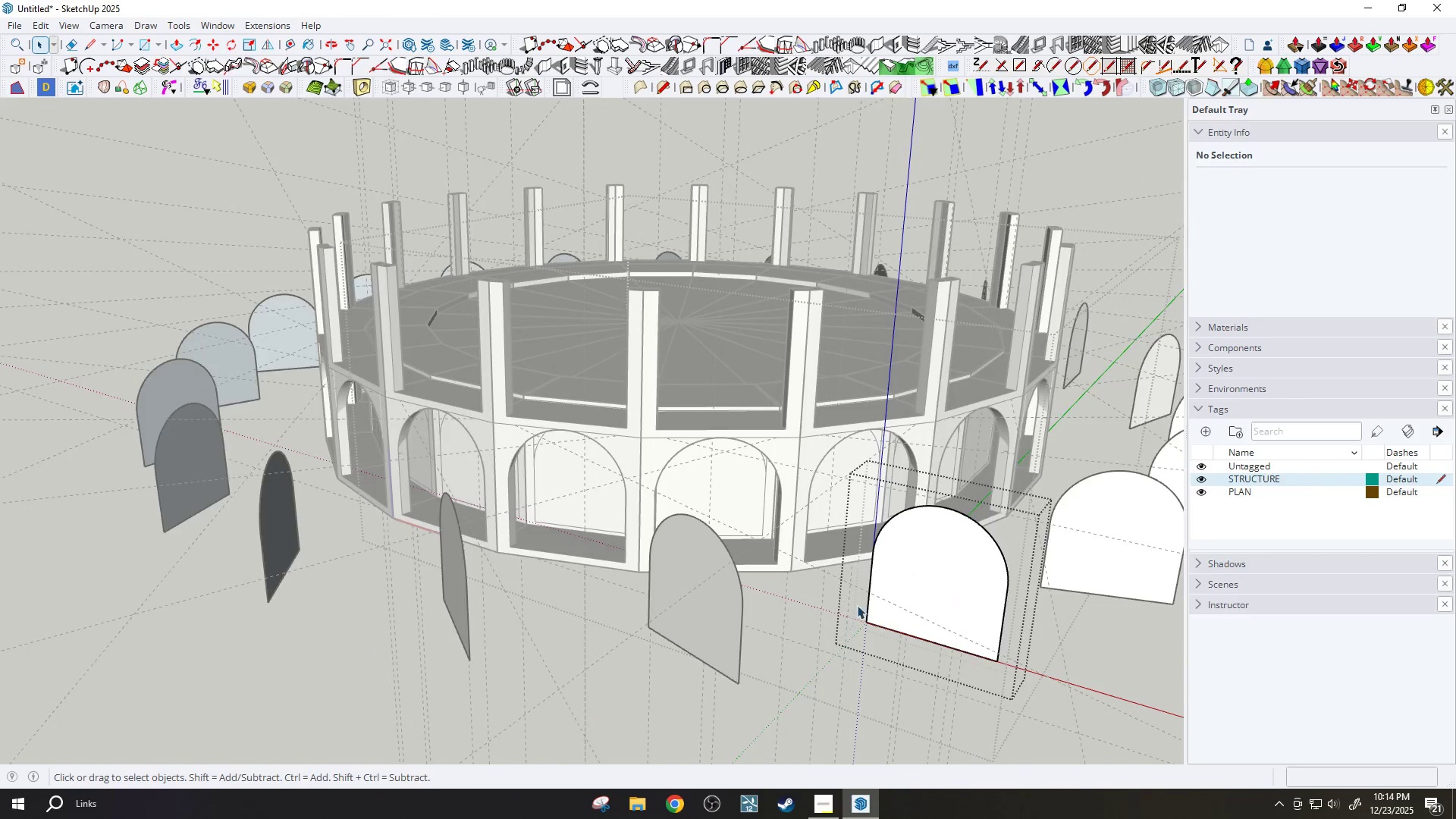 
key(Period)
 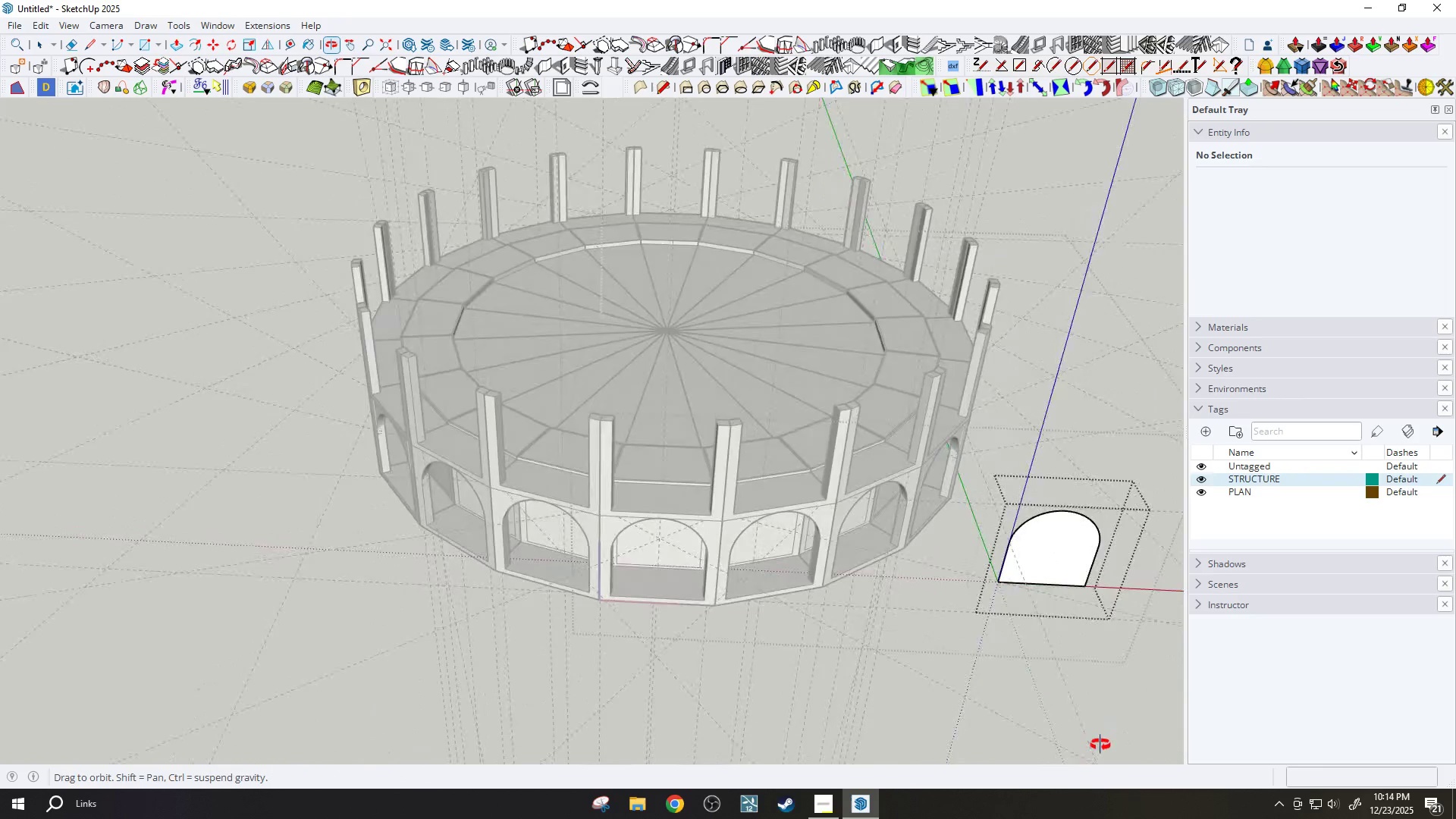 
scroll: coordinate [853, 605], scroll_direction: down, amount: 3.0
 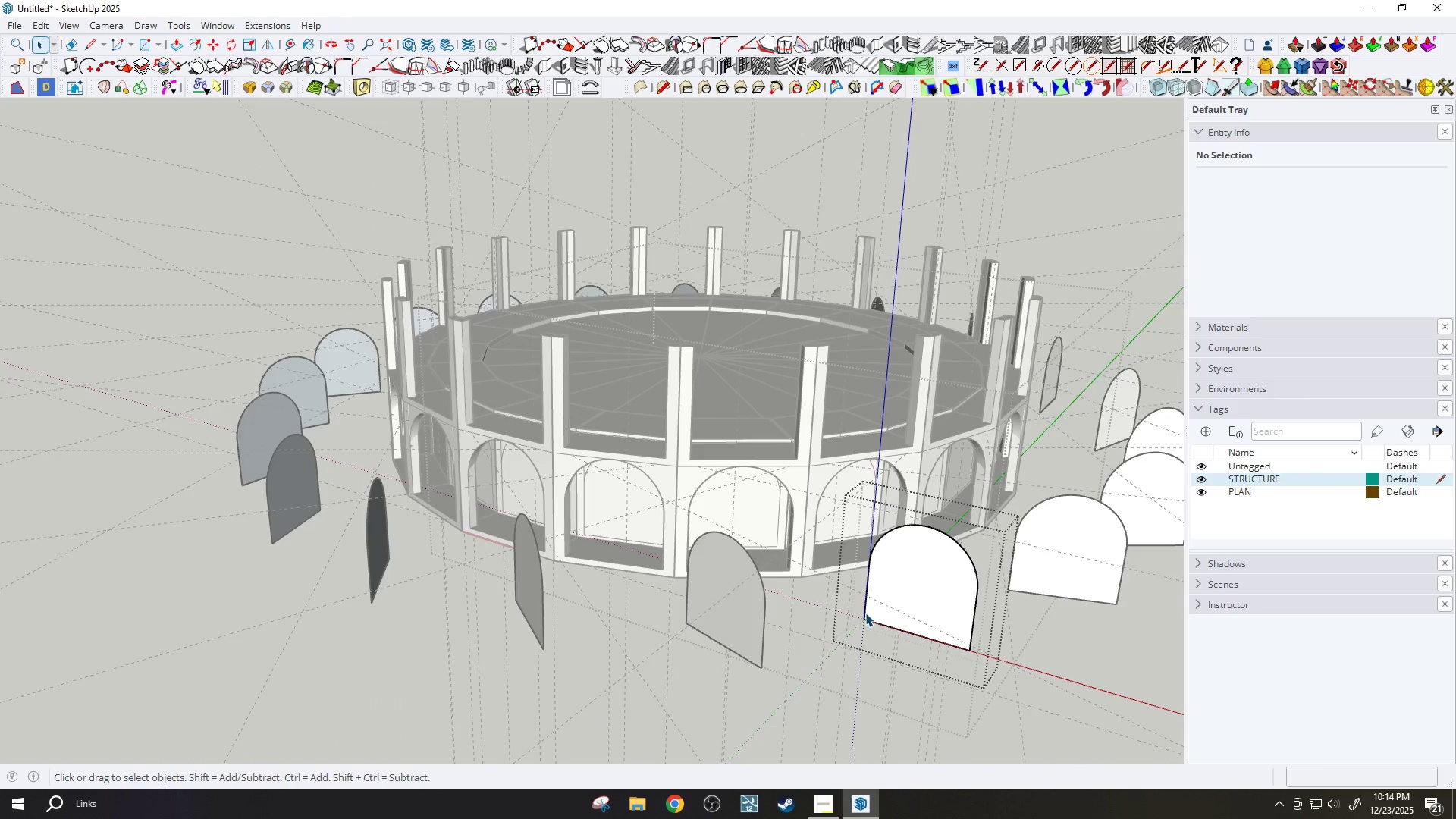 
key(Period)
 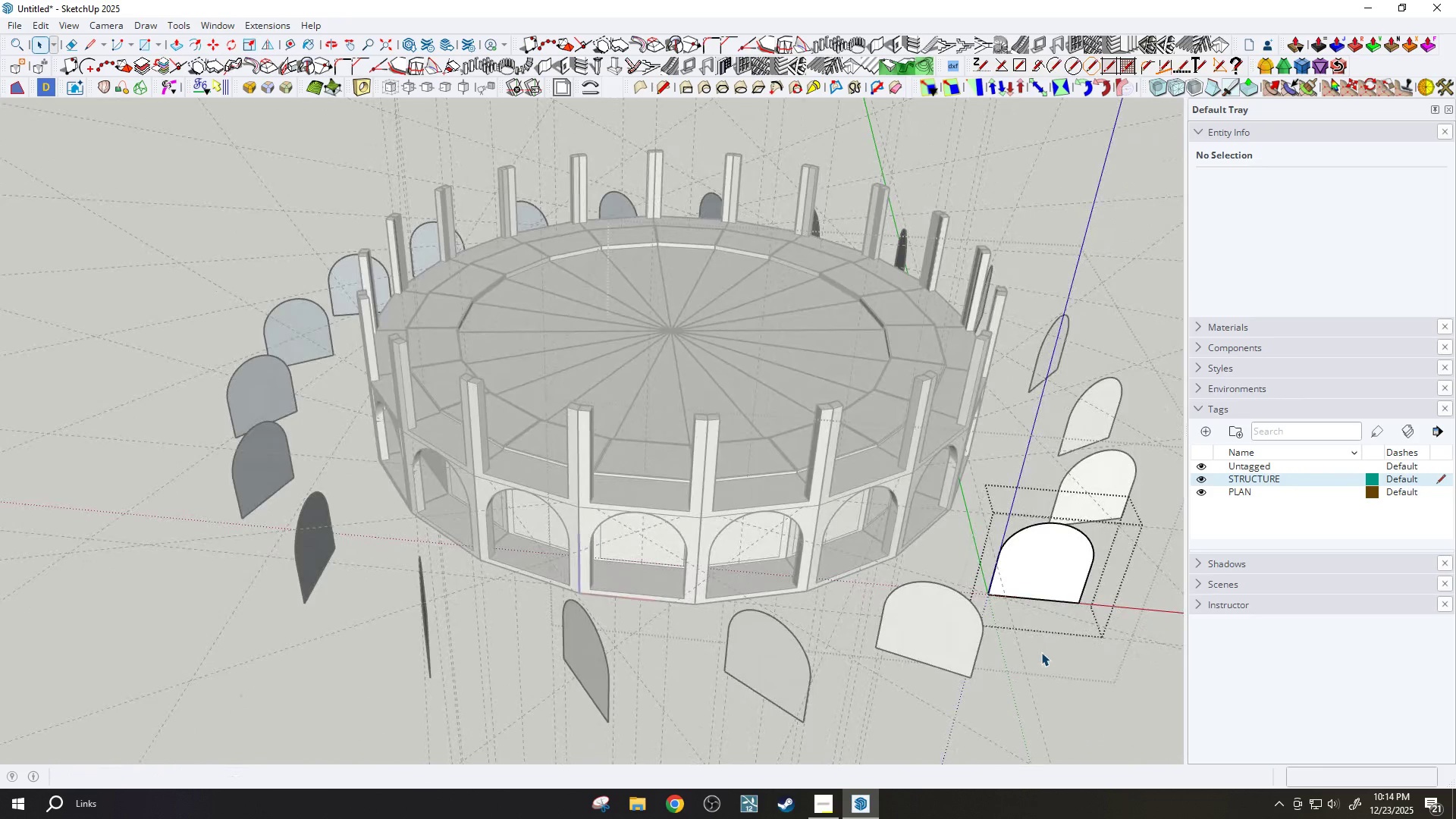 
key(Period)
 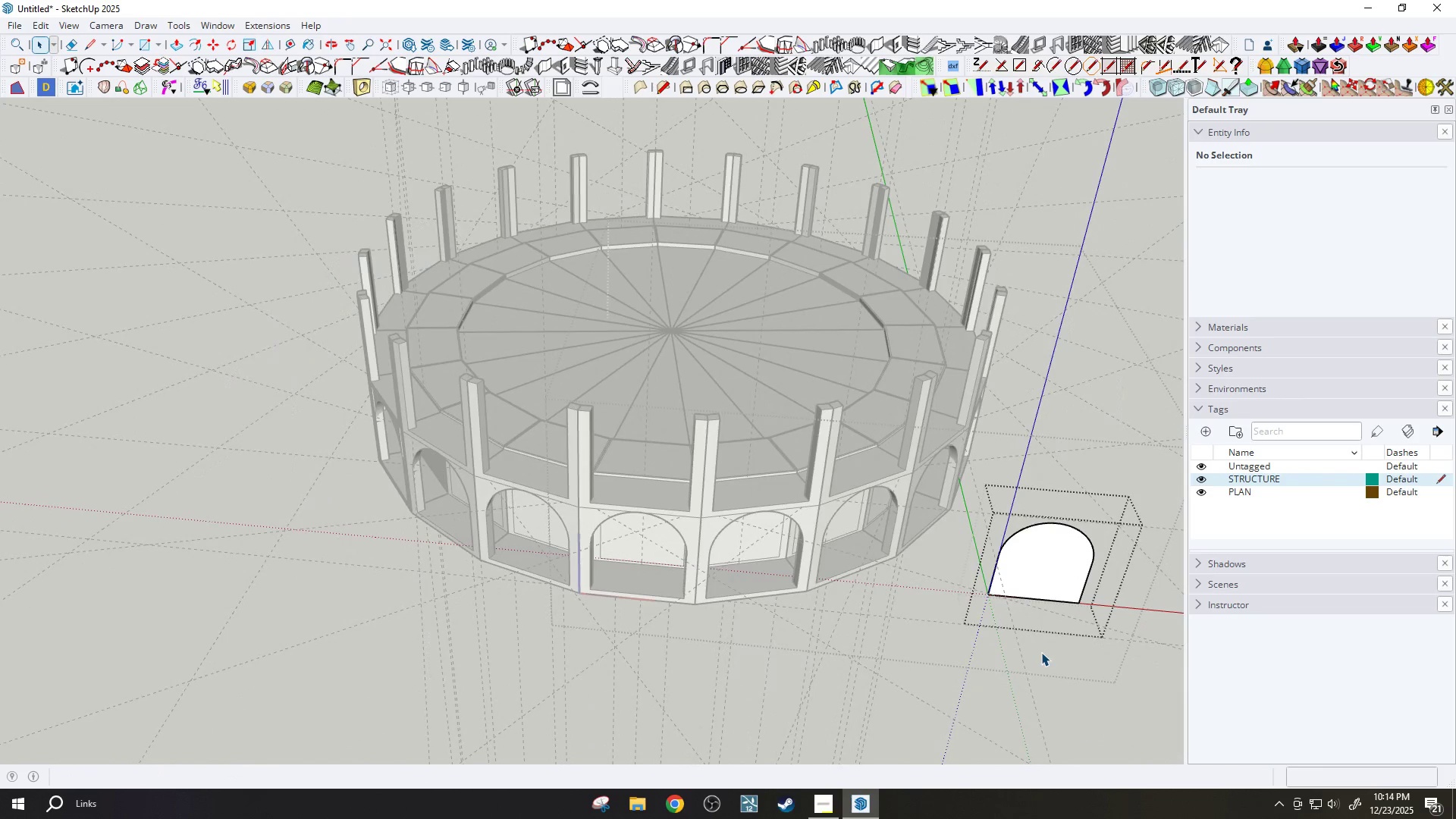 
key(Period)
 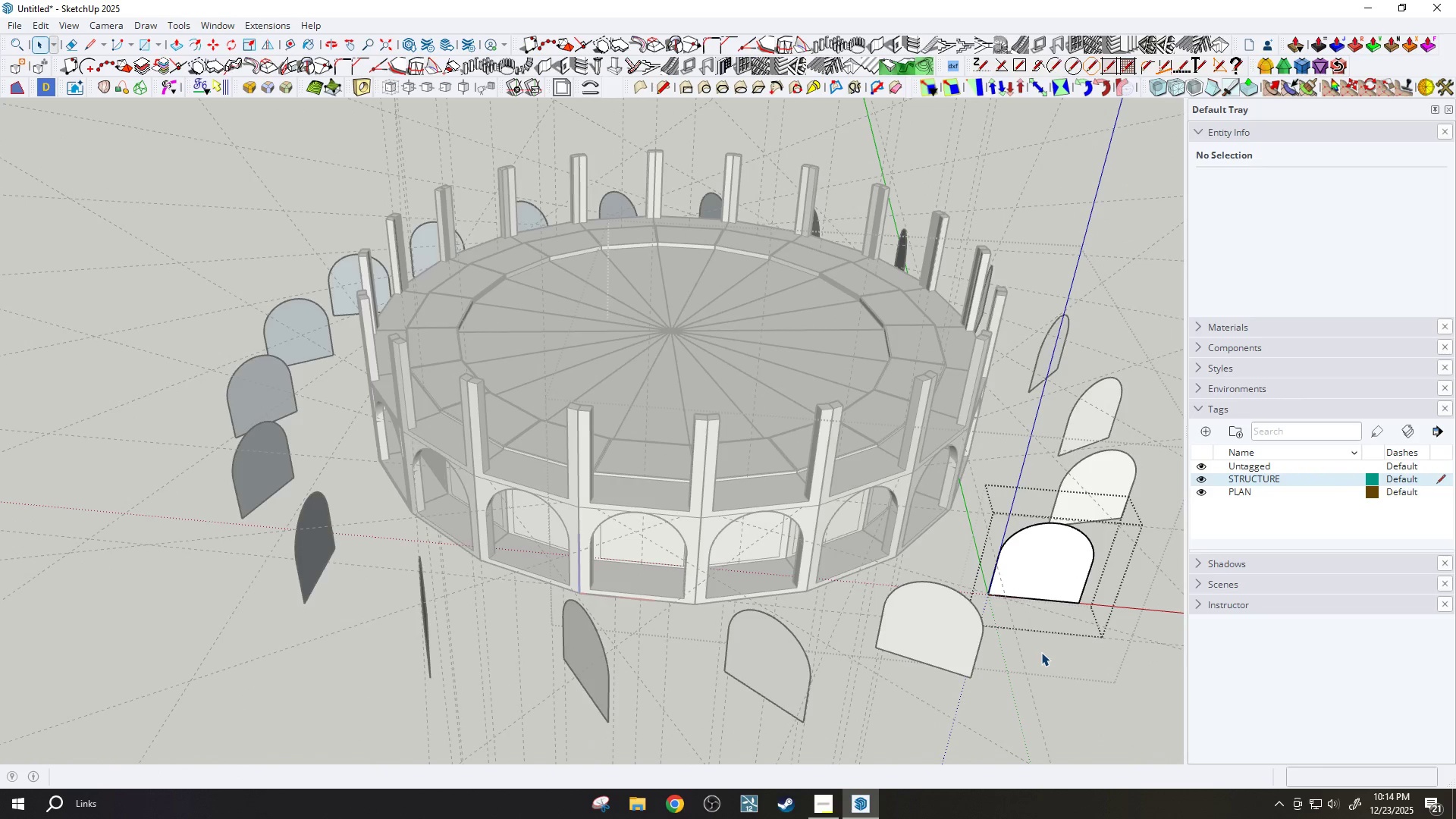 
key(Period)
 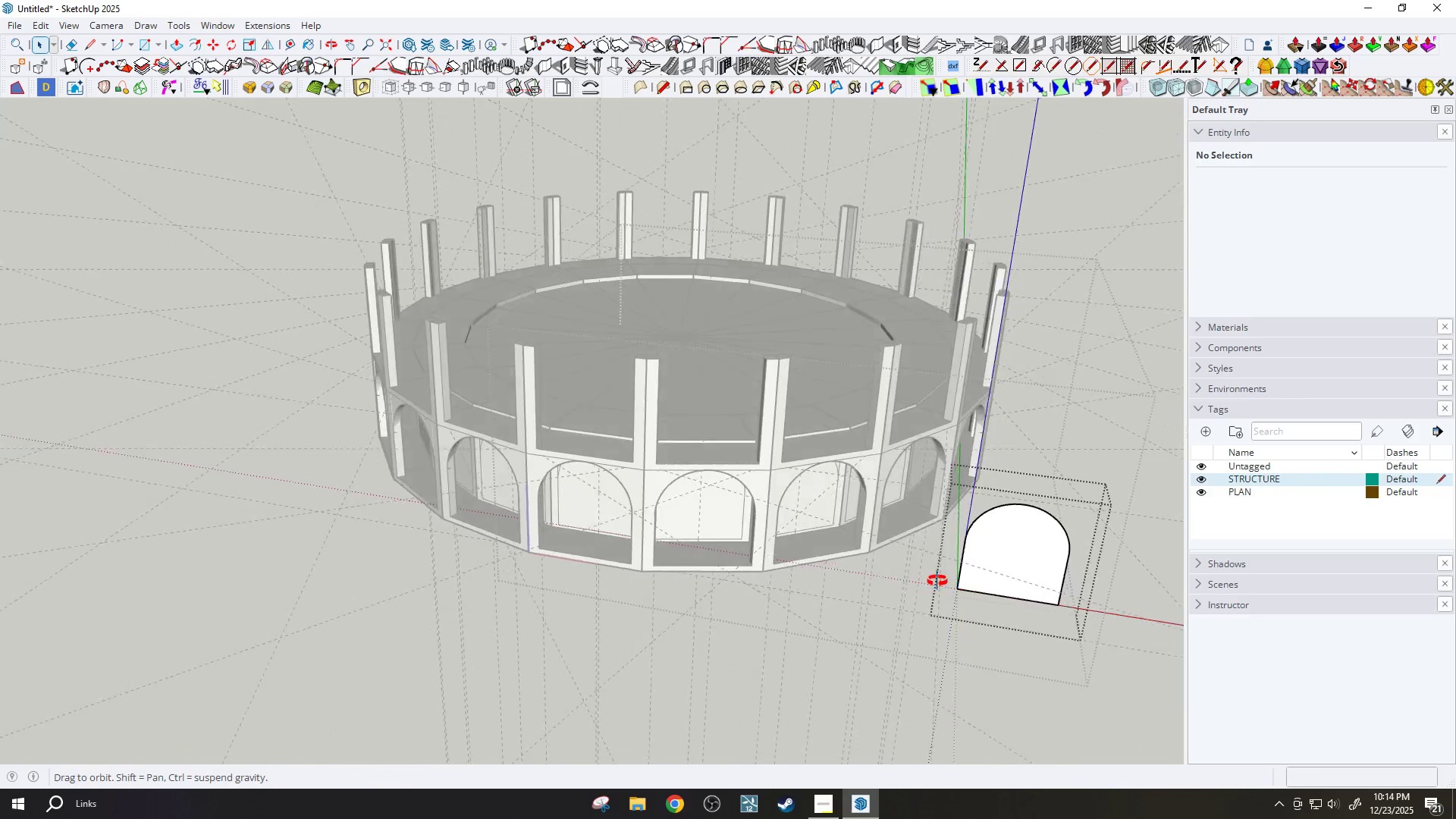 
key(Comma)
 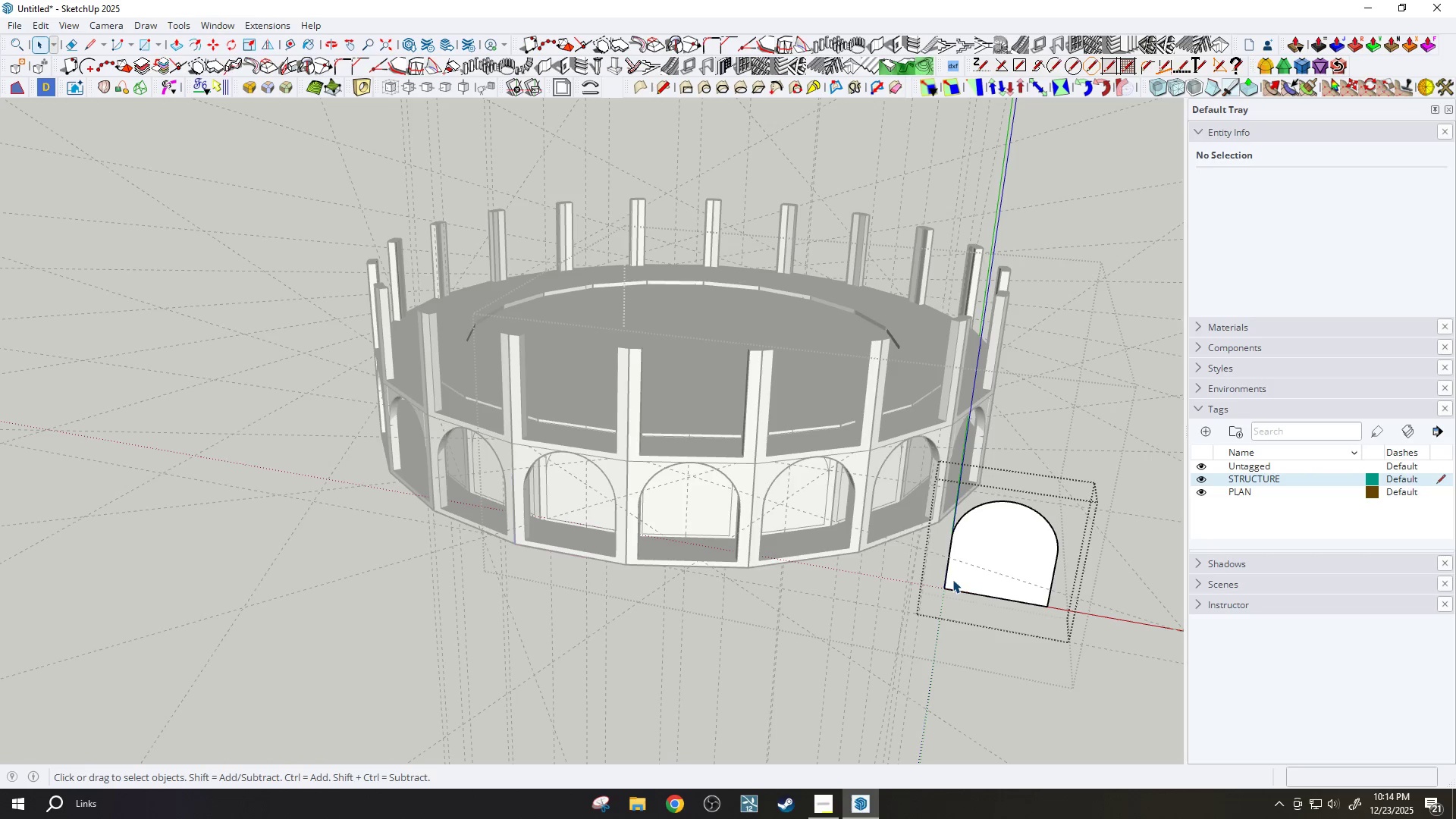 
key(Slash)
 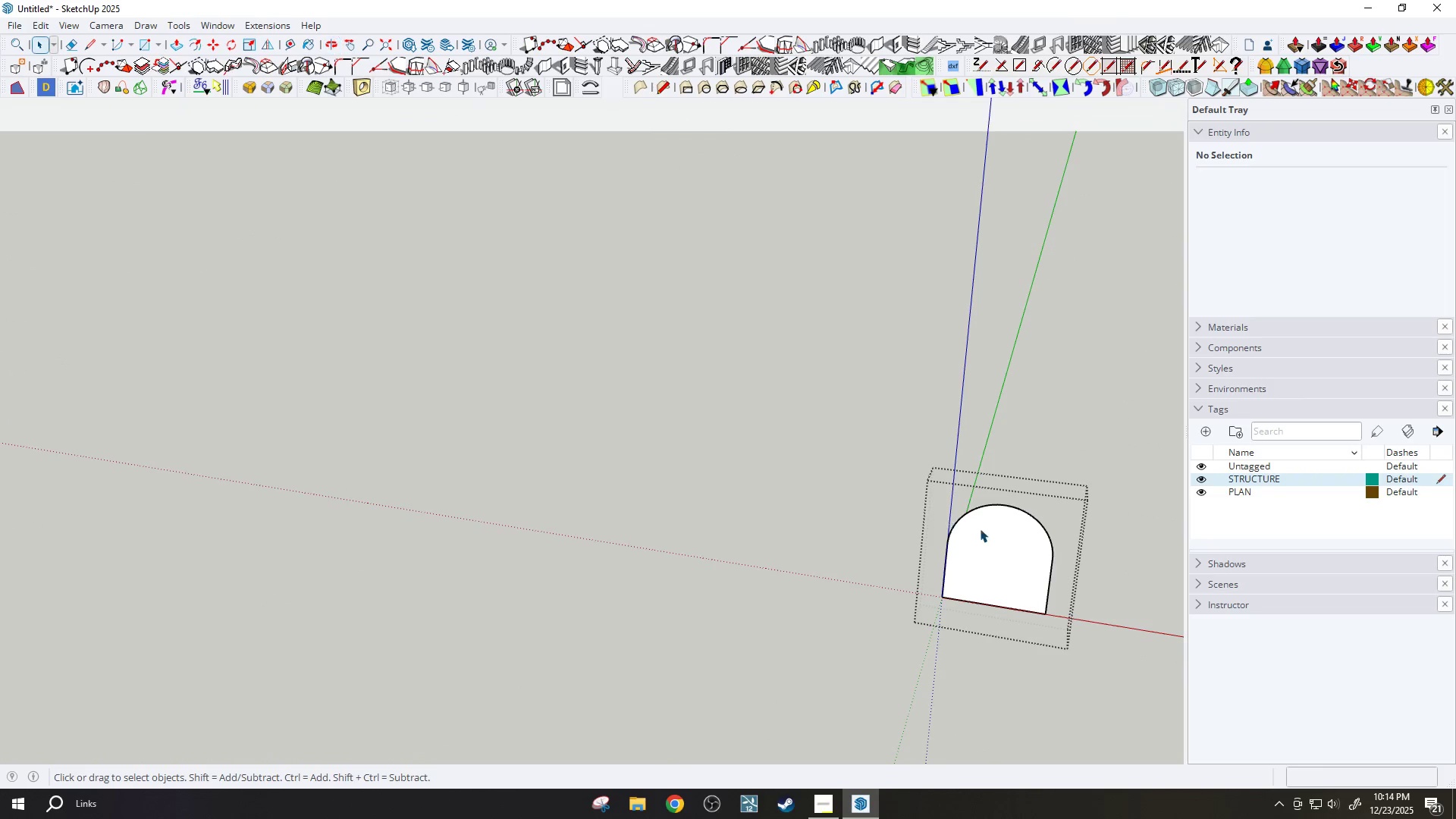 
key(Period)
 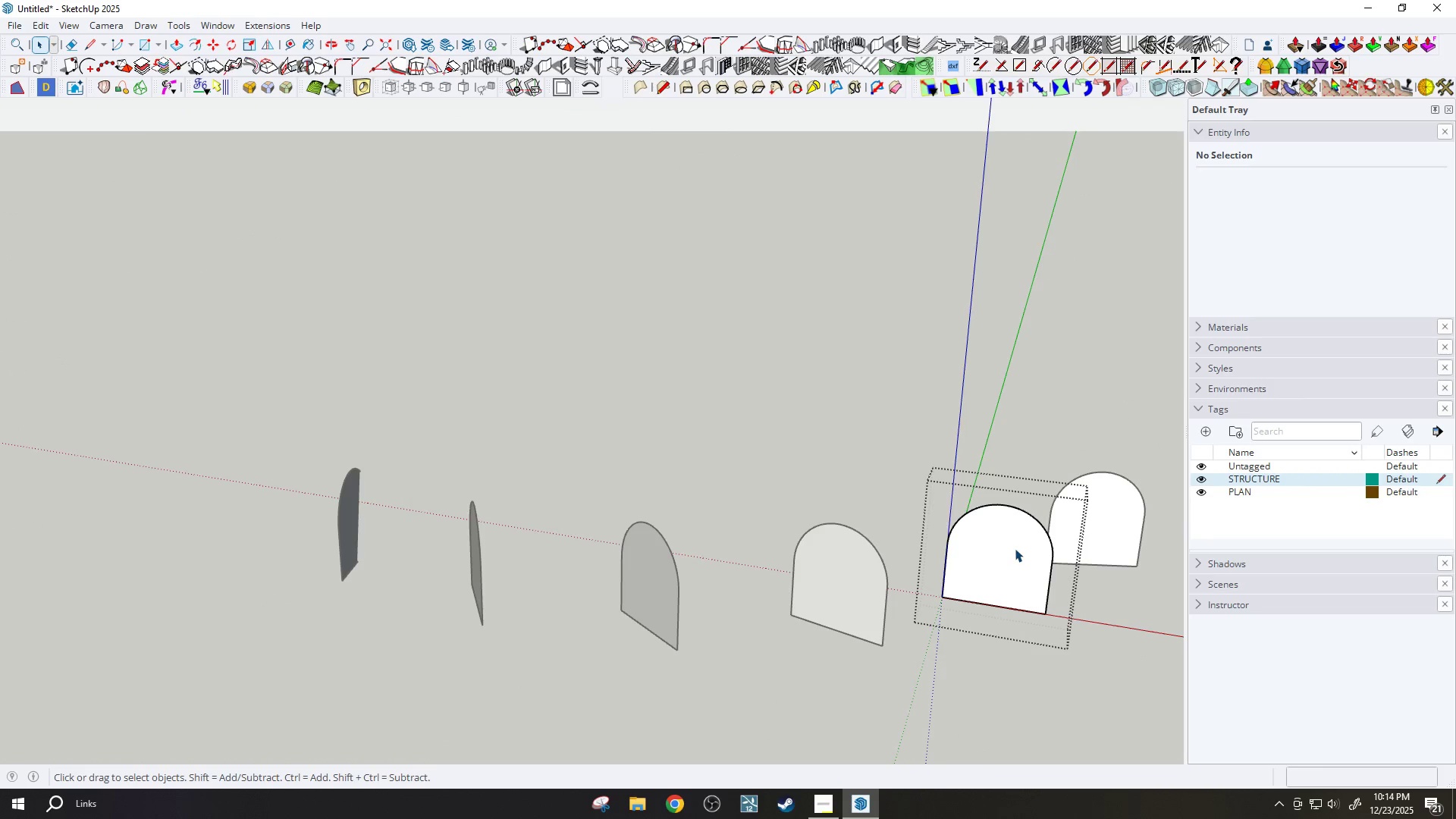 
key(Period)
 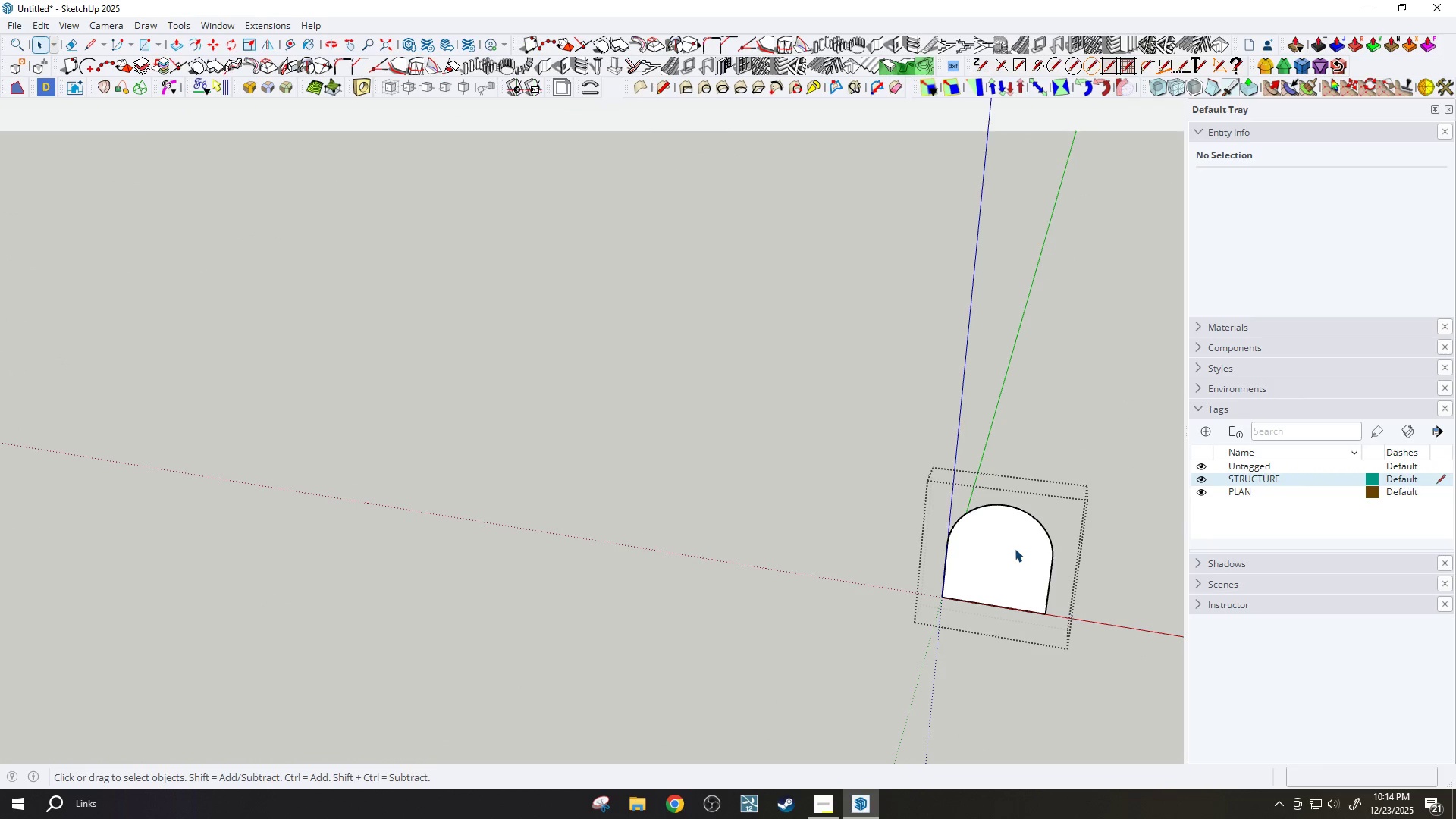 
key(Slash)
 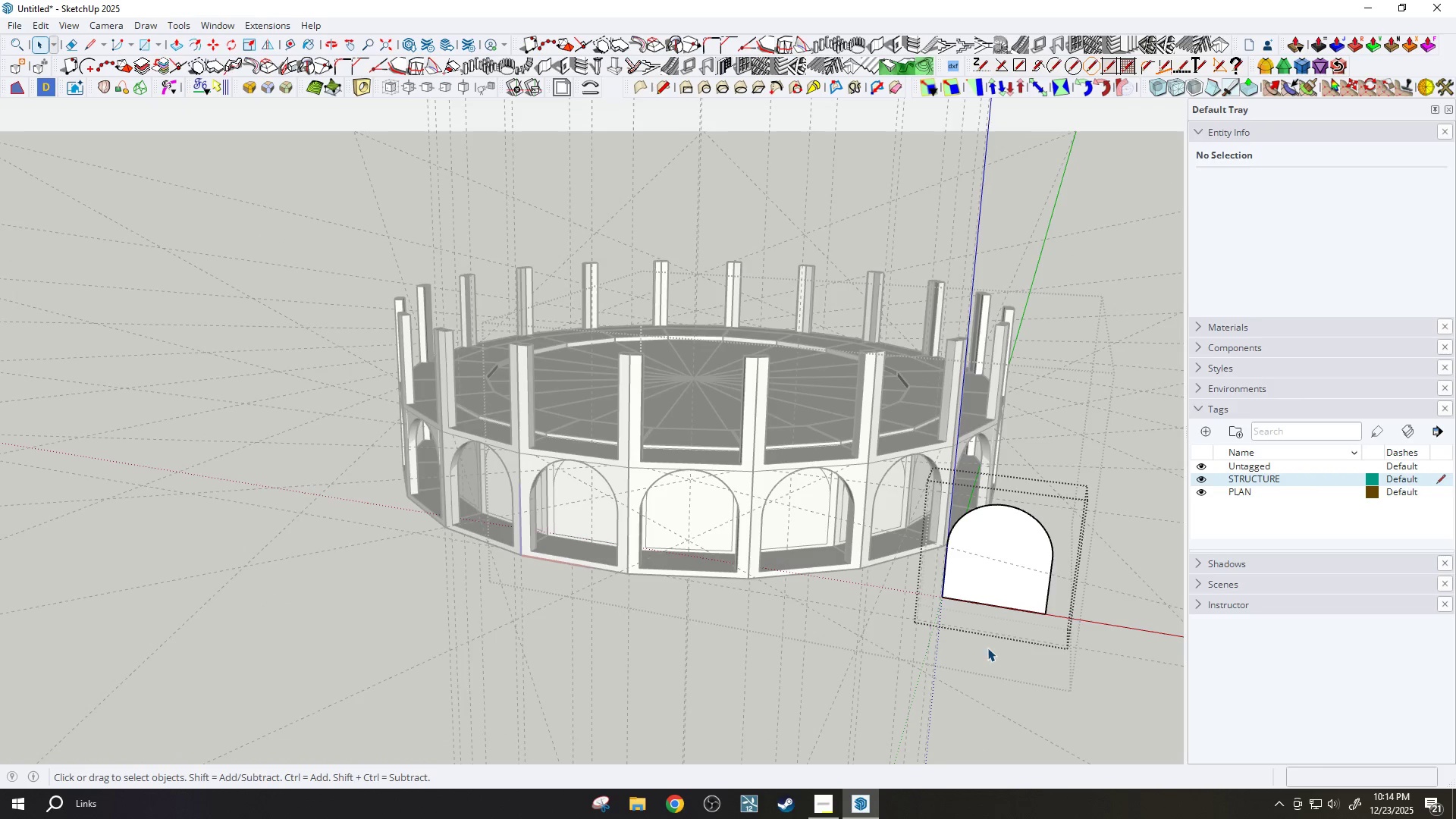 
scroll: coordinate [799, 612], scroll_direction: up, amount: 16.0
 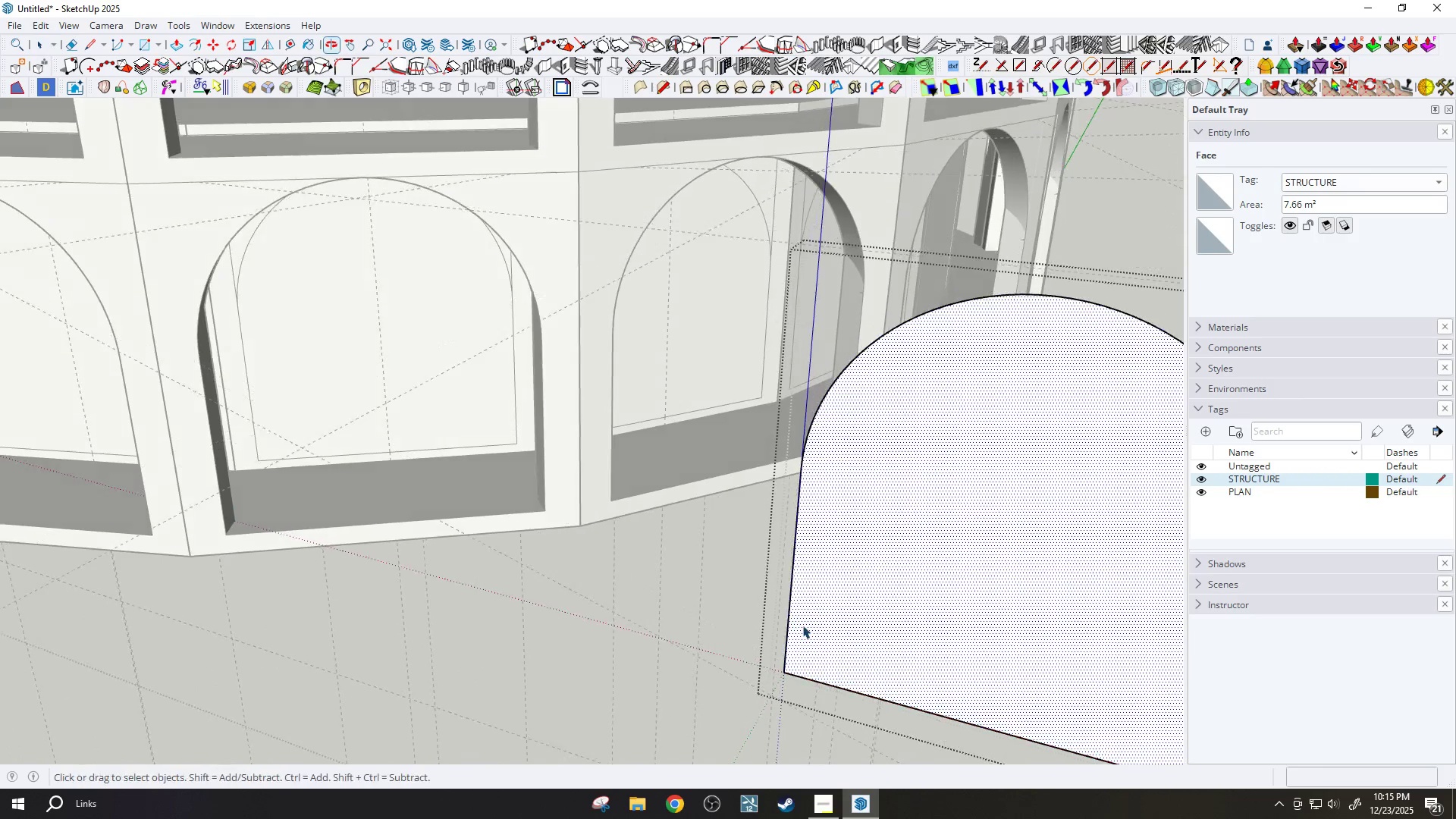 
key(F)
 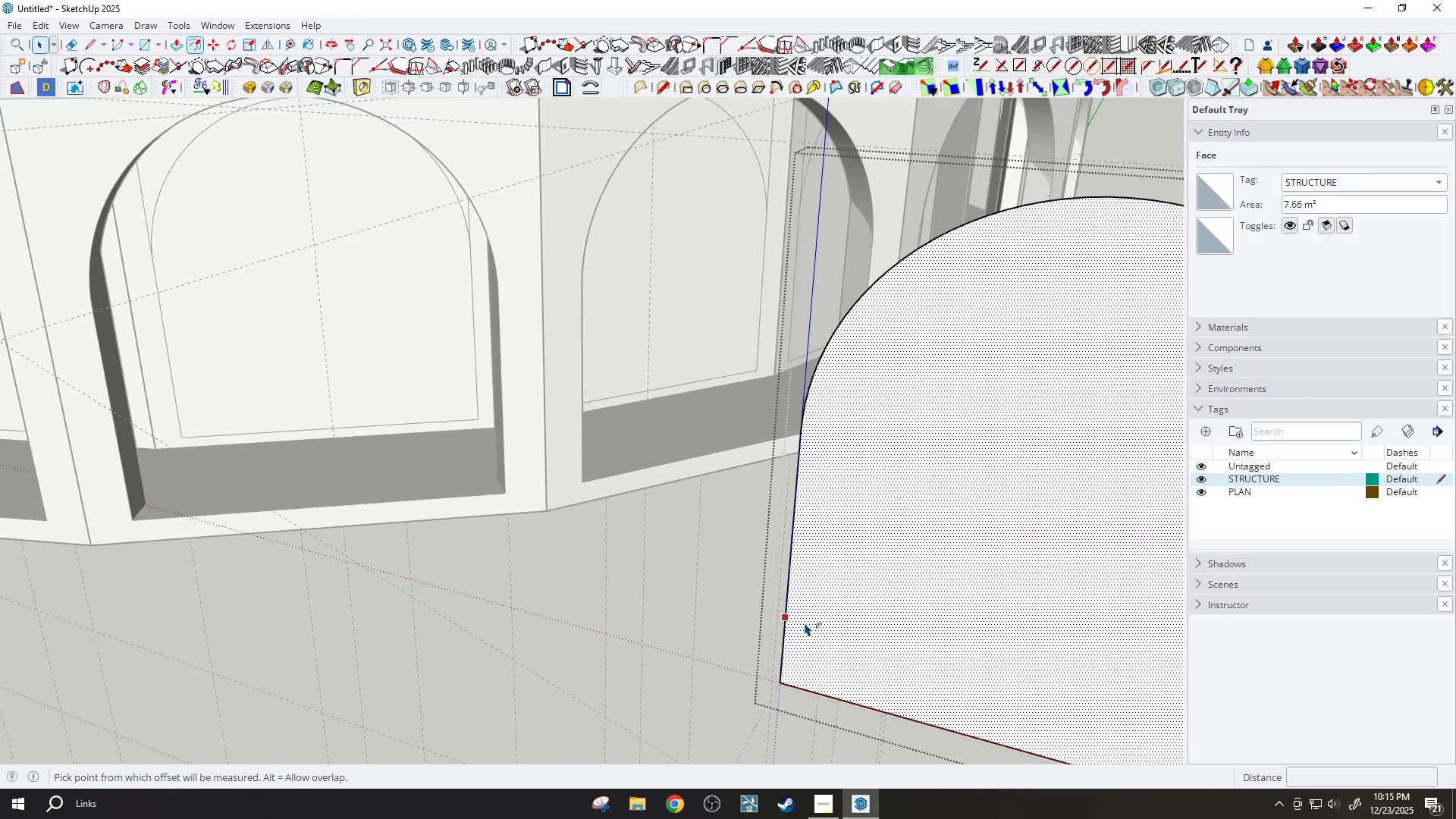 
left_click([802, 625])
 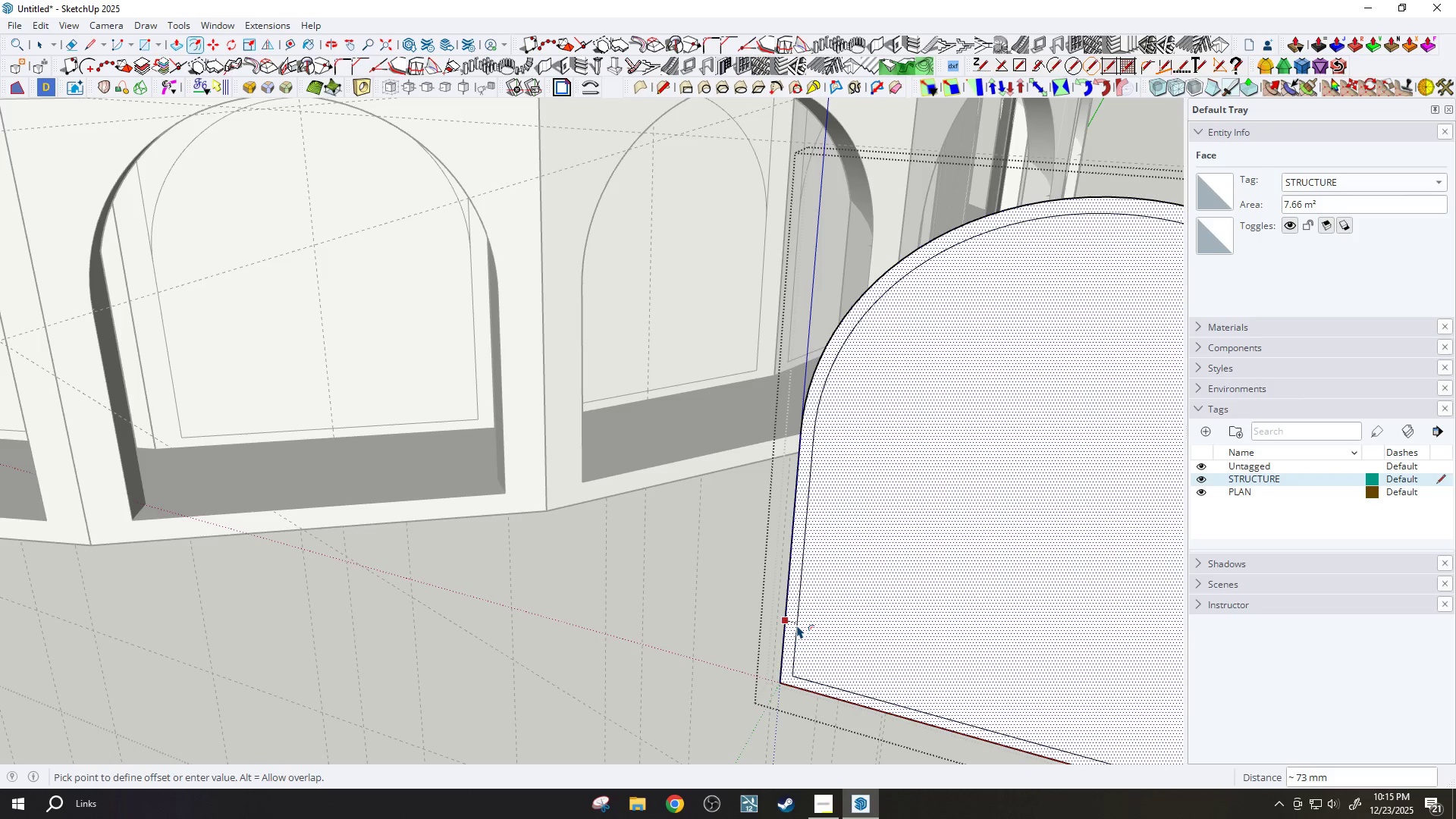 
scroll: coordinate [802, 625], scroll_direction: up, amount: 2.0
 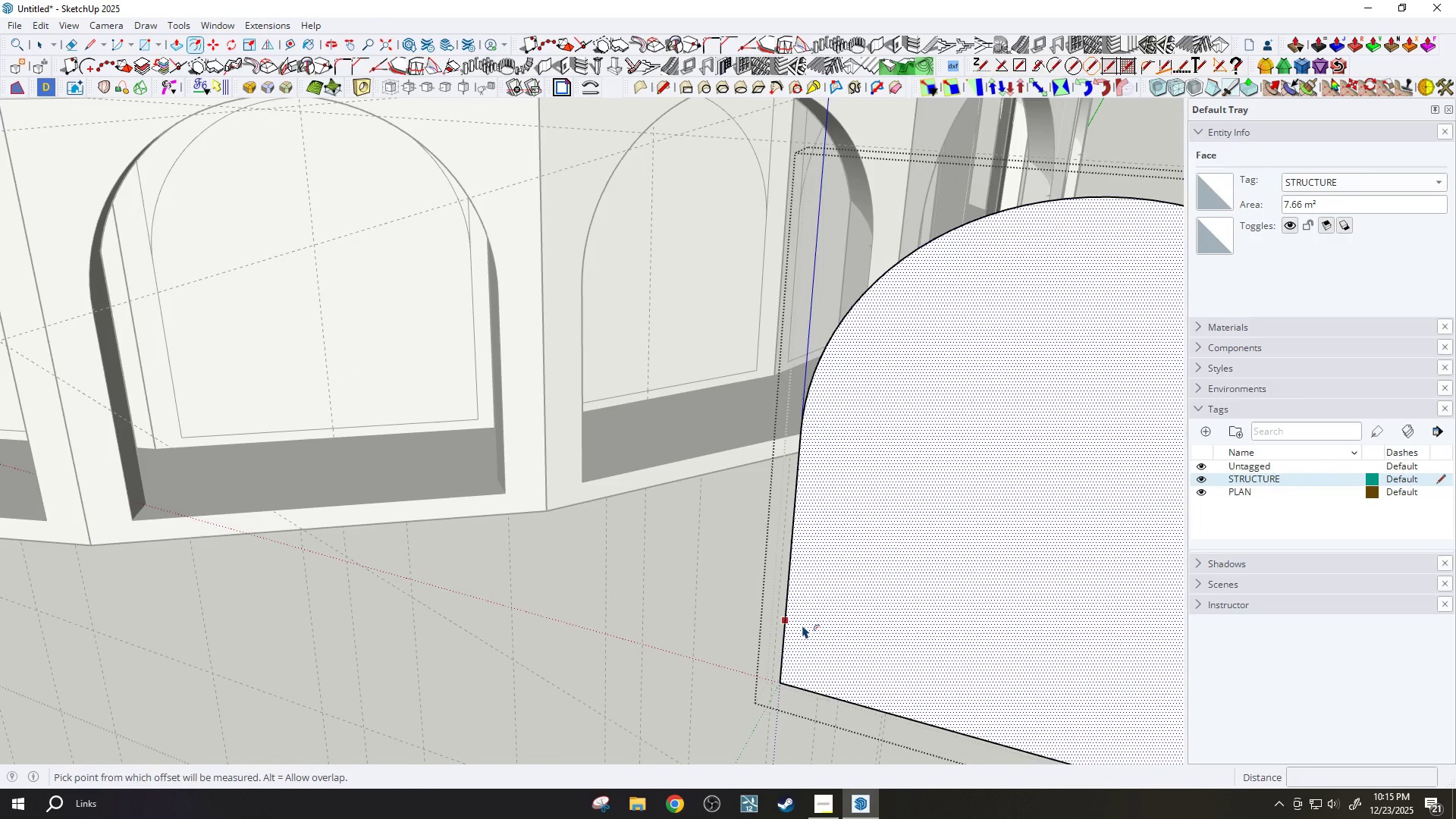 
type(100)
 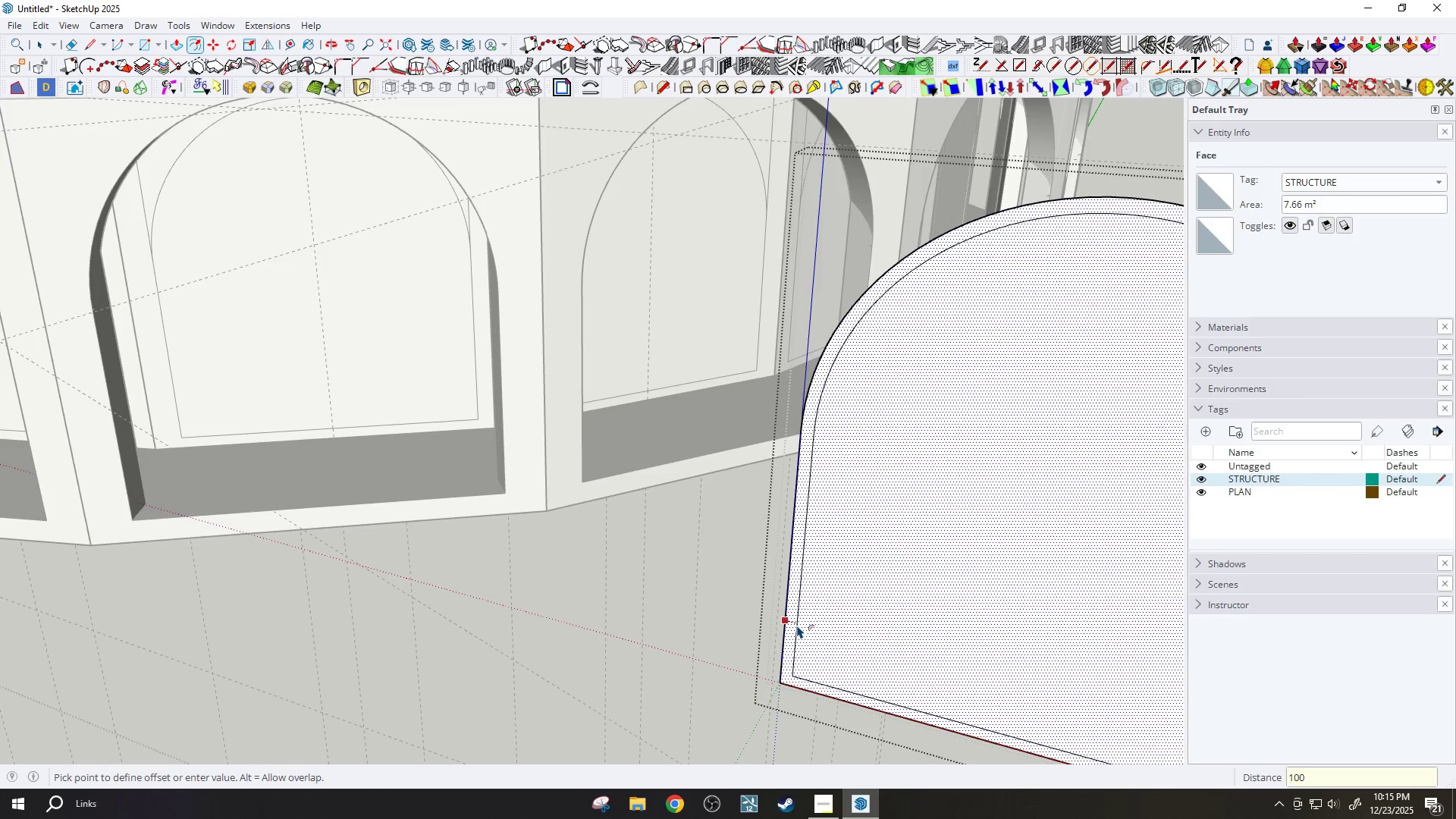 
key(Enter)
 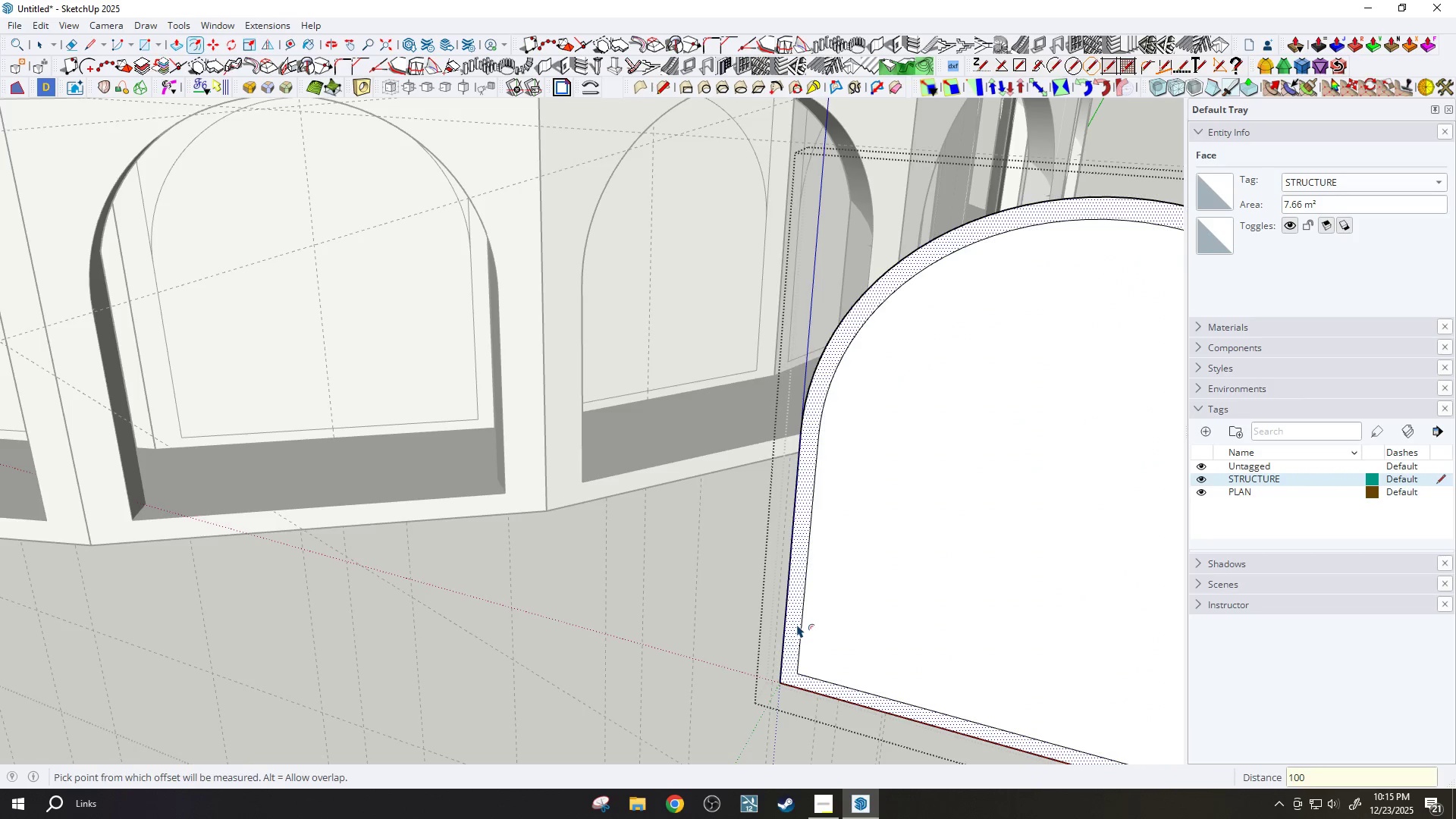 
scroll: coordinate [688, 574], scroll_direction: down, amount: 8.0
 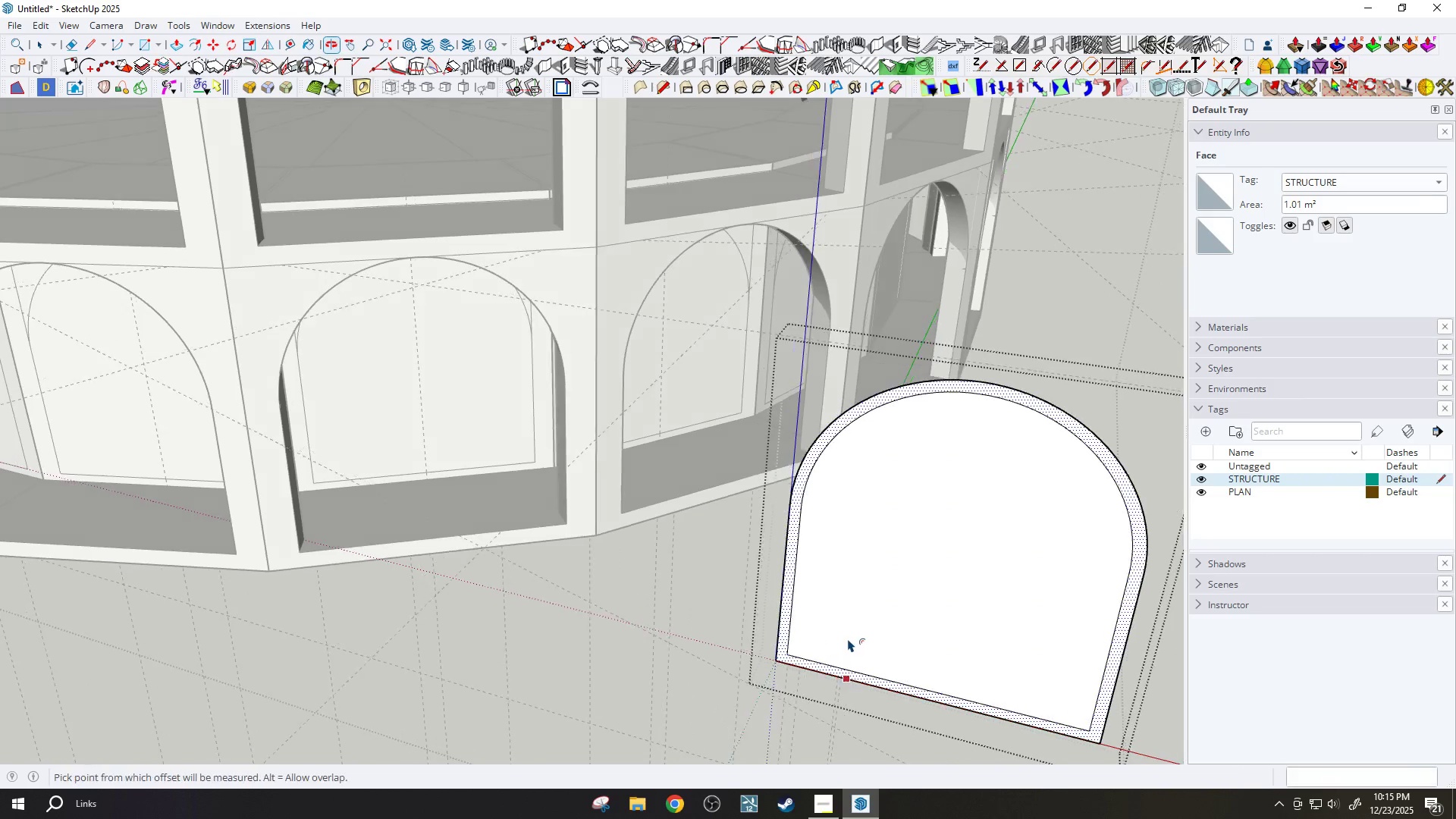 
scroll: coordinate [783, 640], scroll_direction: none, amount: 0.0
 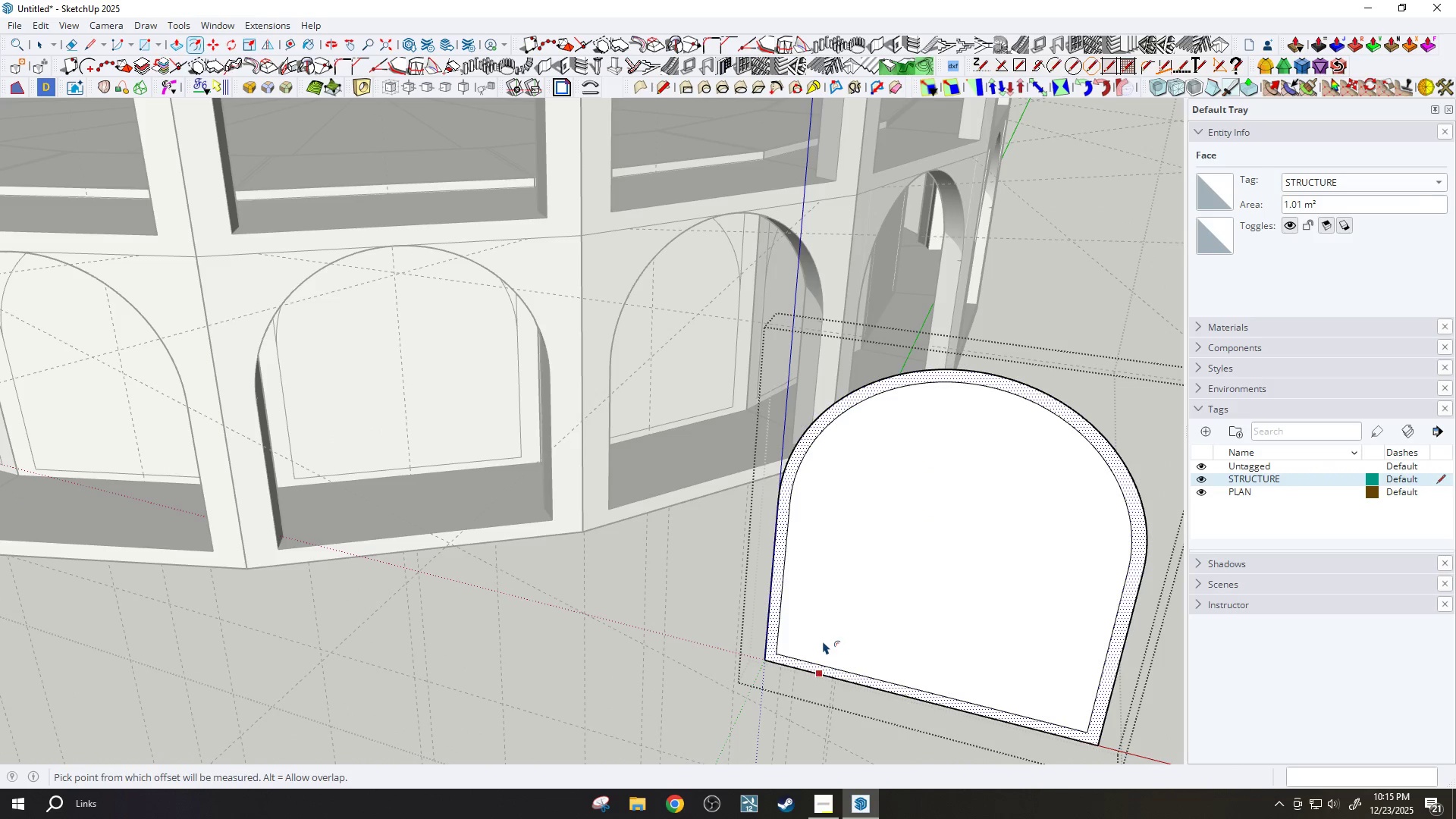 
scroll: coordinate [795, 628], scroll_direction: down, amount: 2.0
 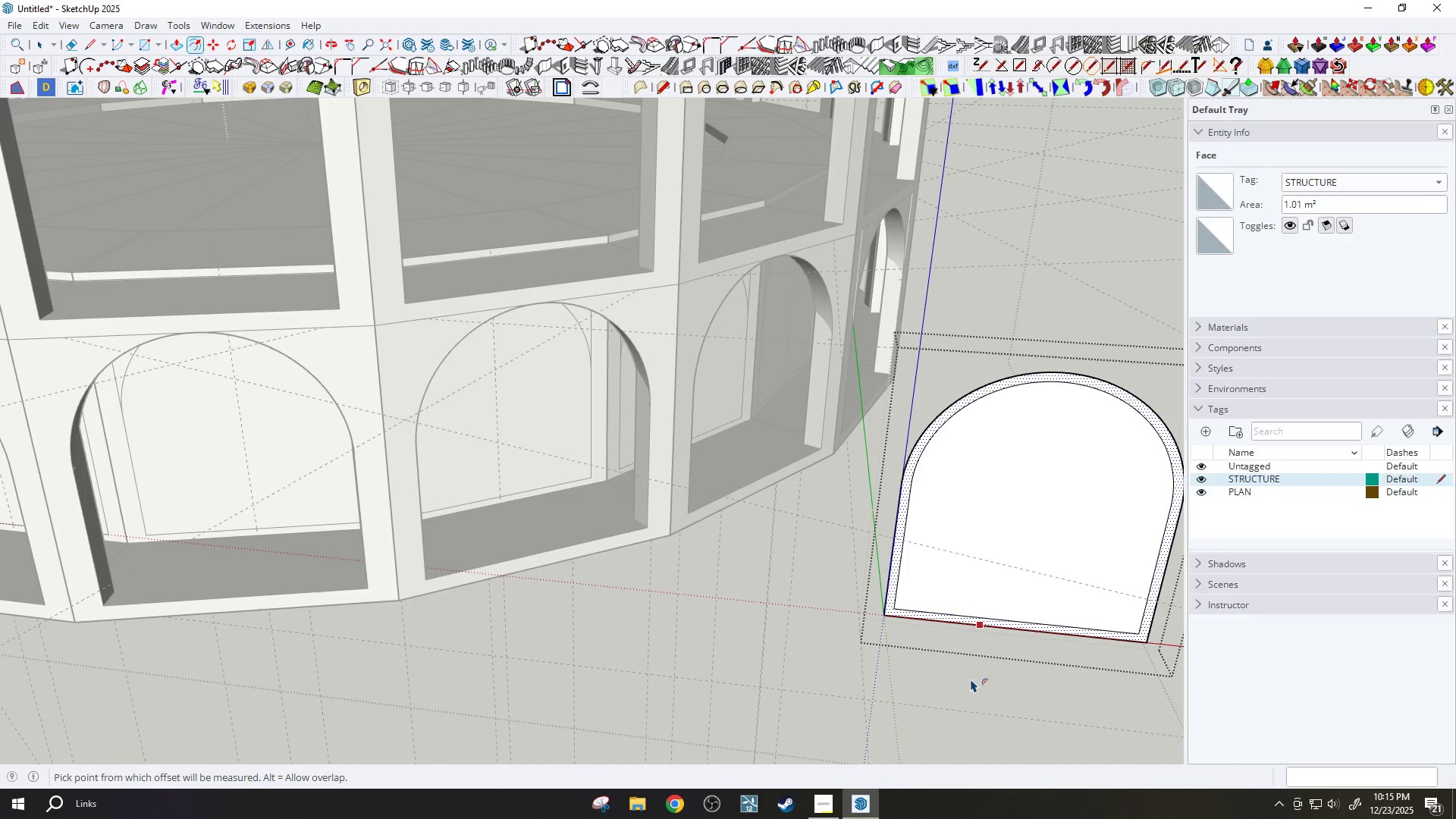 
key(T)
 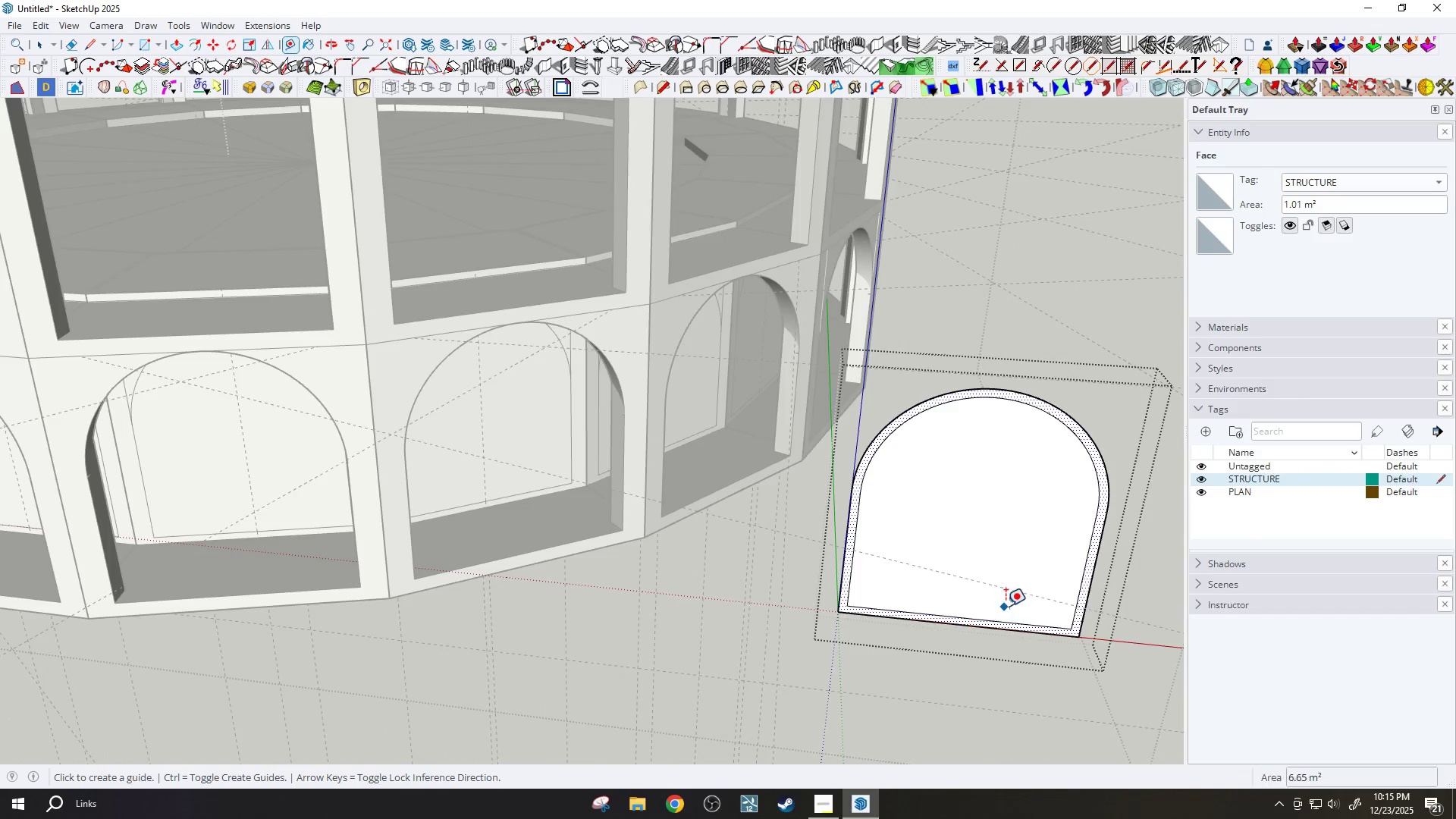 
scroll: coordinate [1006, 606], scroll_direction: up, amount: 3.0
 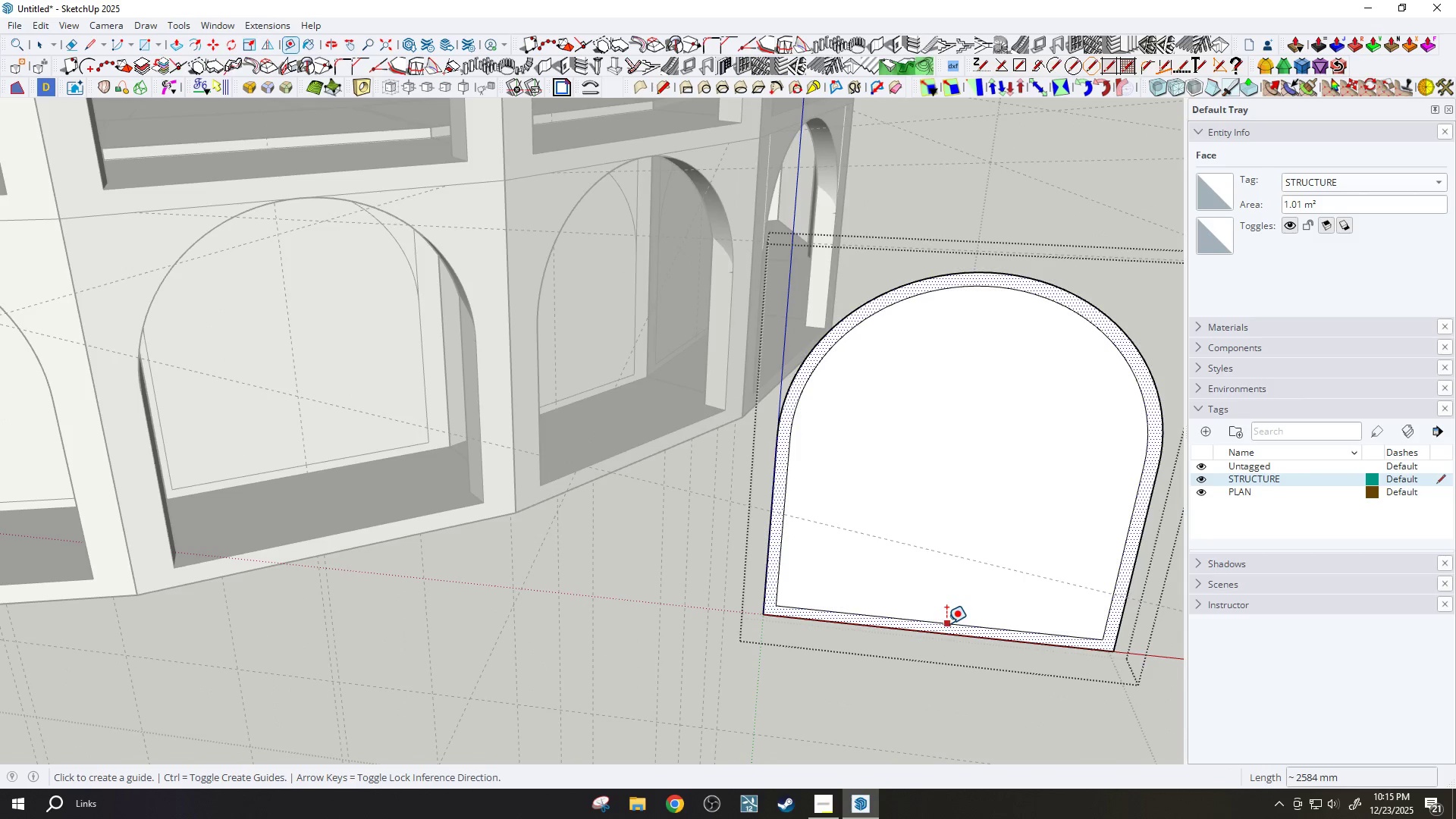 
mouse_move([937, 623])
 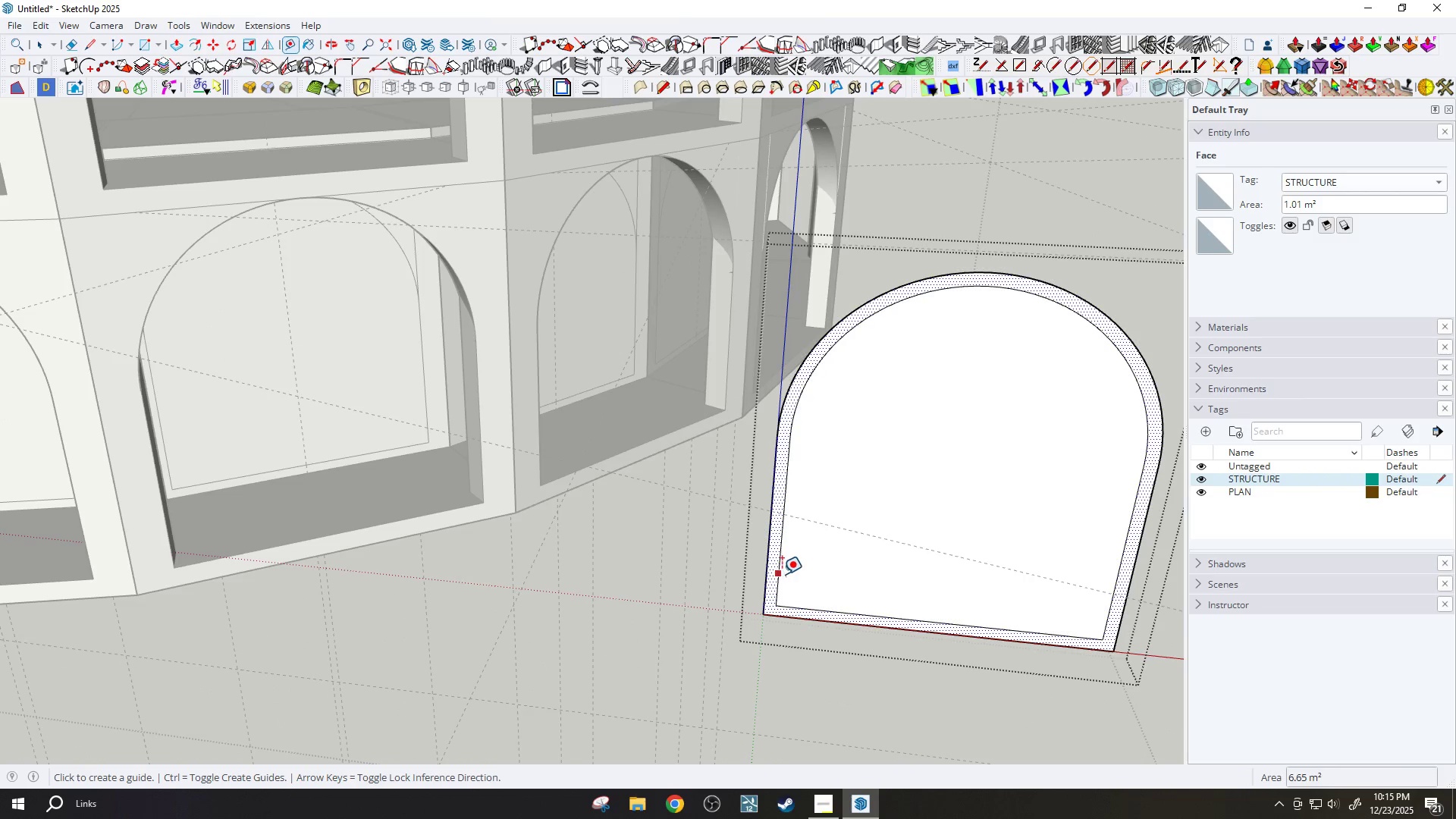 
left_click([780, 573])
 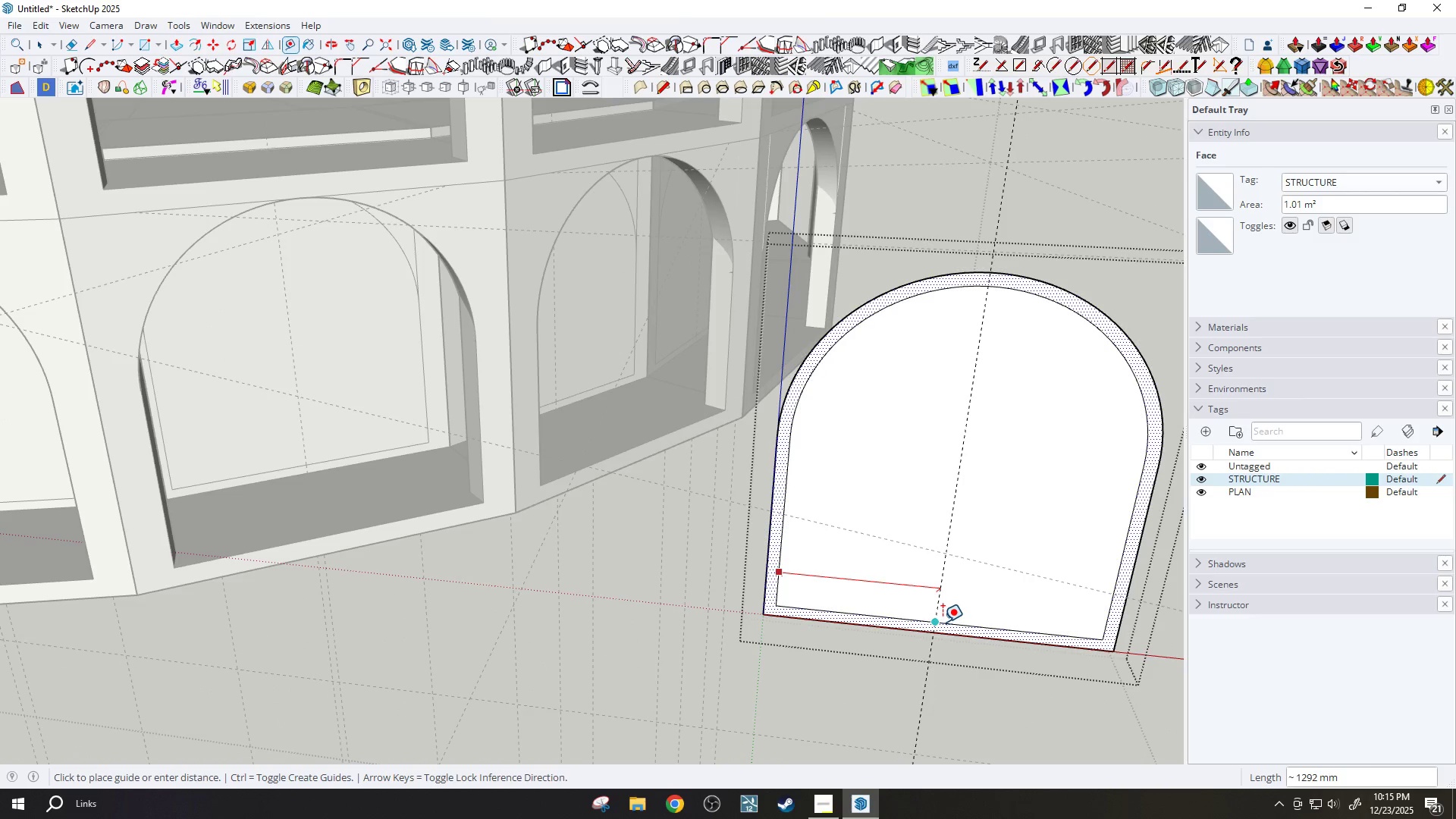 
scroll: coordinate [939, 597], scroll_direction: up, amount: 4.0
 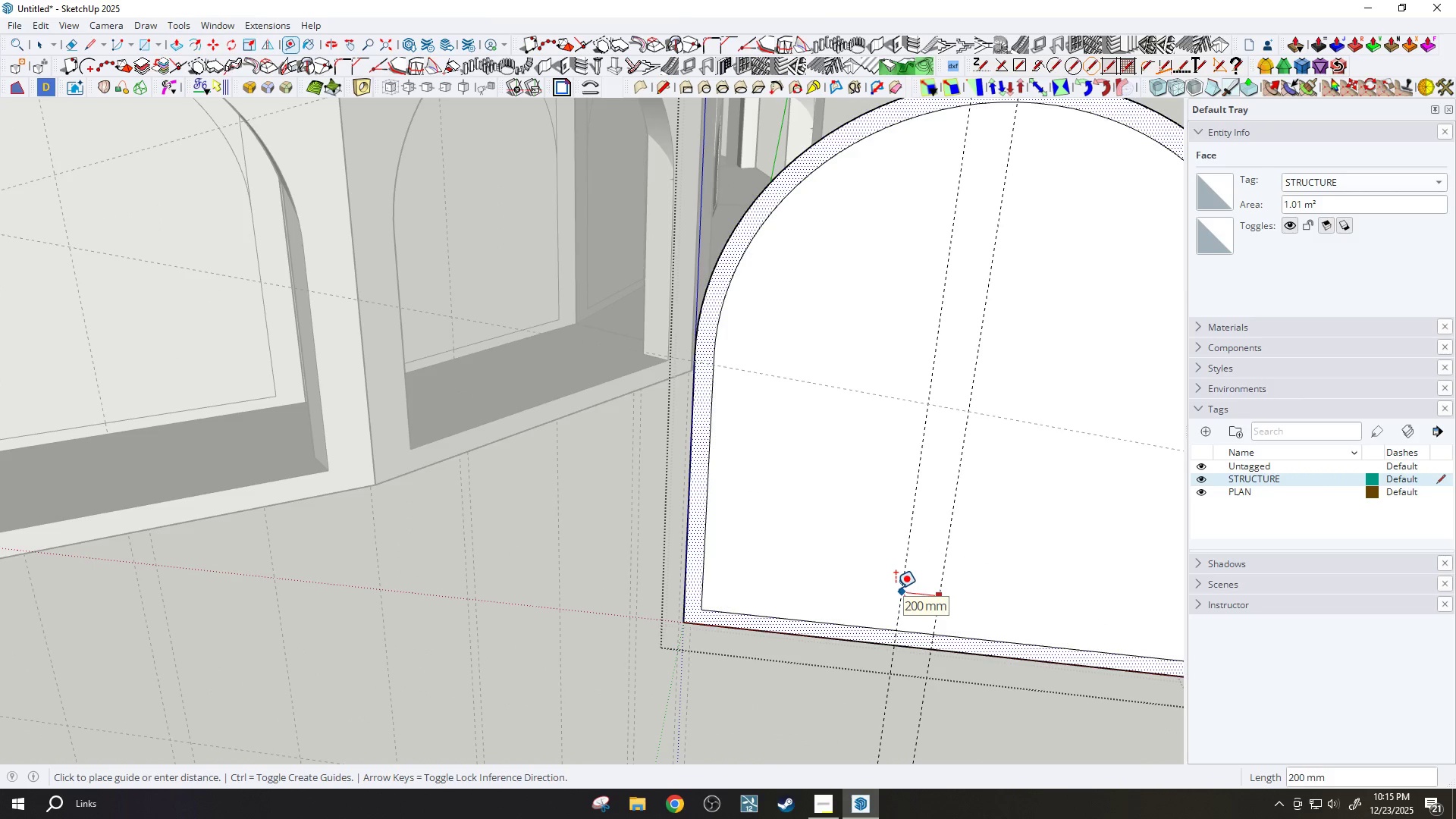 
type(1000)
 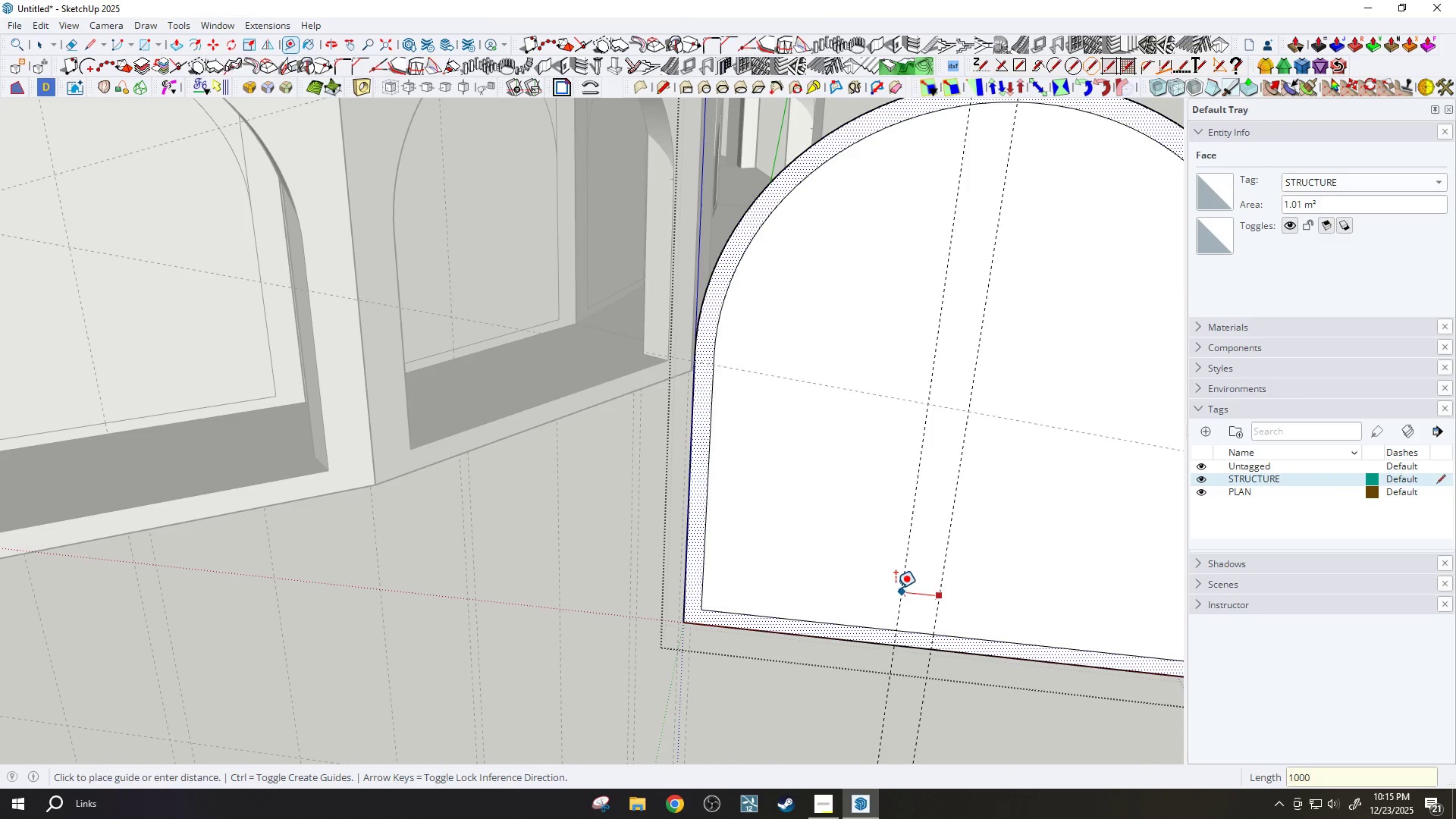 
key(Enter)
 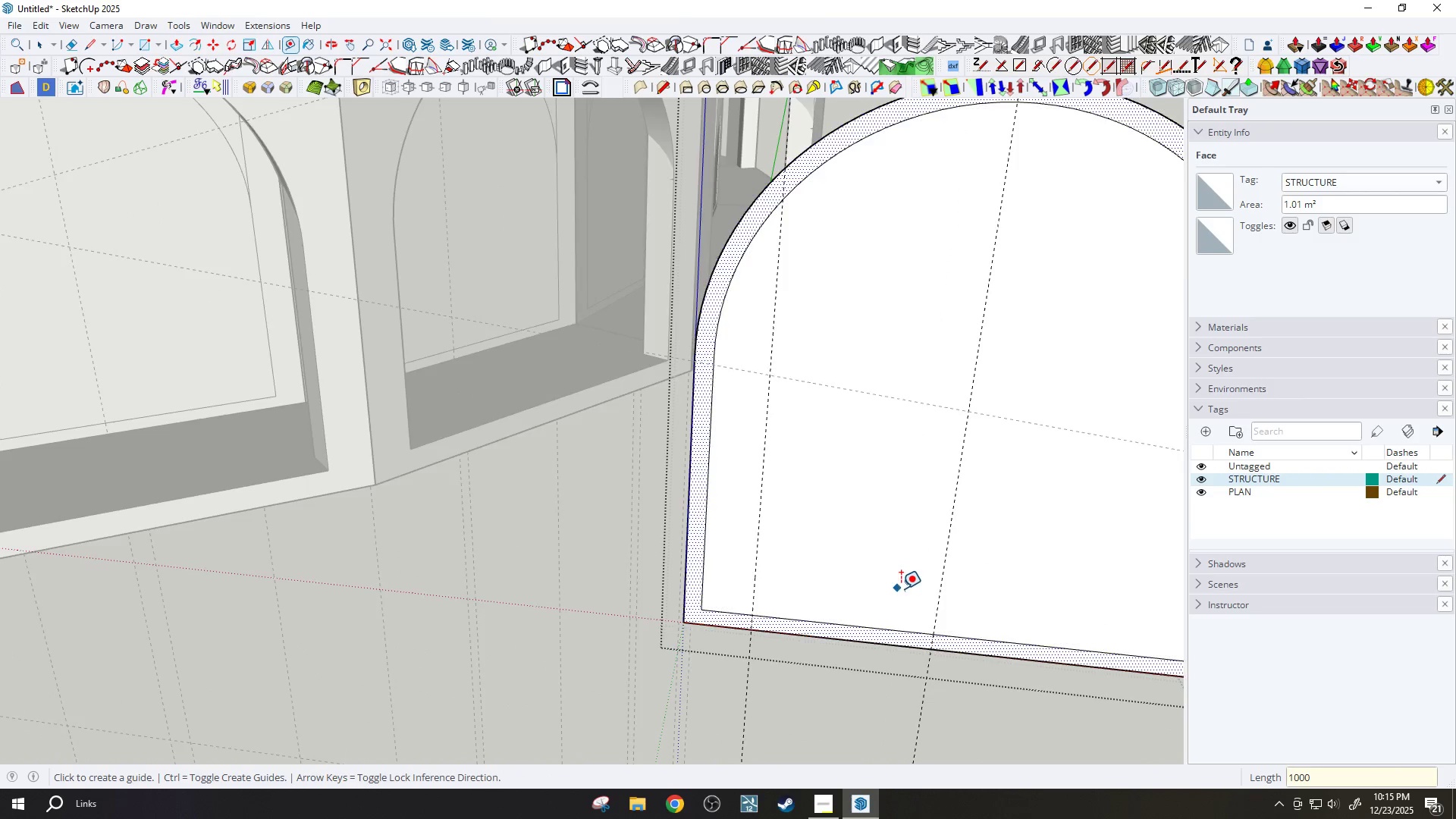 
scroll: coordinate [901, 589], scroll_direction: down, amount: 4.0
 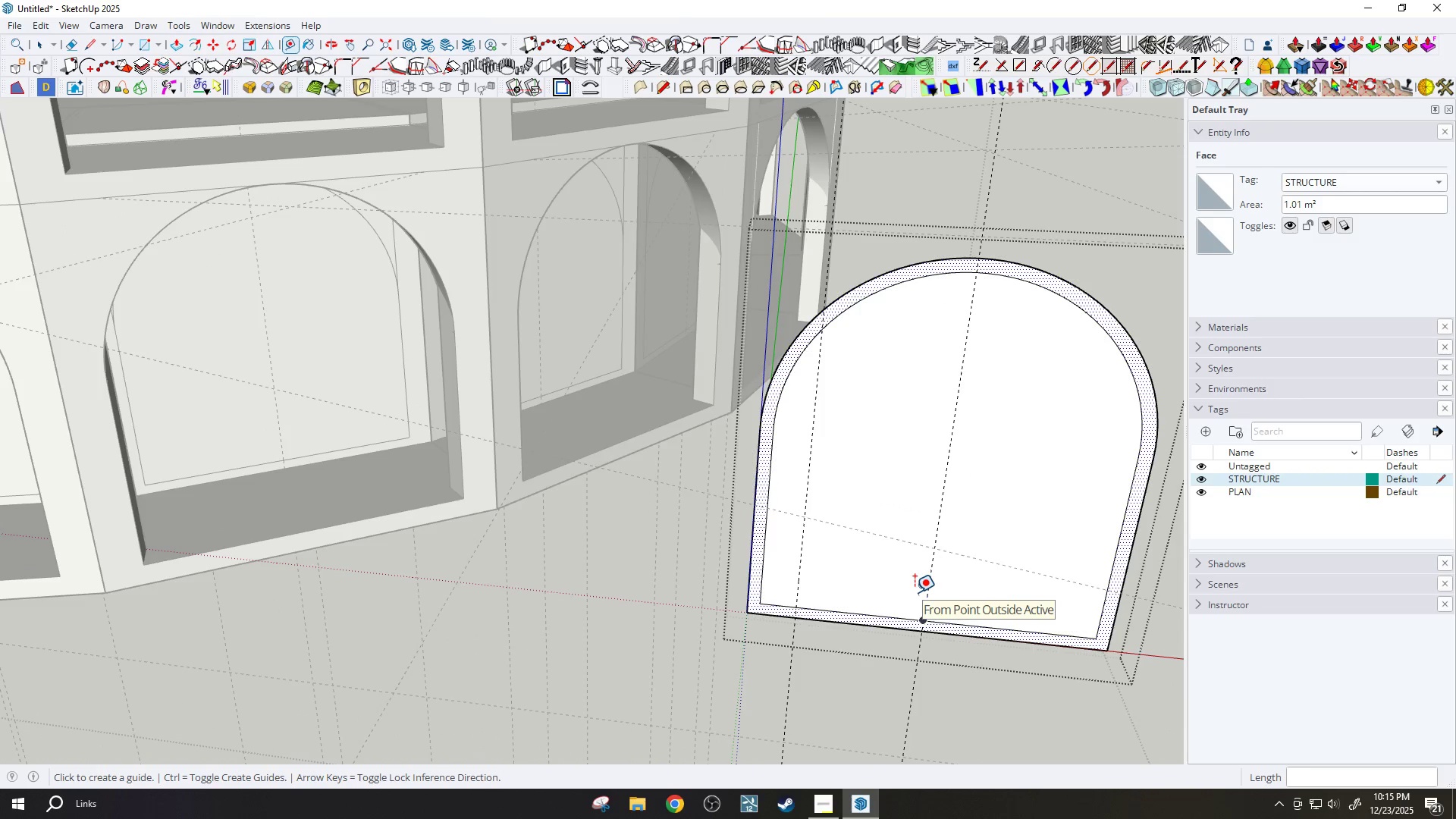 
key(Control+ControlLeft)
 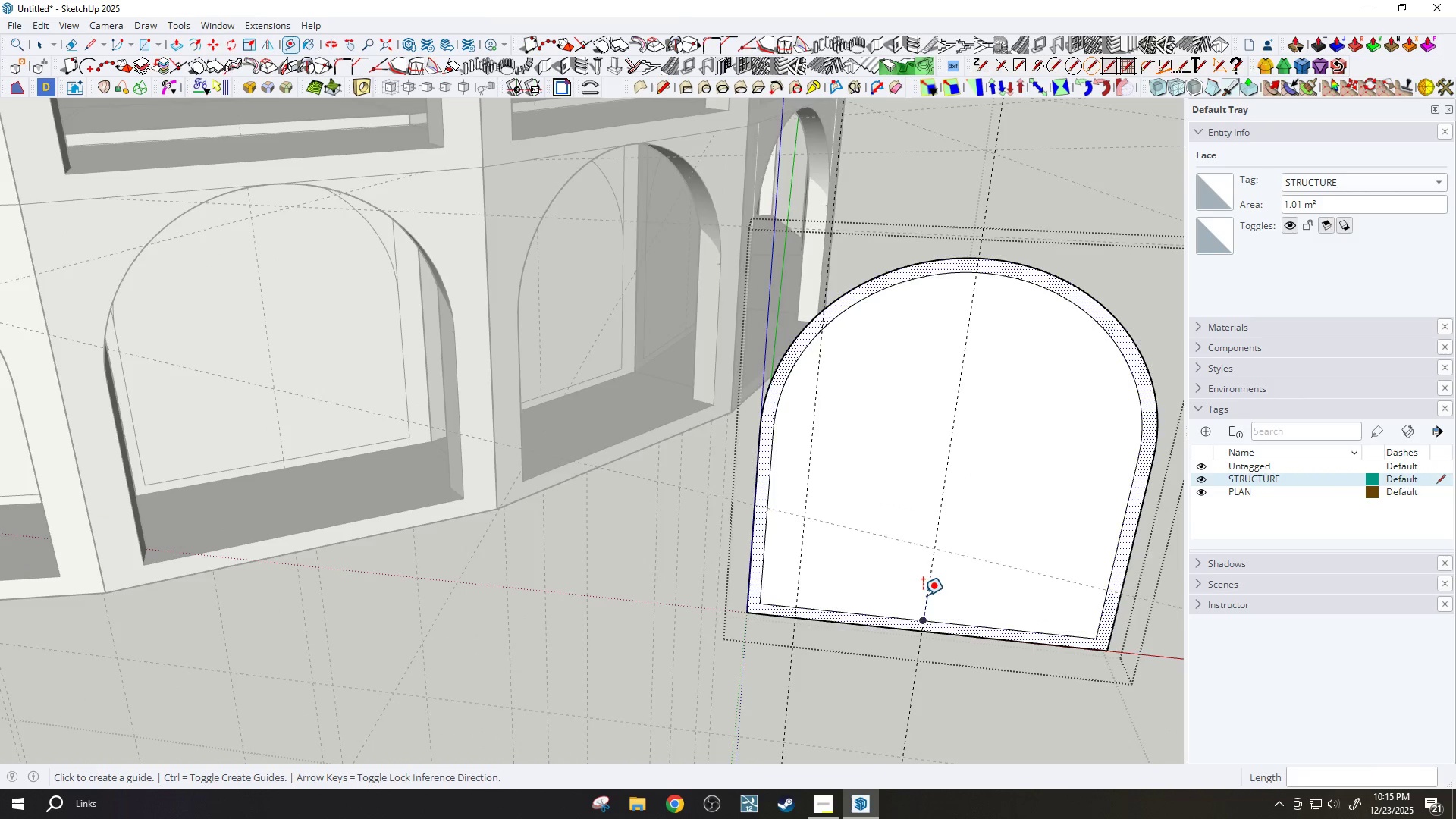 
key(Control+Z)
 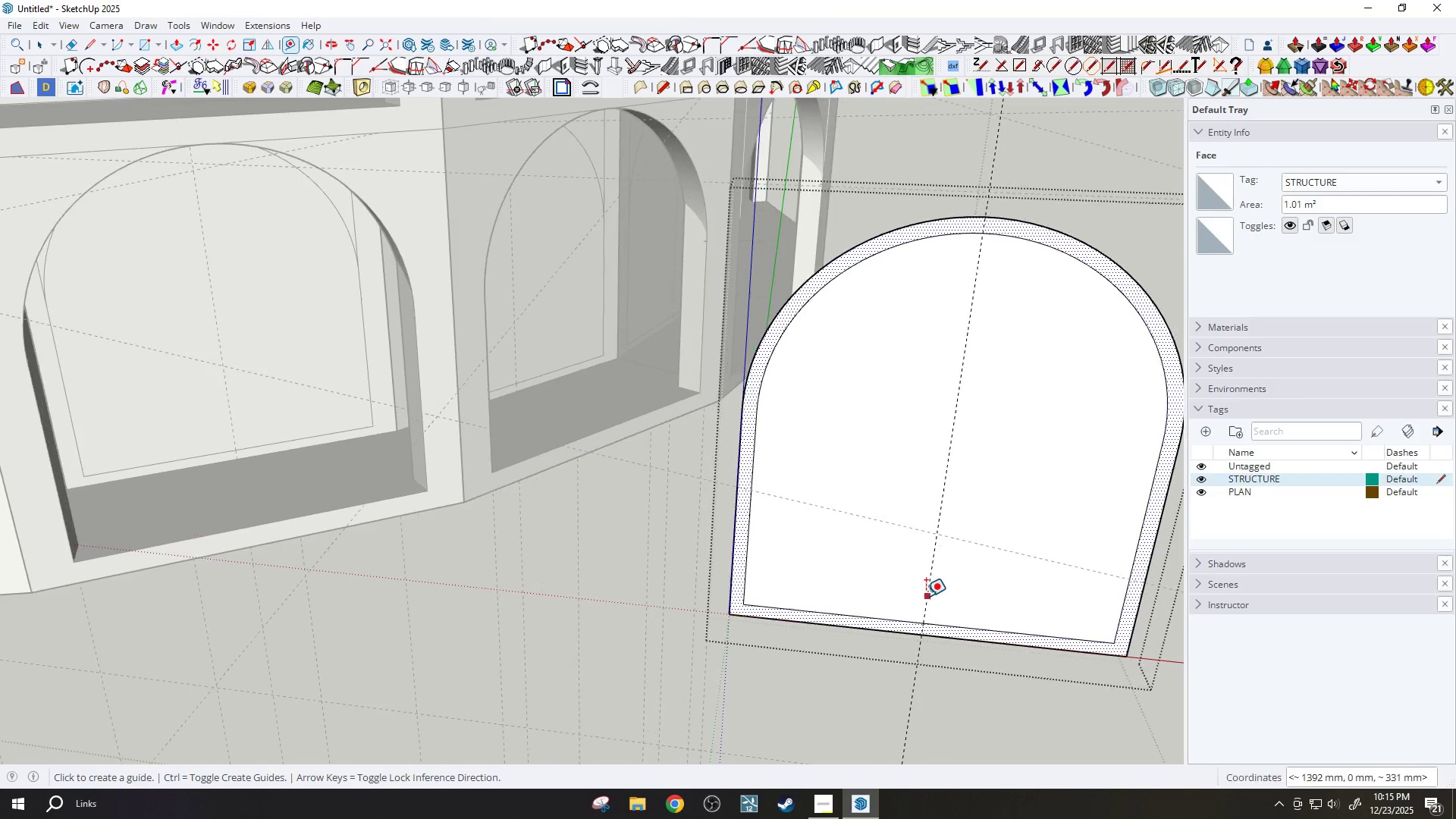 
left_click_drag(start_coordinate=[927, 596], to_coordinate=[921, 596])
 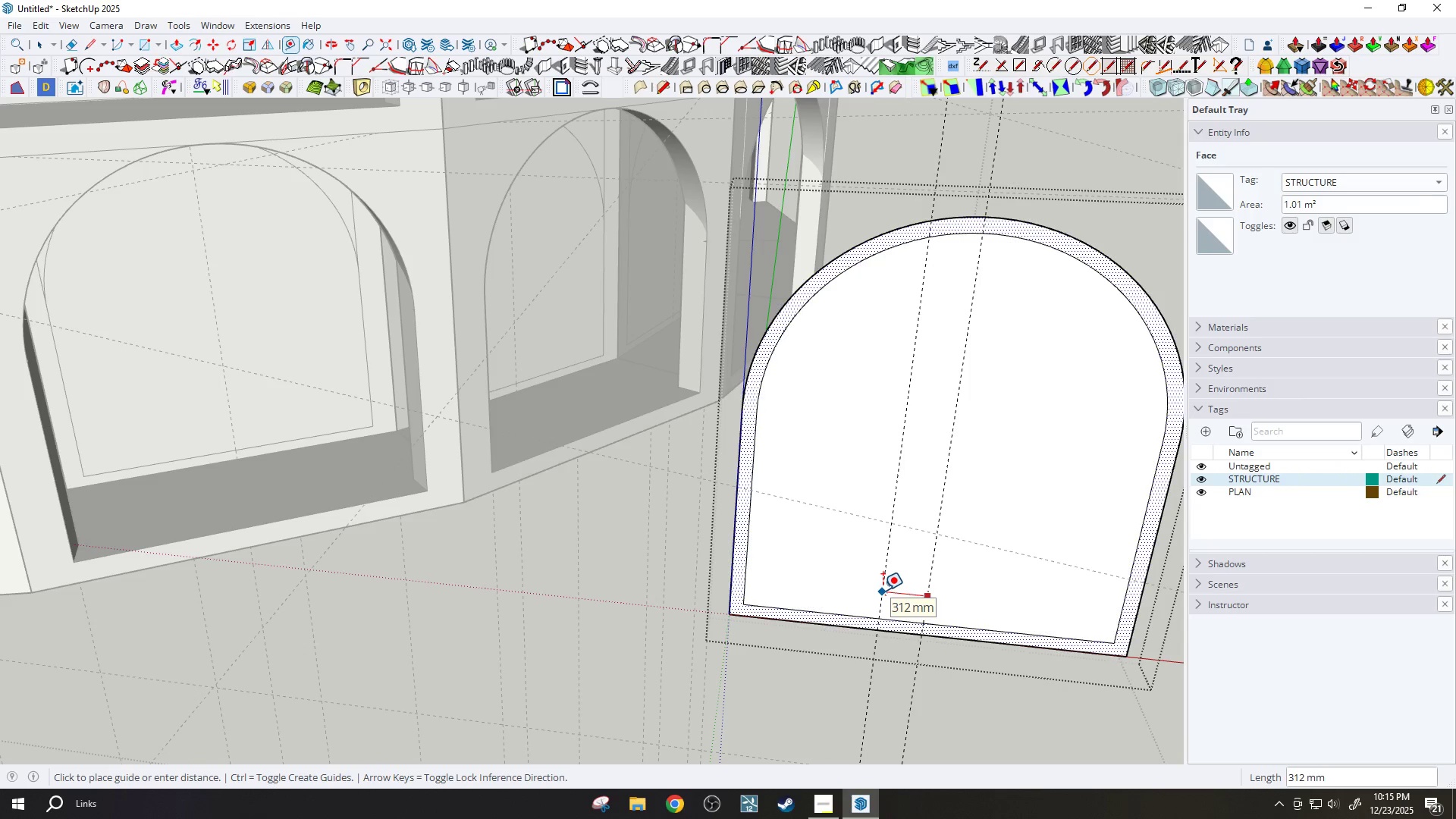 
scroll: coordinate [883, 590], scroll_direction: up, amount: 3.0
 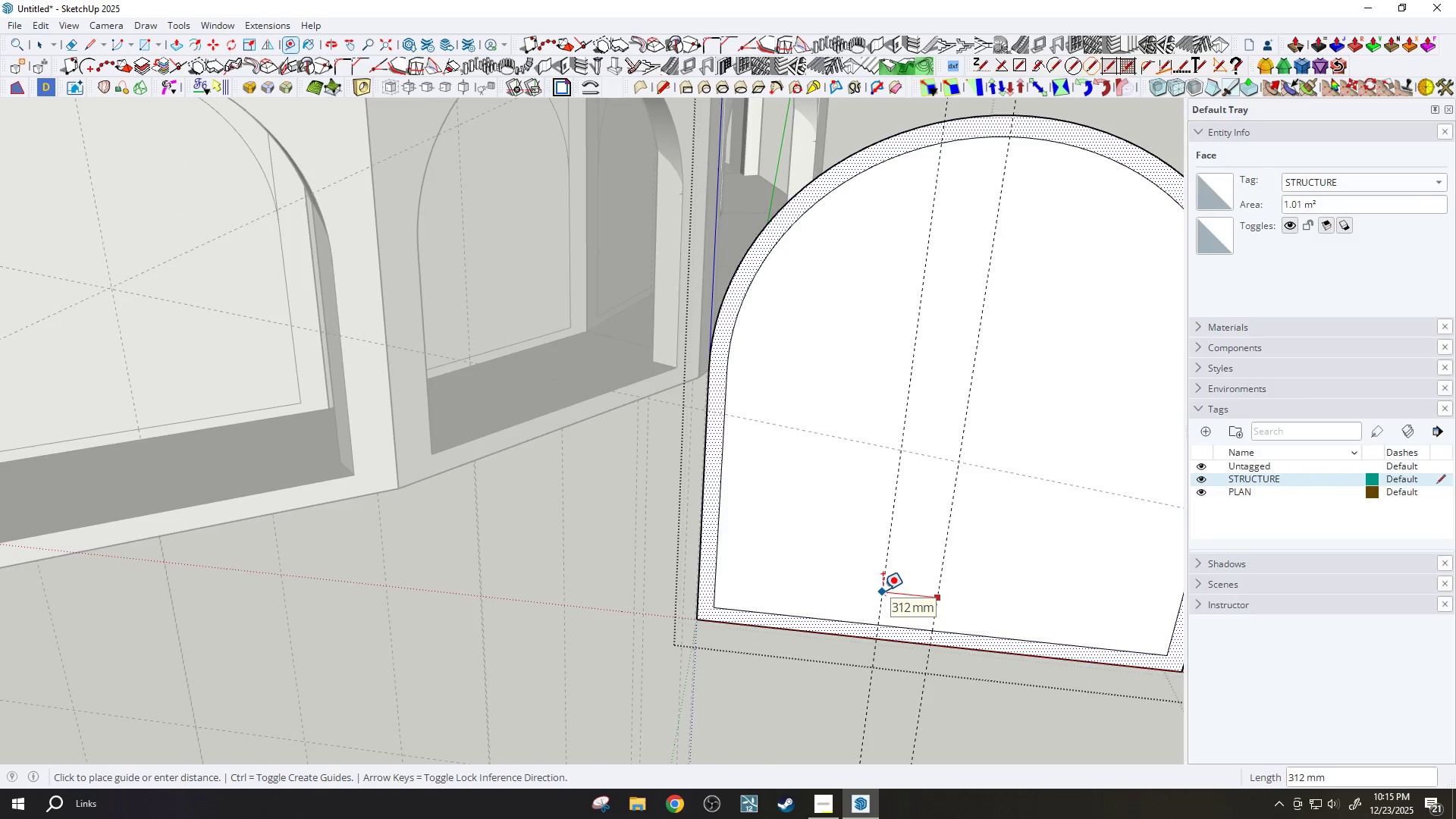 
scroll: coordinate [883, 590], scroll_direction: down, amount: 3.0
 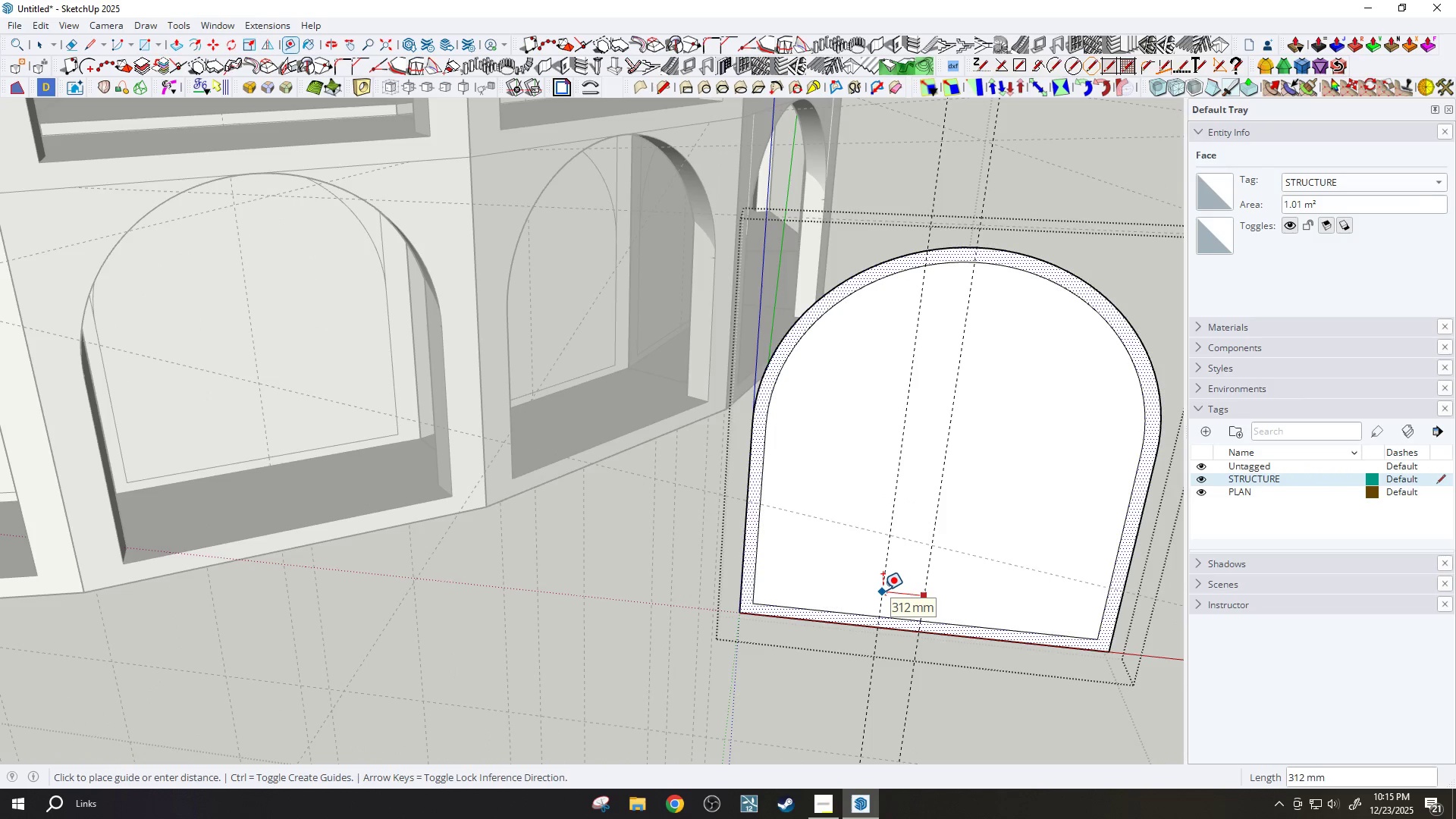 
type(500)
 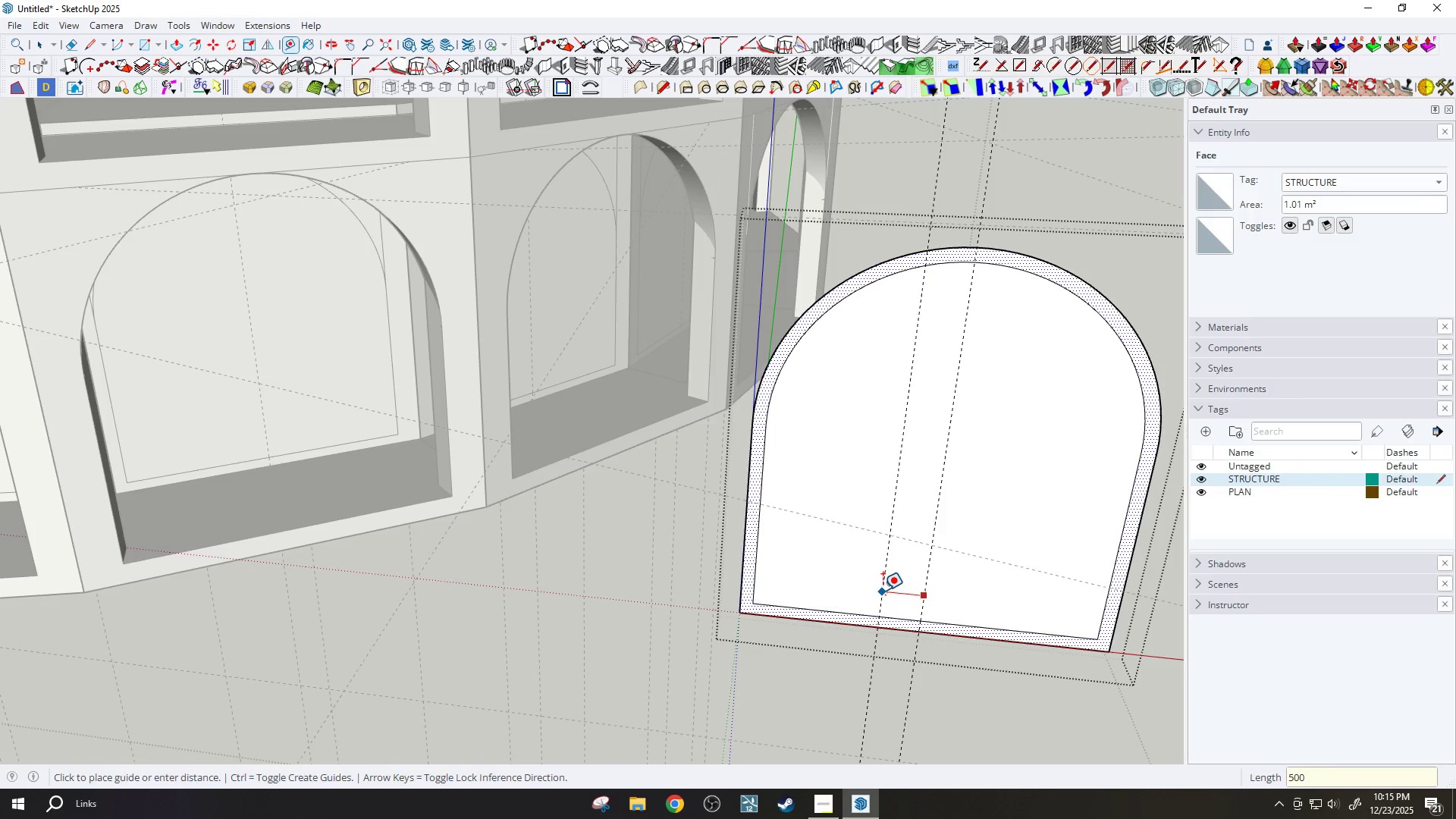 
key(Enter)
 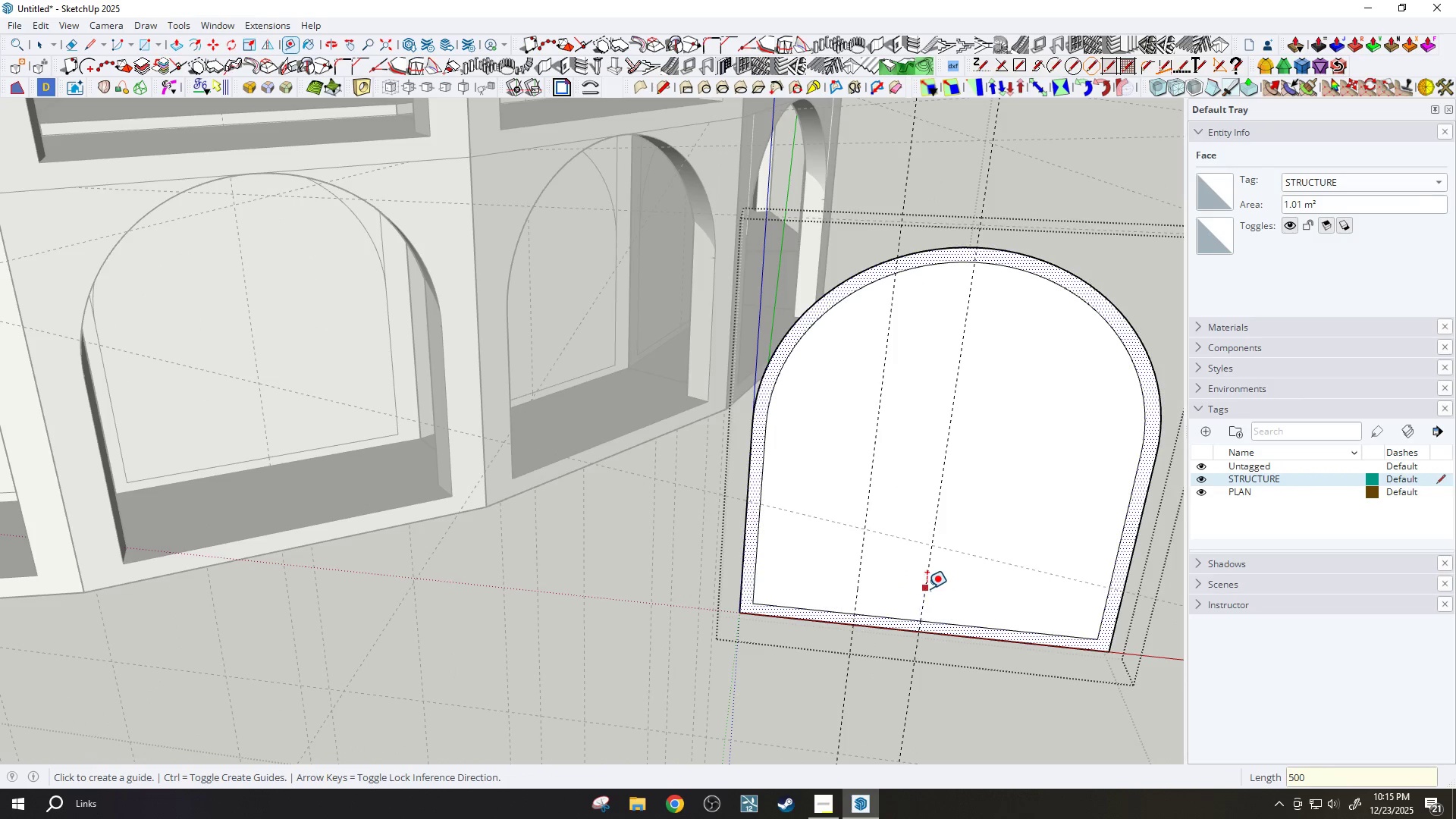 
left_click([927, 588])
 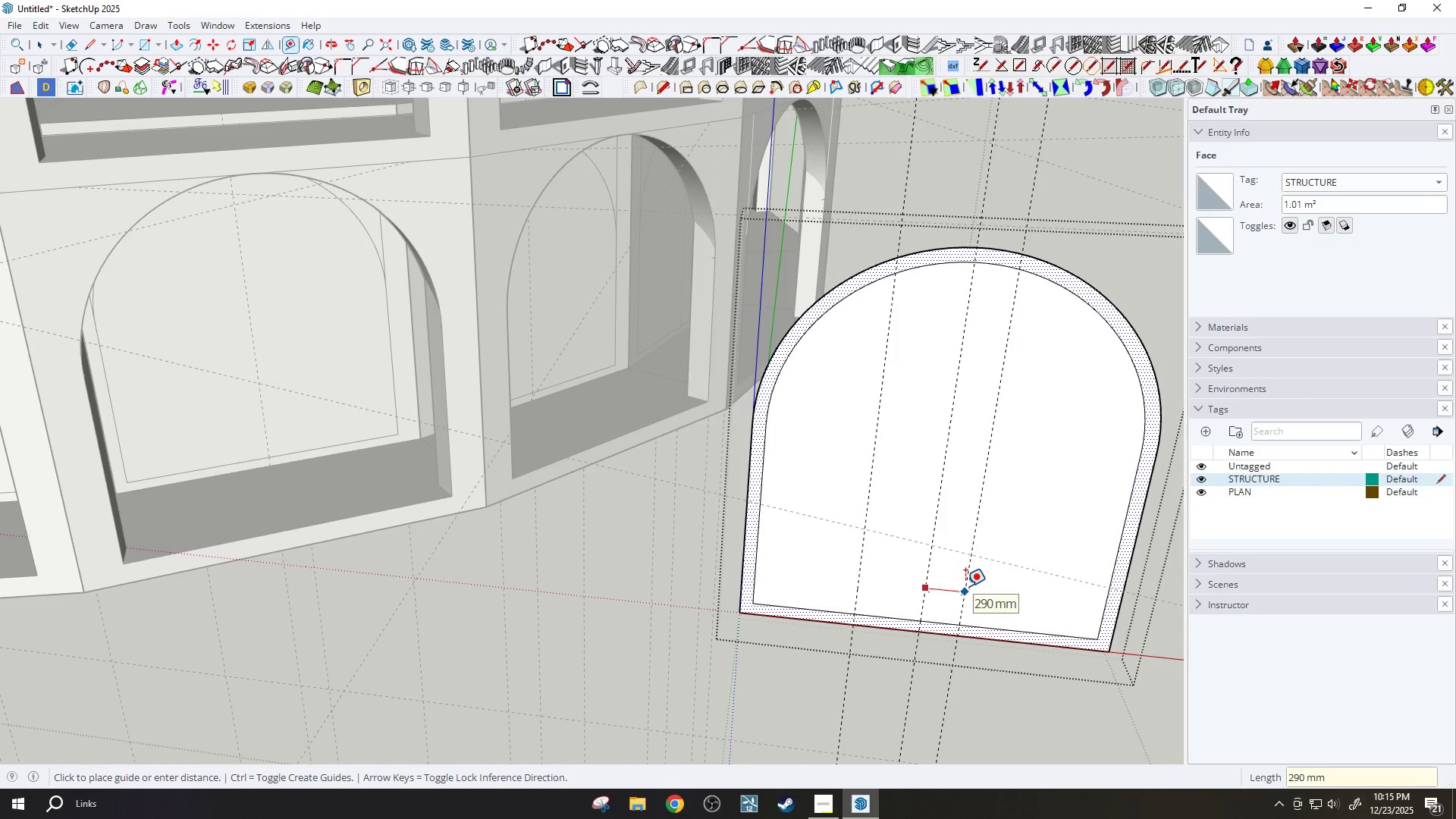 
type(500)
 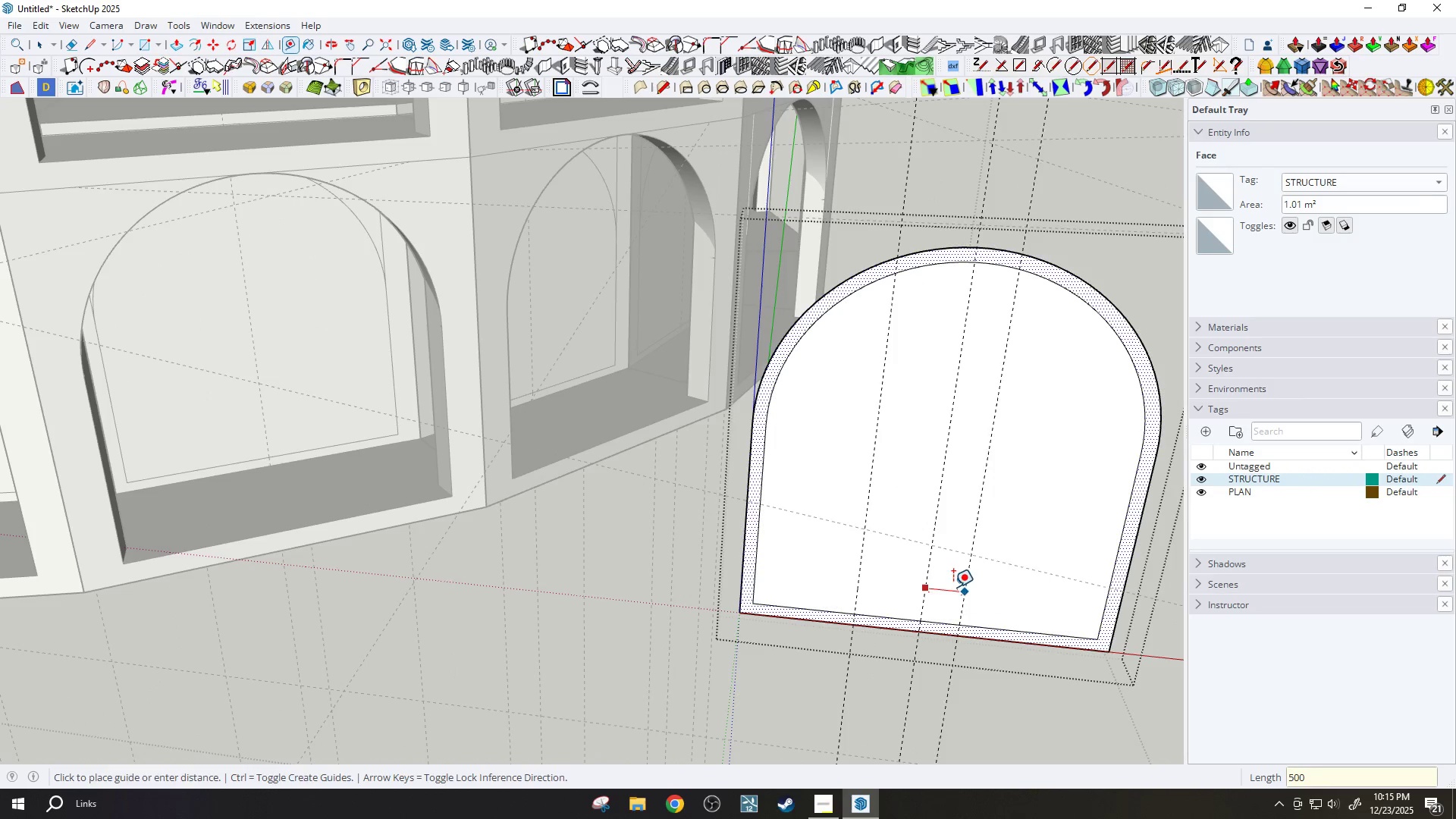 
key(Enter)
 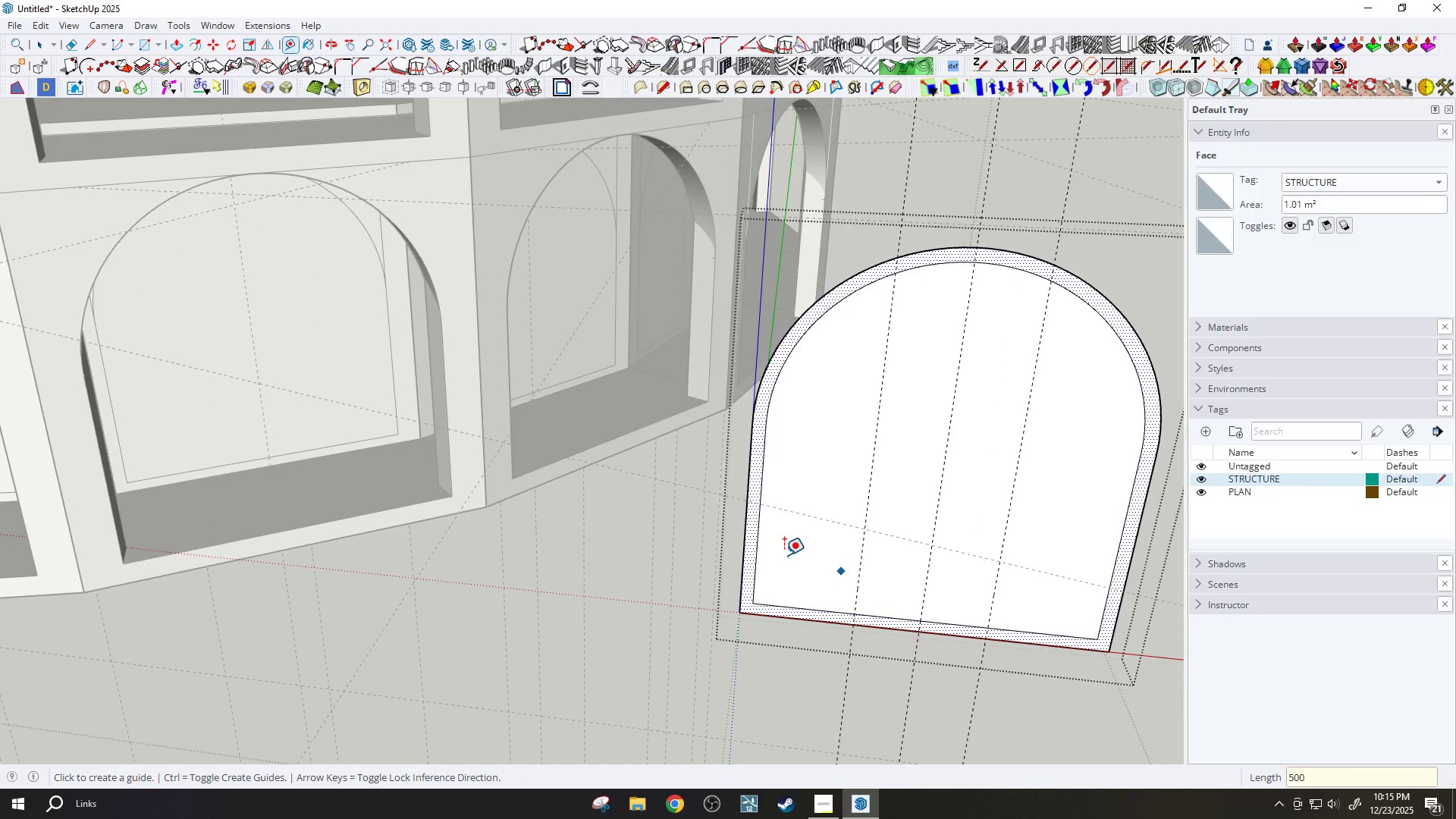 
scroll: coordinate [784, 555], scroll_direction: down, amount: 5.0
 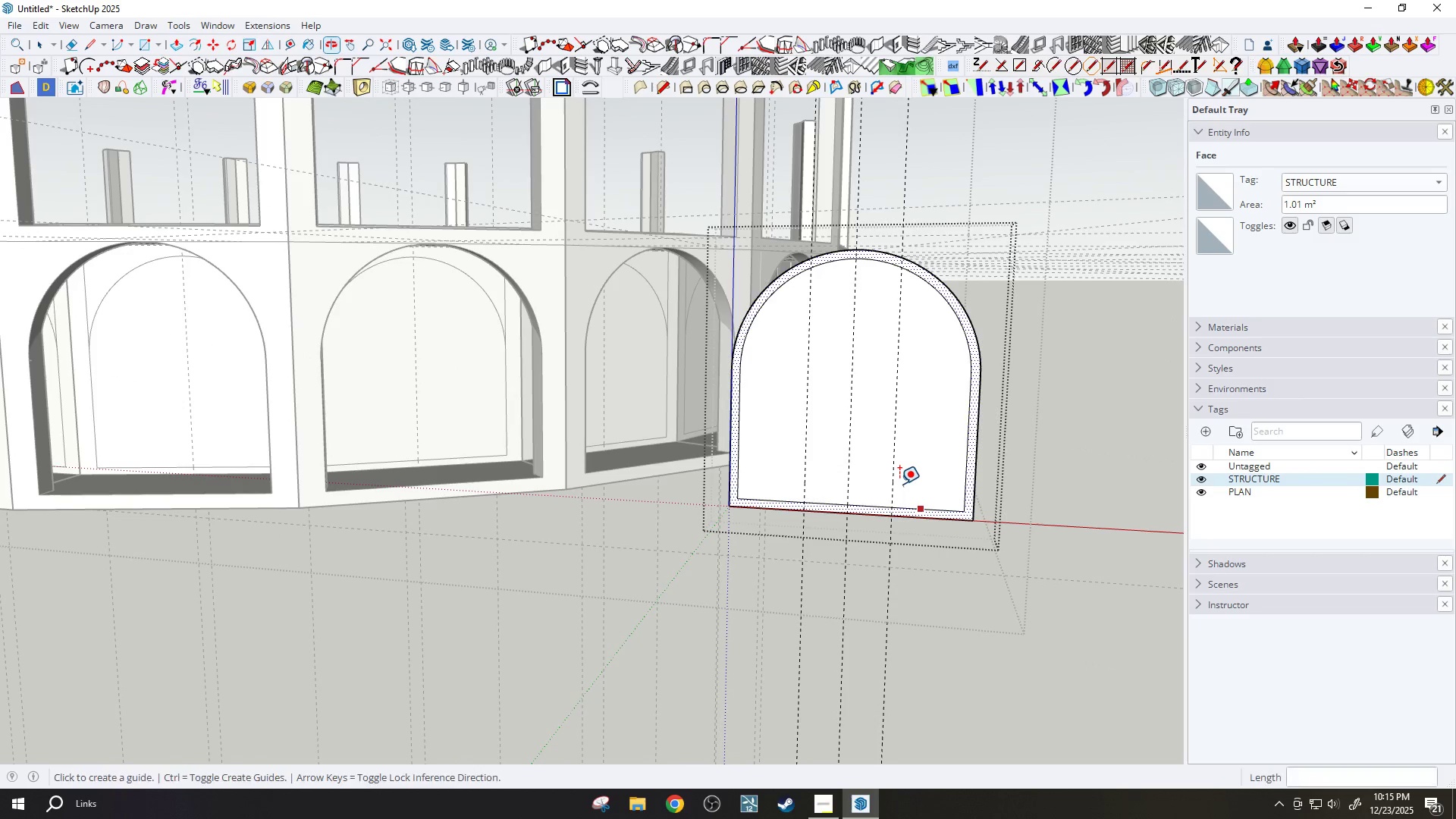 
scroll: coordinate [872, 494], scroll_direction: up, amount: 5.0
 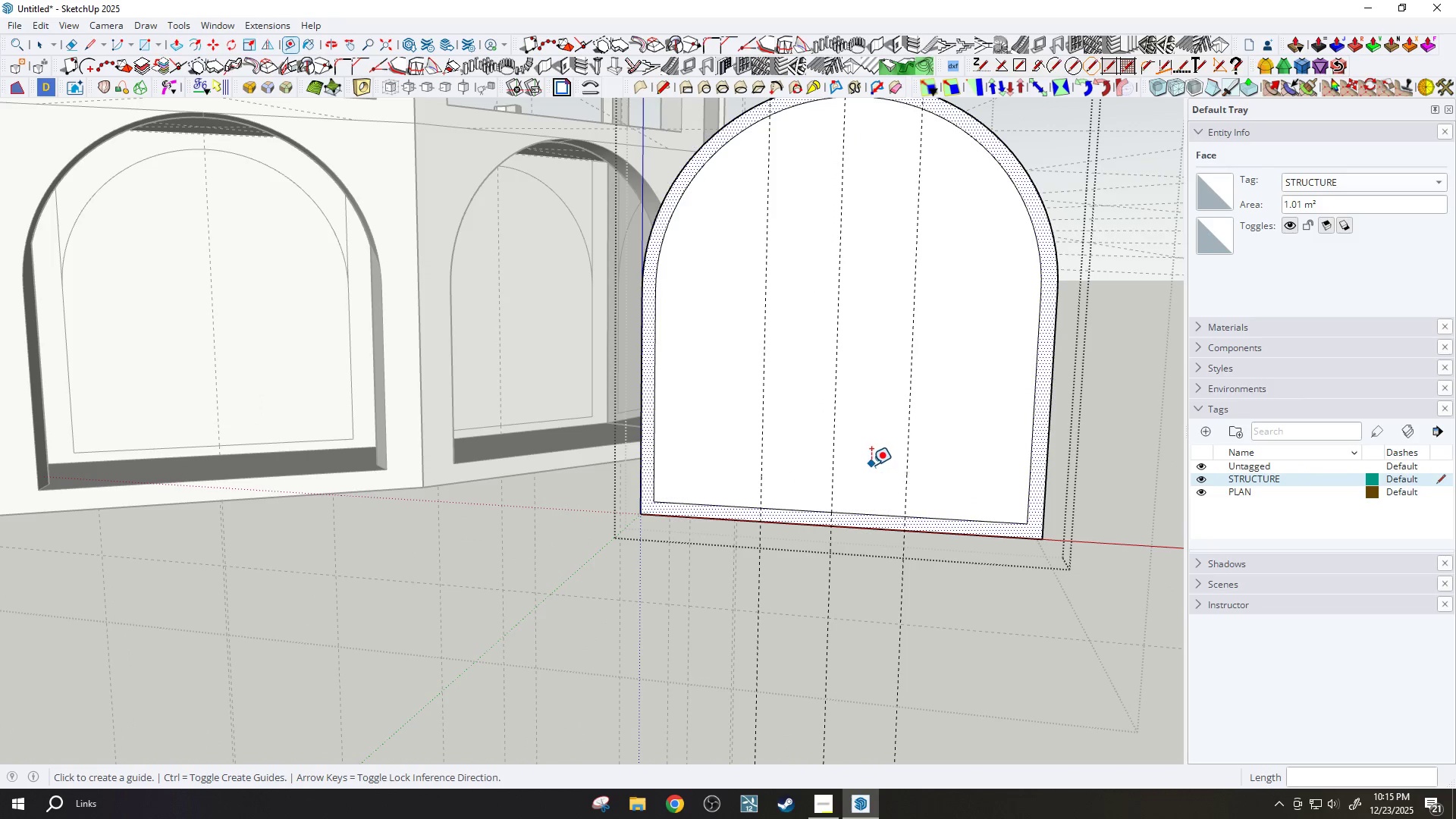 
scroll: coordinate [858, 475], scroll_direction: down, amount: 3.0
 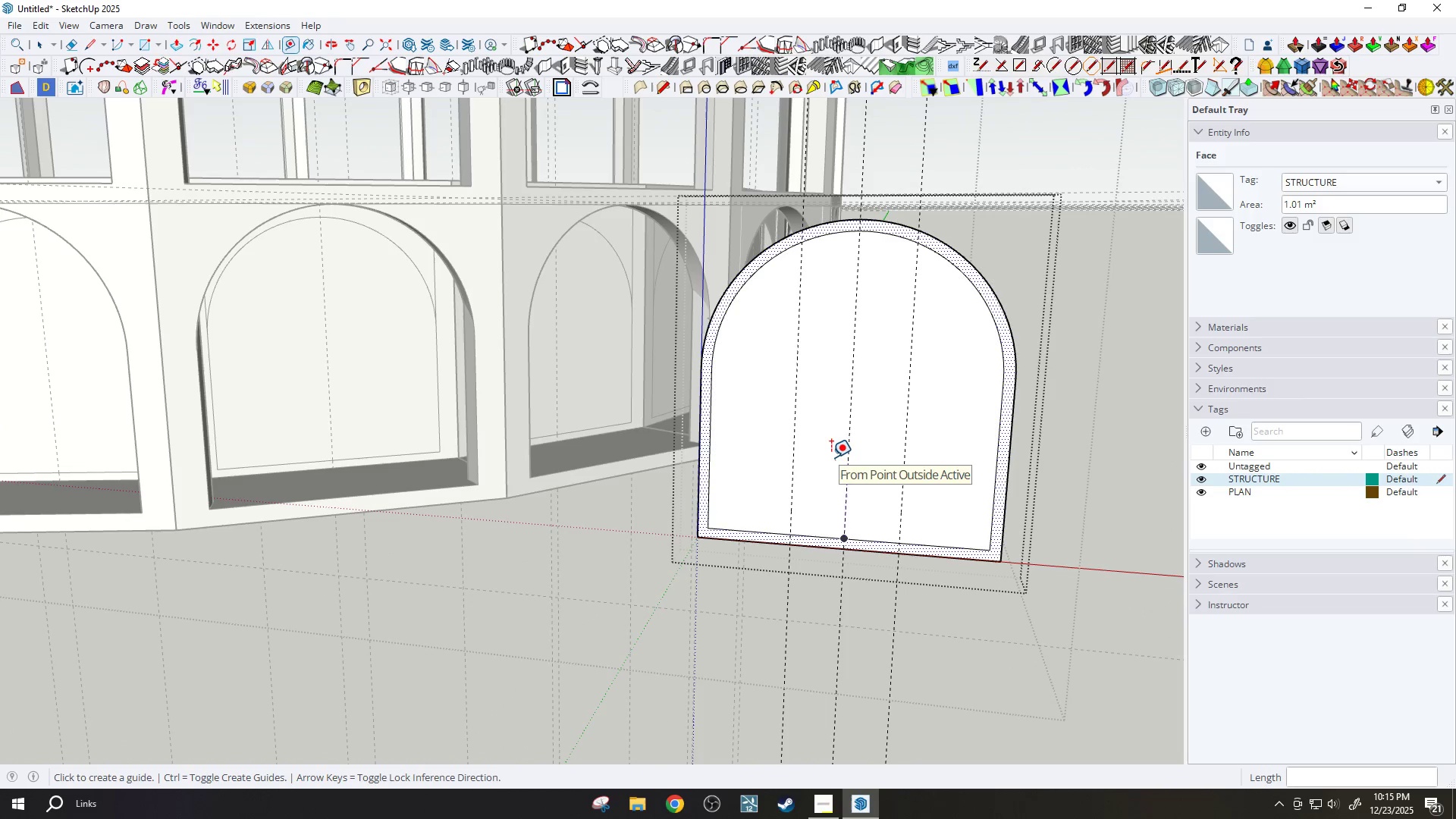 
scroll: coordinate [802, 543], scroll_direction: up, amount: 6.0
 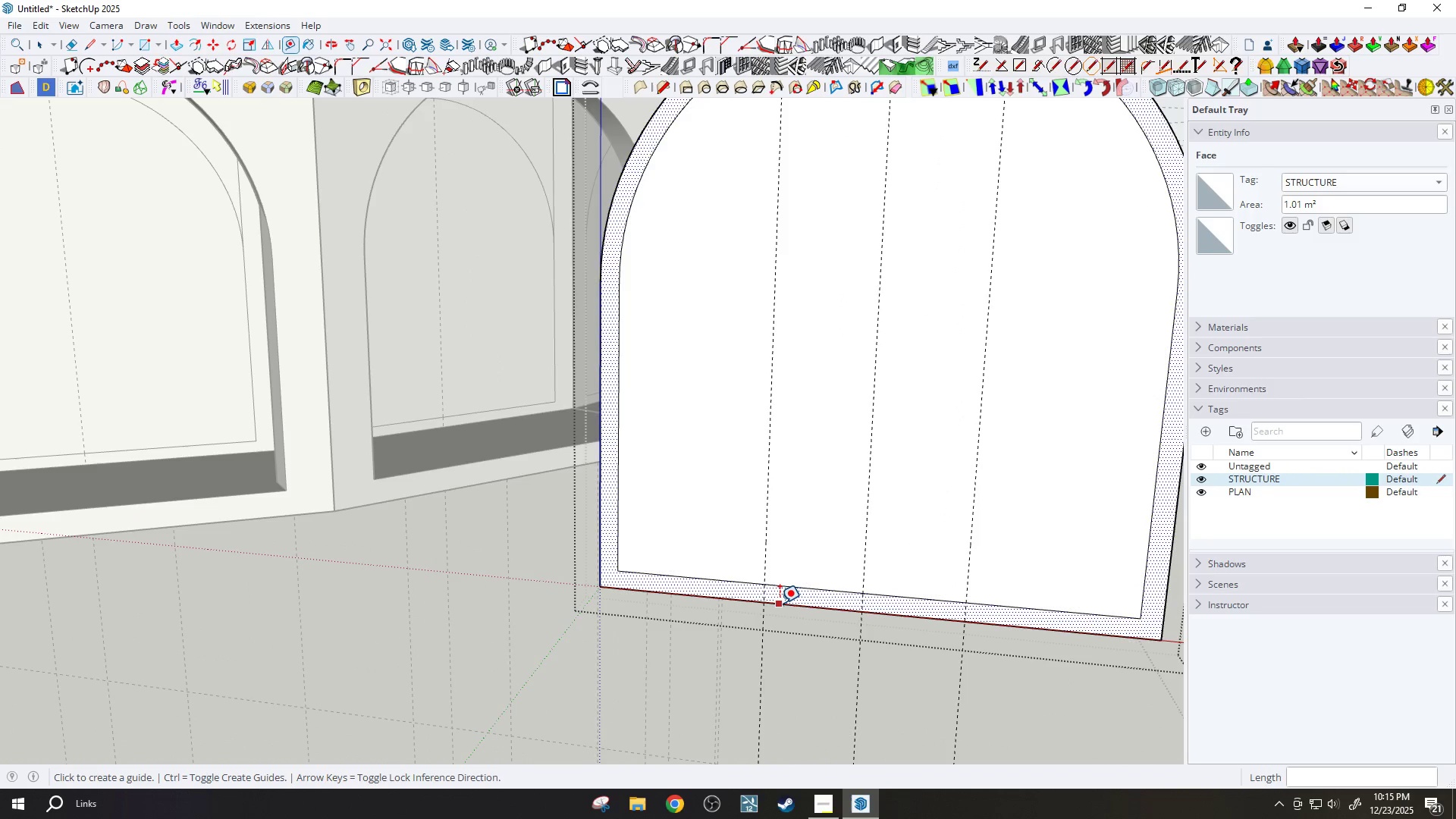 
left_click_drag(start_coordinate=[780, 603], to_coordinate=[780, 595])
 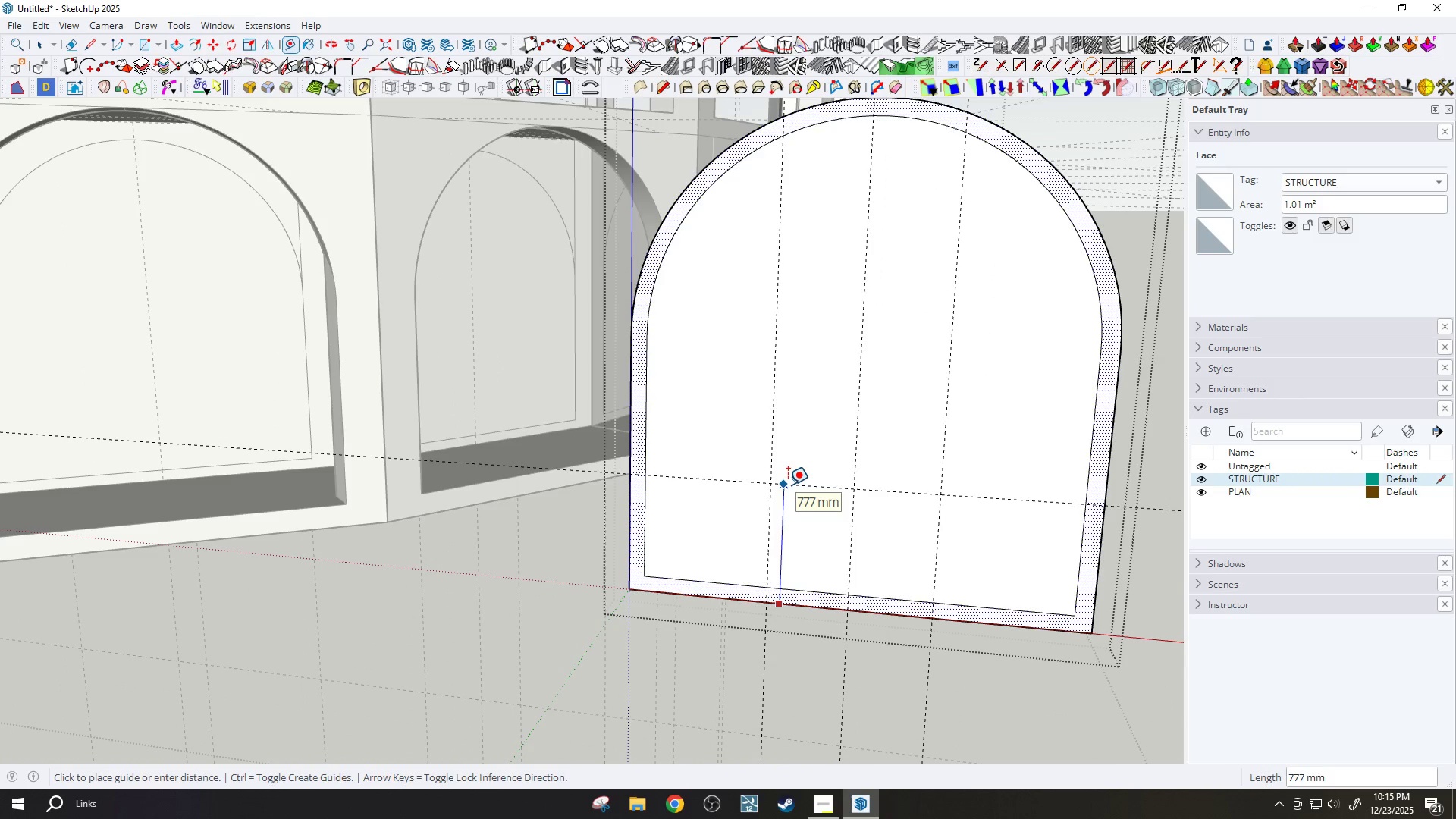 
scroll: coordinate [780, 603], scroll_direction: down, amount: 2.0
 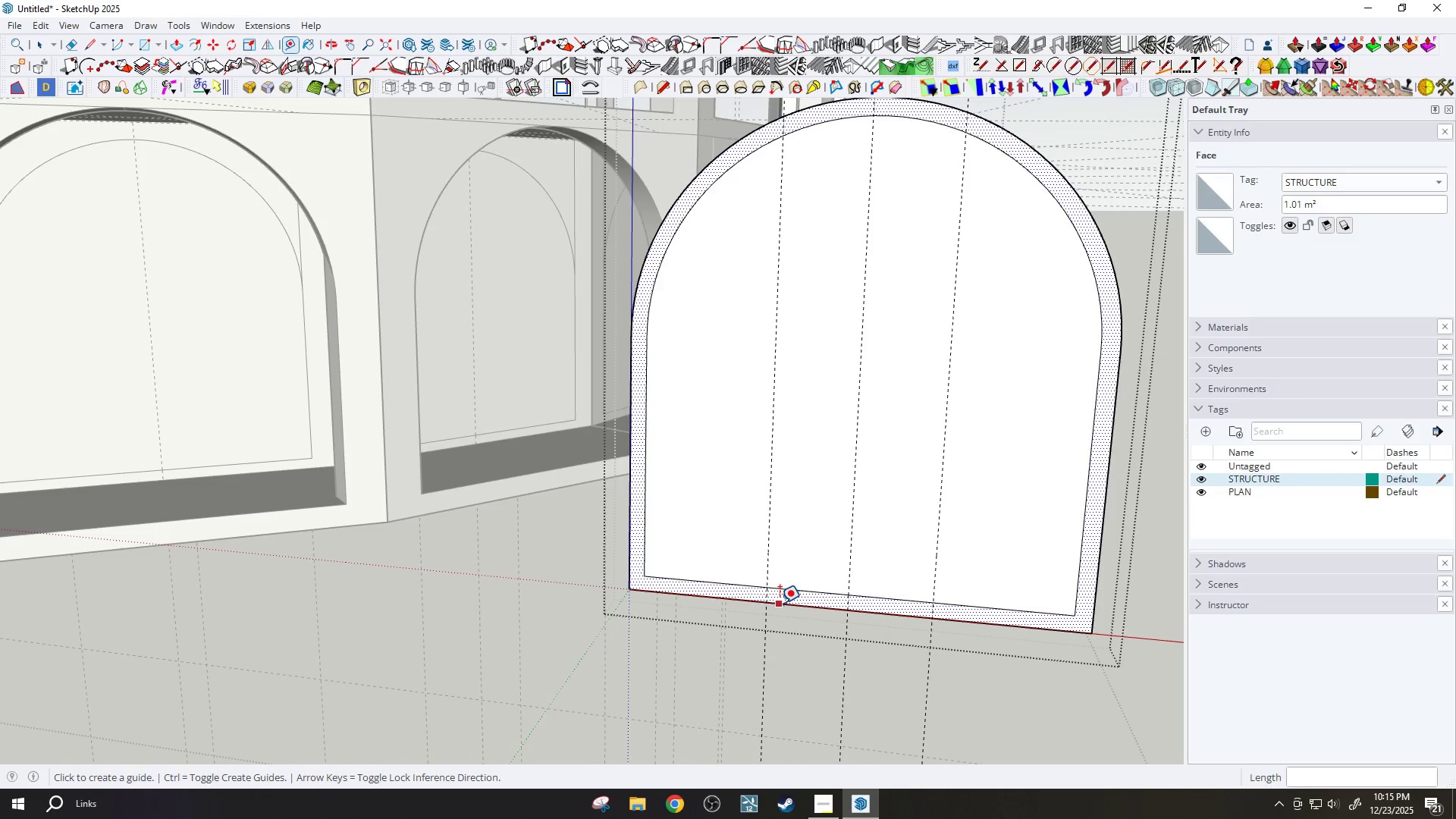 
type(2100)
 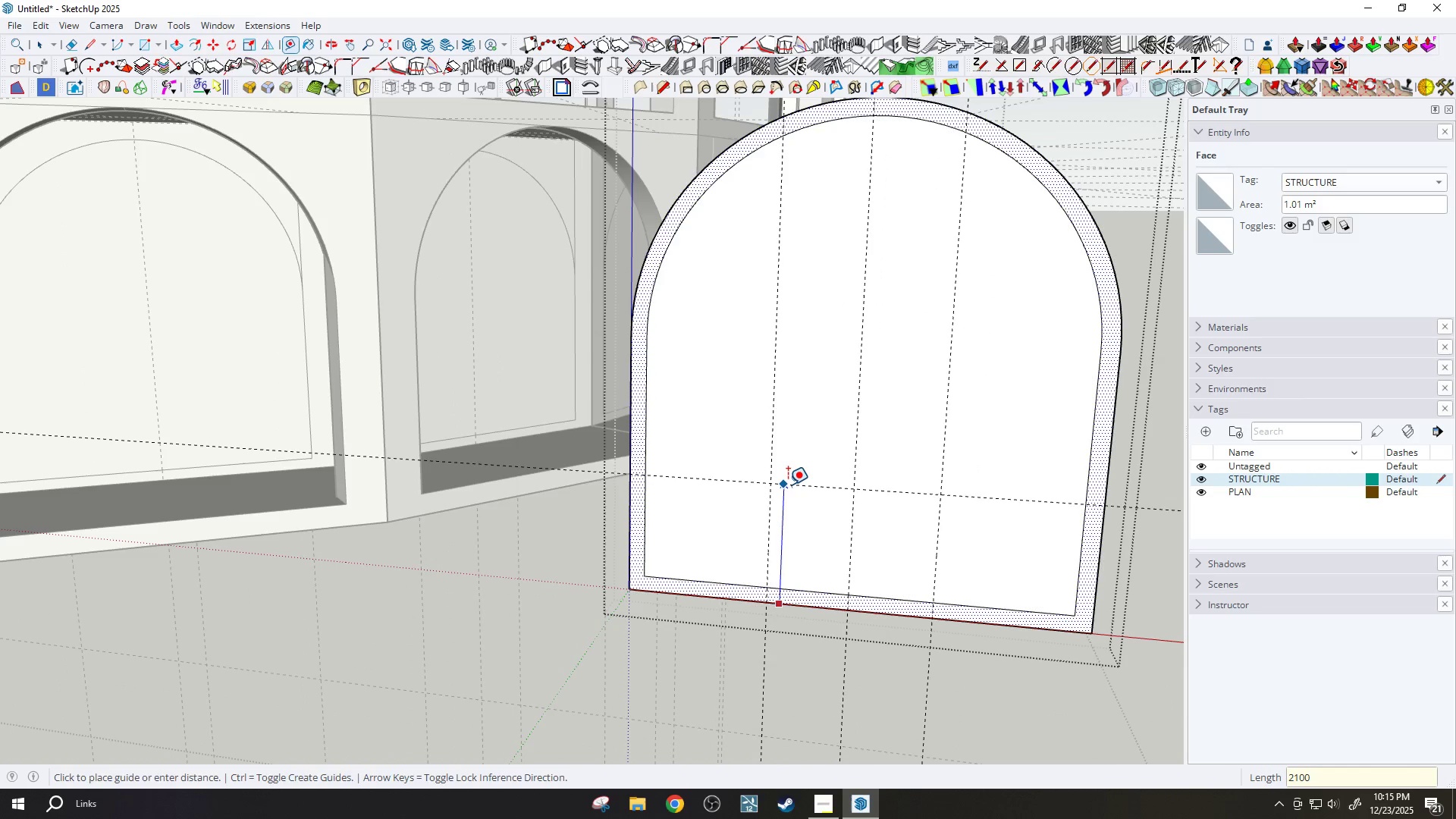 
key(Enter)
 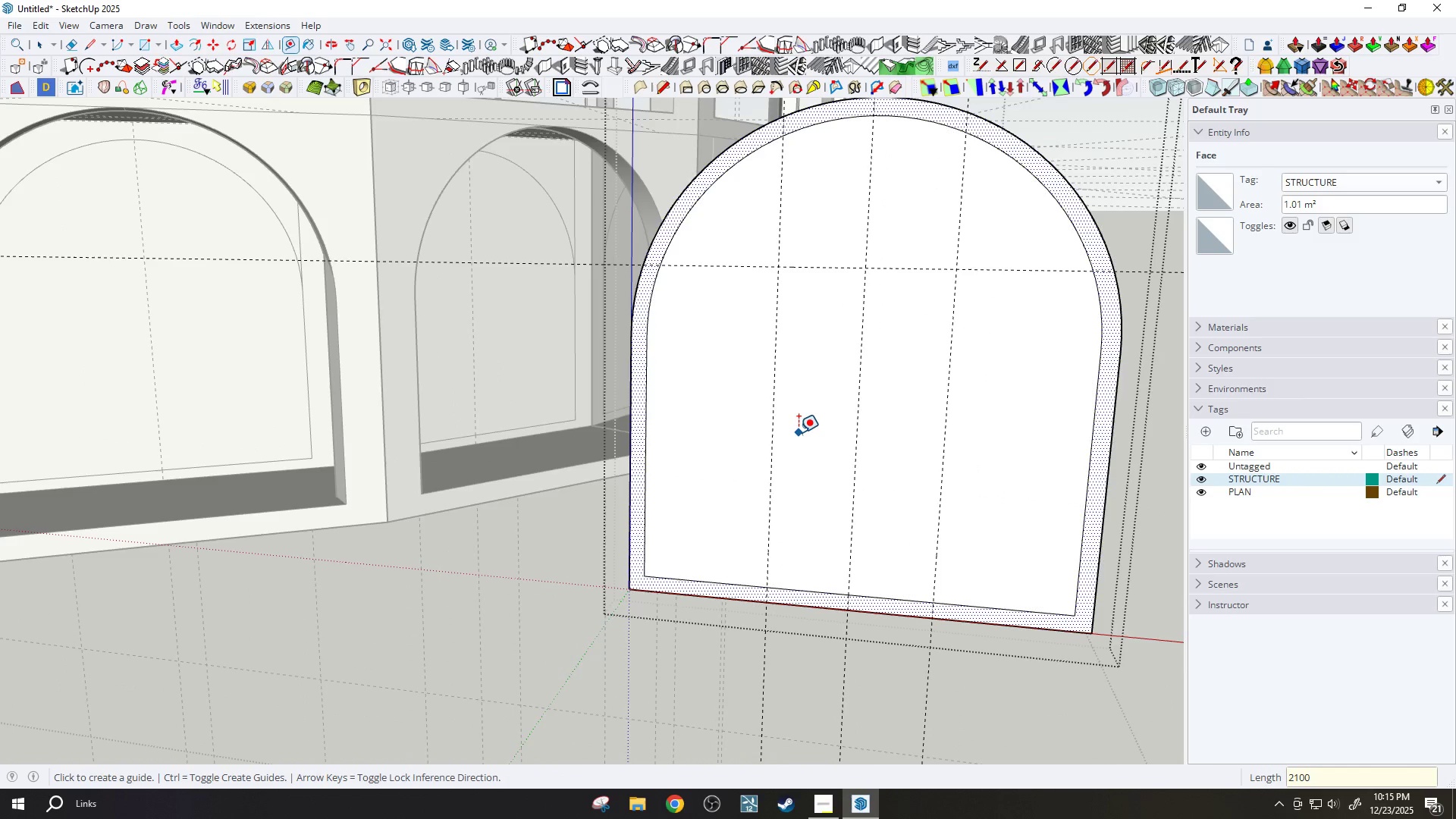 
scroll: coordinate [799, 432], scroll_direction: down, amount: 3.0
 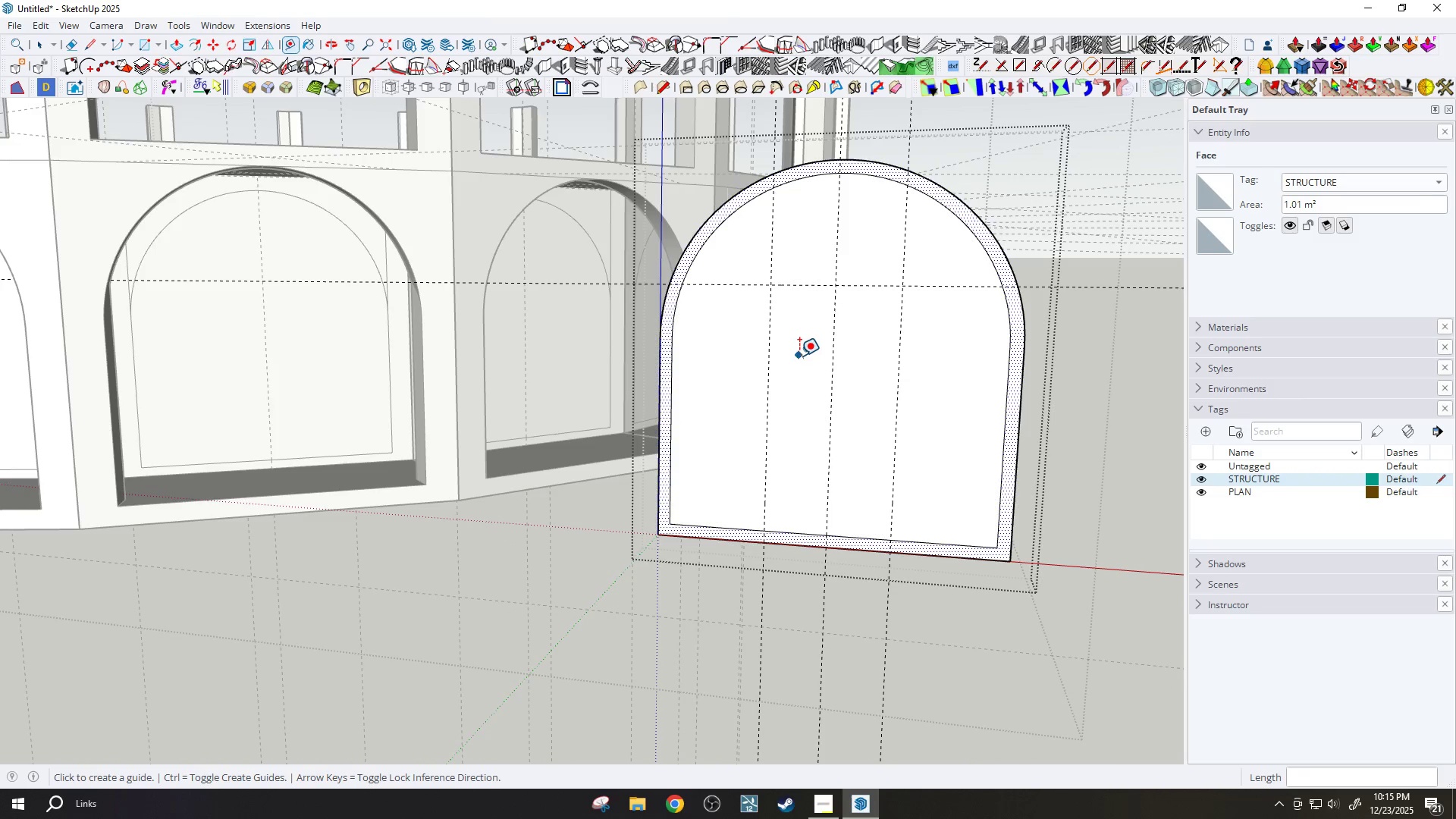 
scroll: coordinate [813, 349], scroll_direction: up, amount: 2.0
 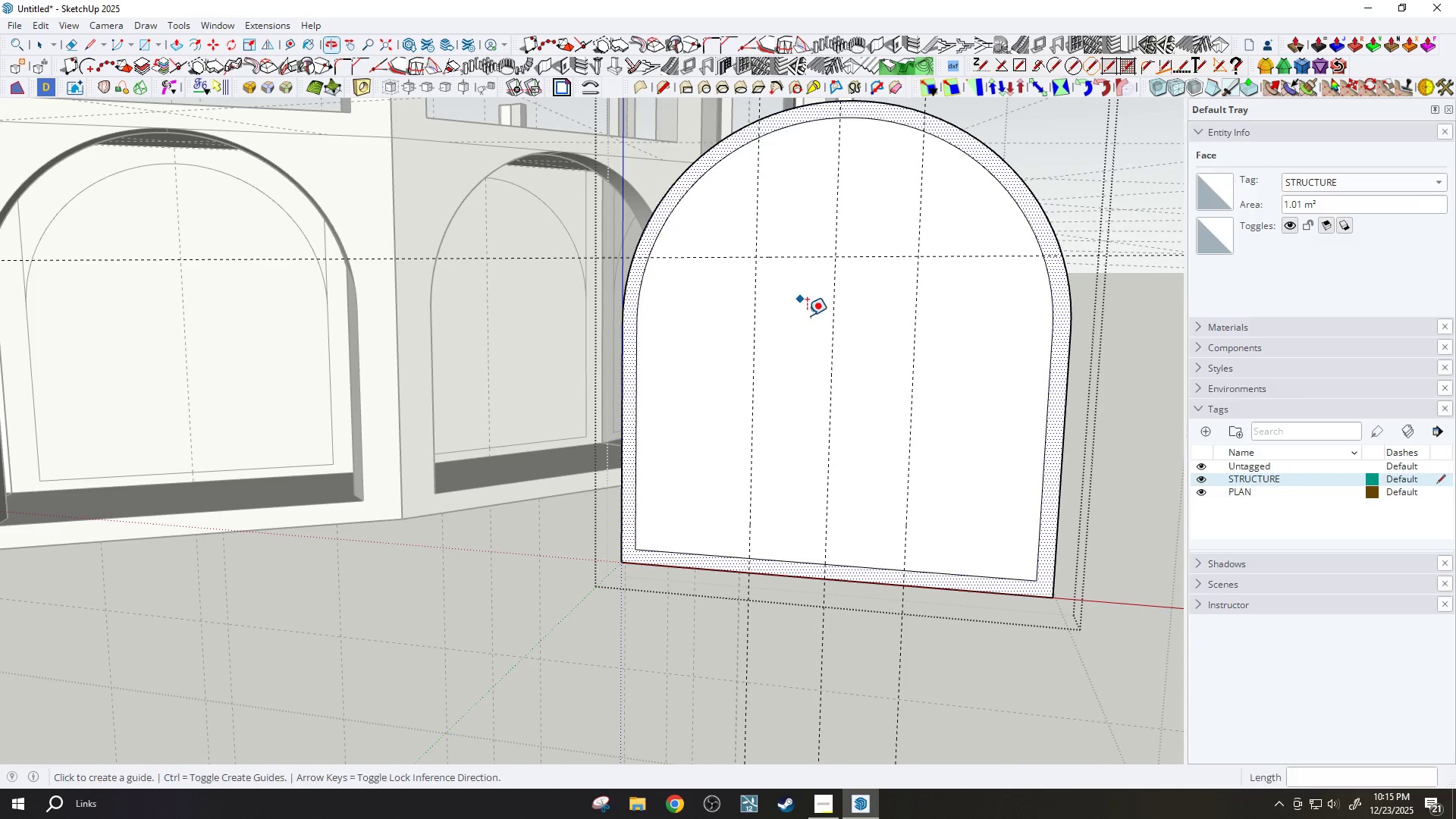 
scroll: coordinate [817, 336], scroll_direction: down, amount: 1.0
 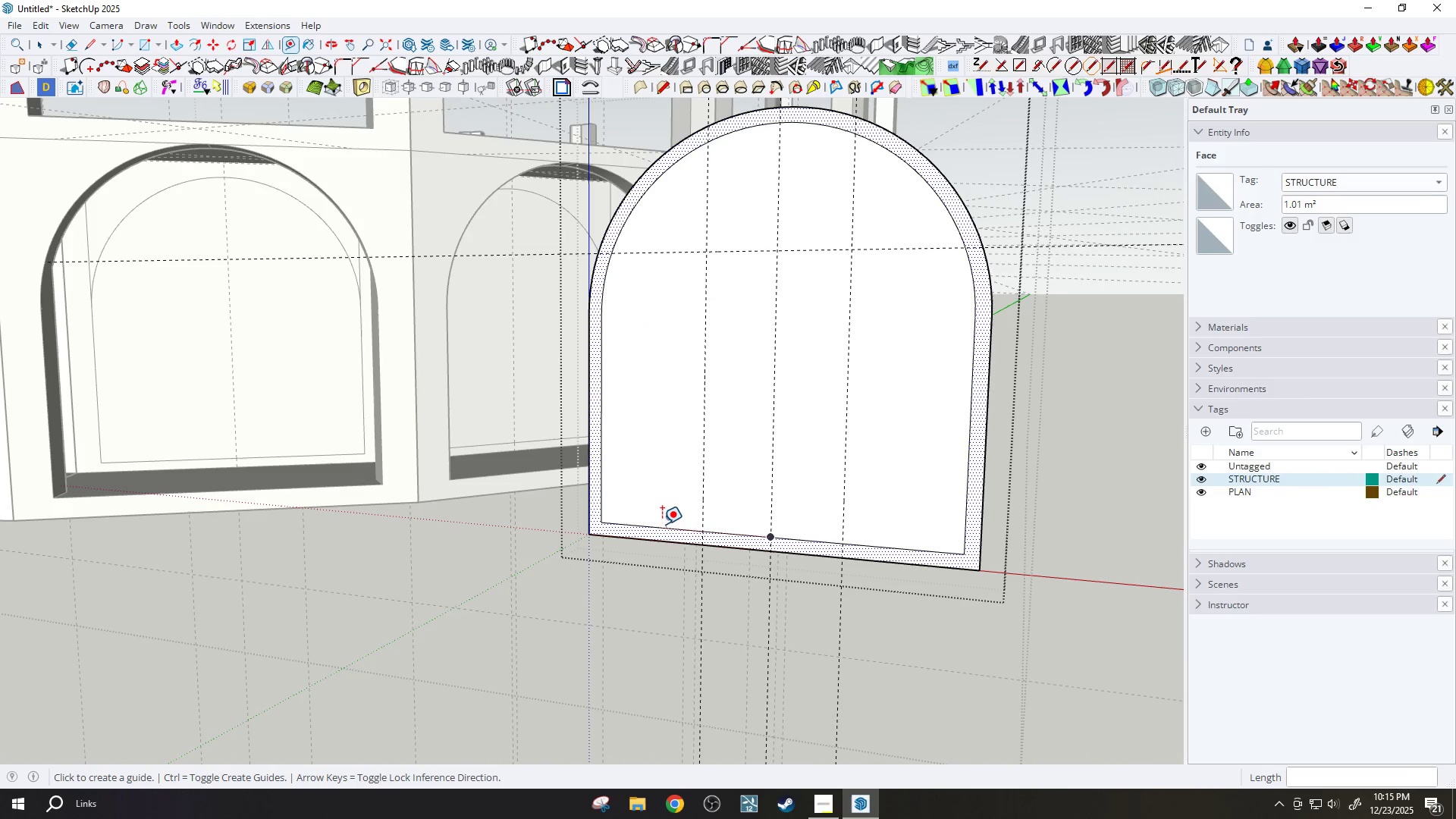 
left_click([664, 539])
 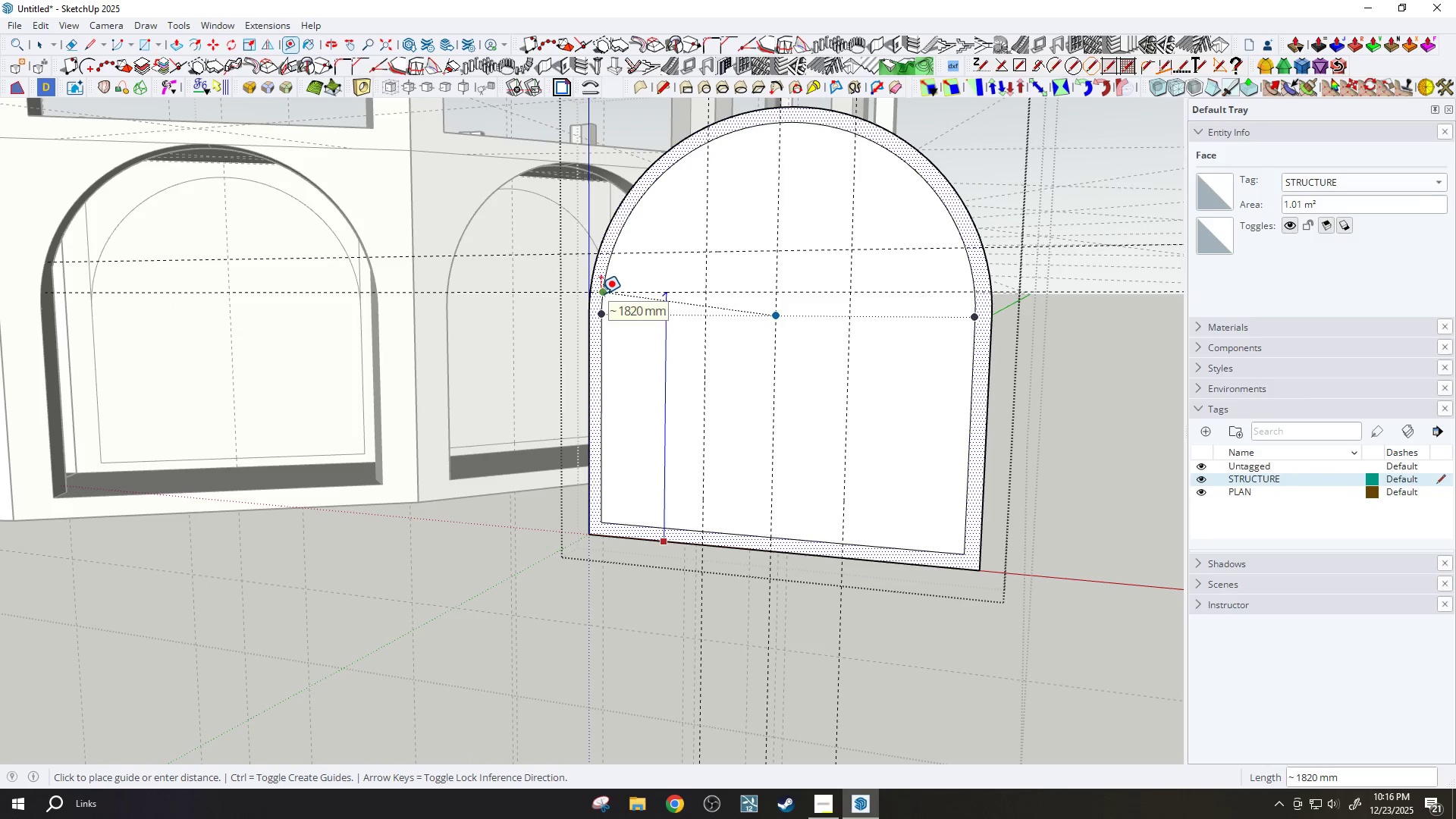 
scroll: coordinate [679, 357], scroll_direction: down, amount: 4.0
 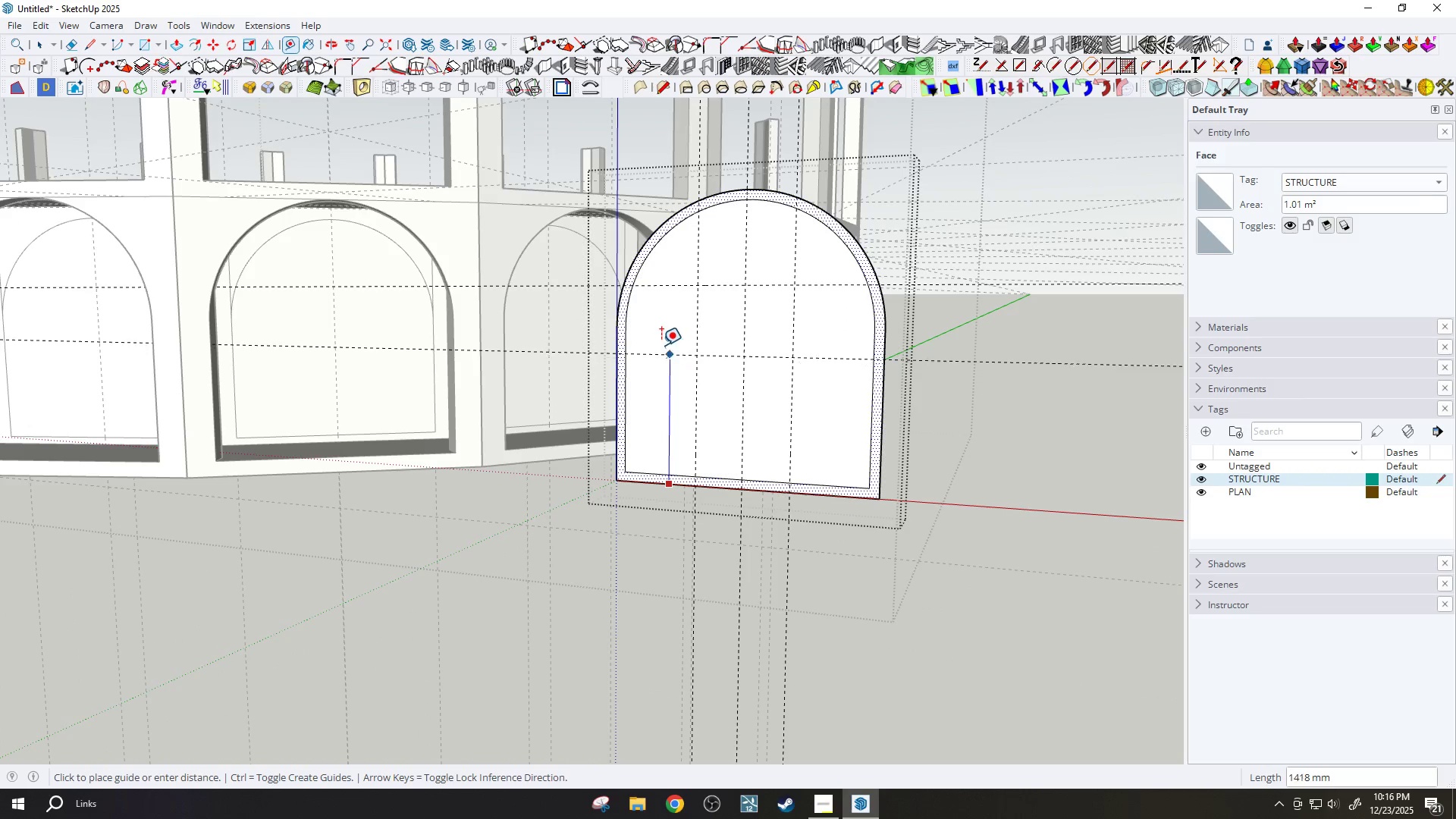 
scroll: coordinate [642, 330], scroll_direction: up, amount: 2.0
 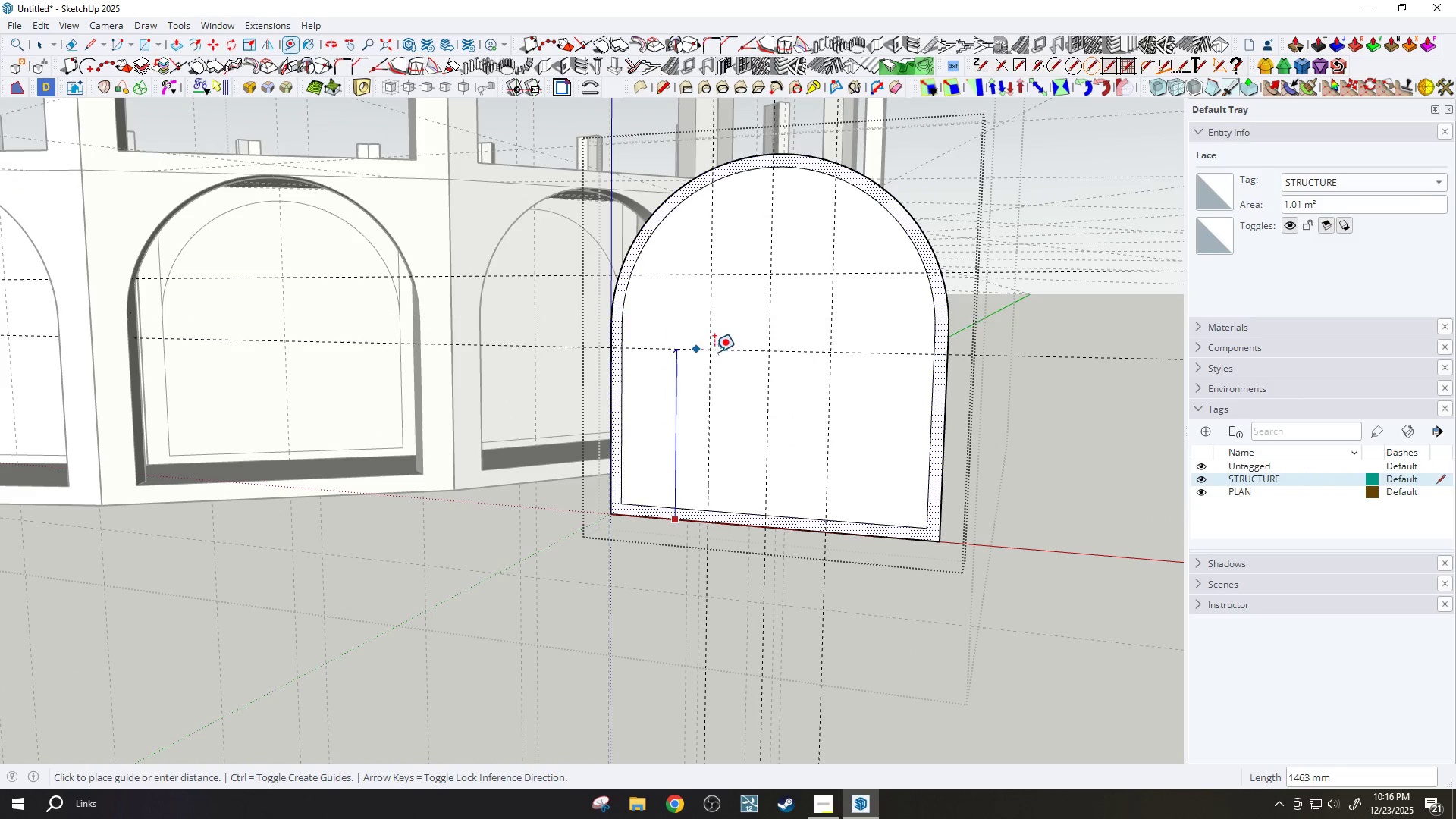 
key(Escape)
 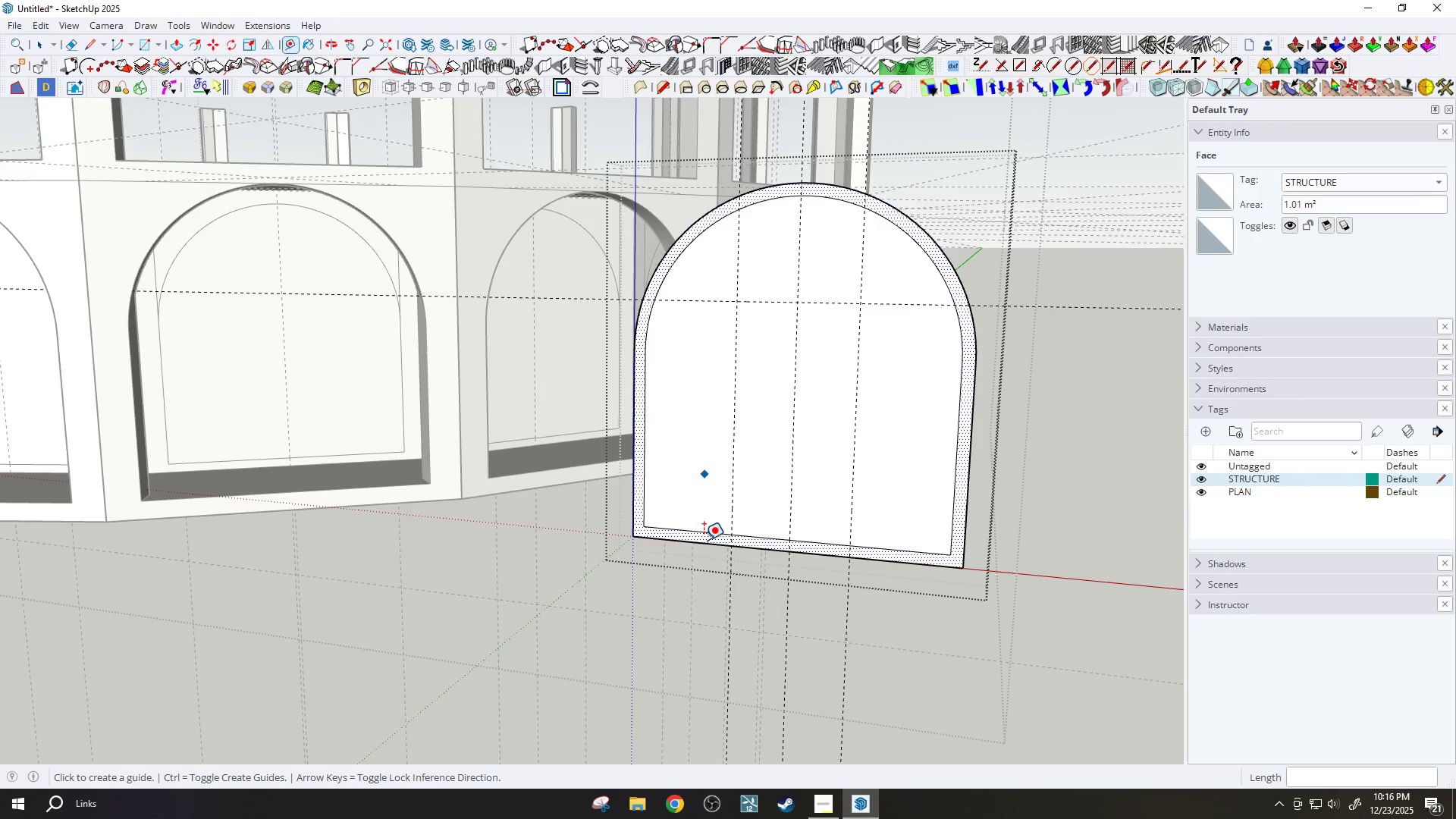 
scroll: coordinate [702, 541], scroll_direction: up, amount: 3.0
 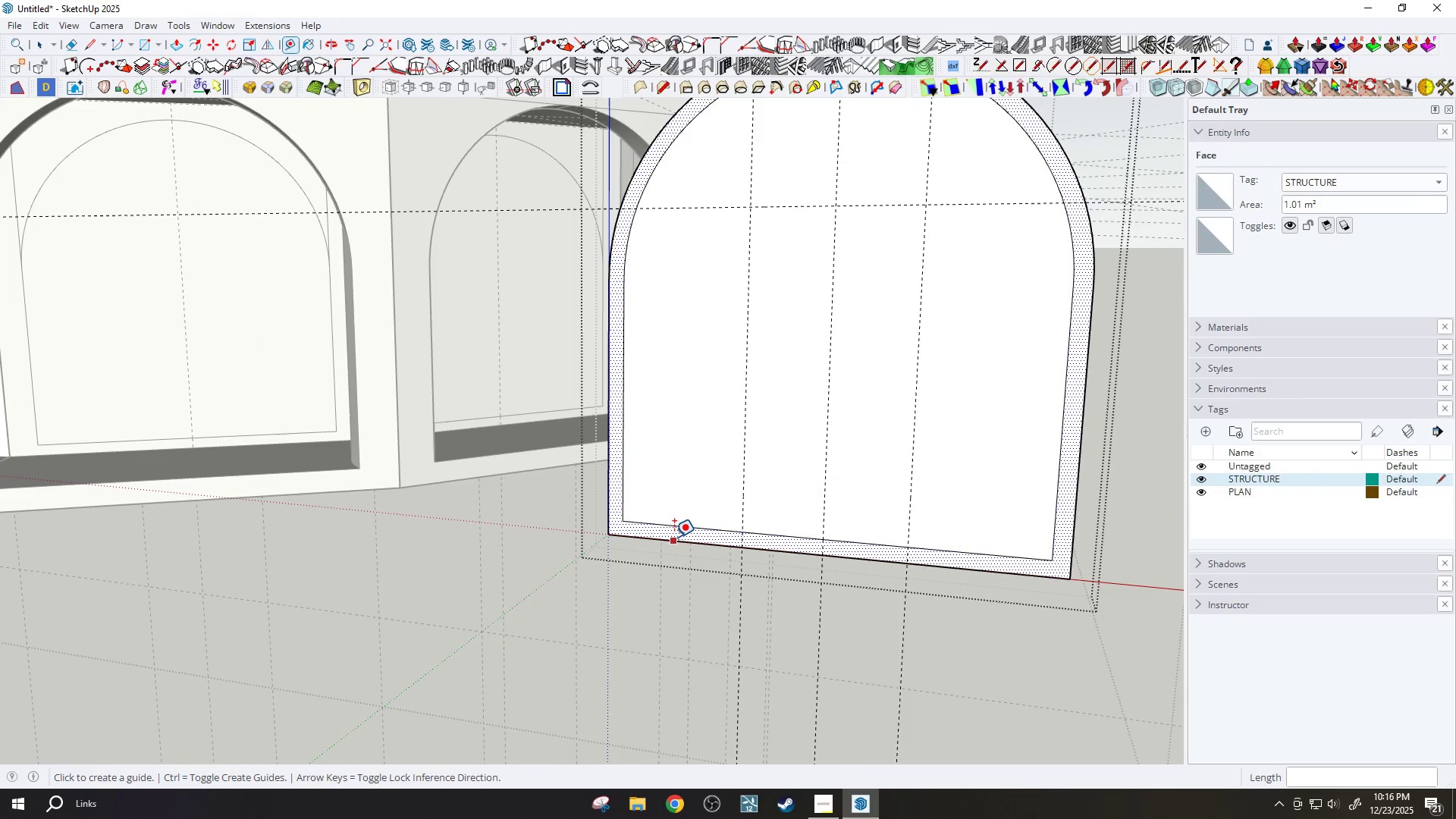 
left_click_drag(start_coordinate=[673, 538], to_coordinate=[673, 526])
 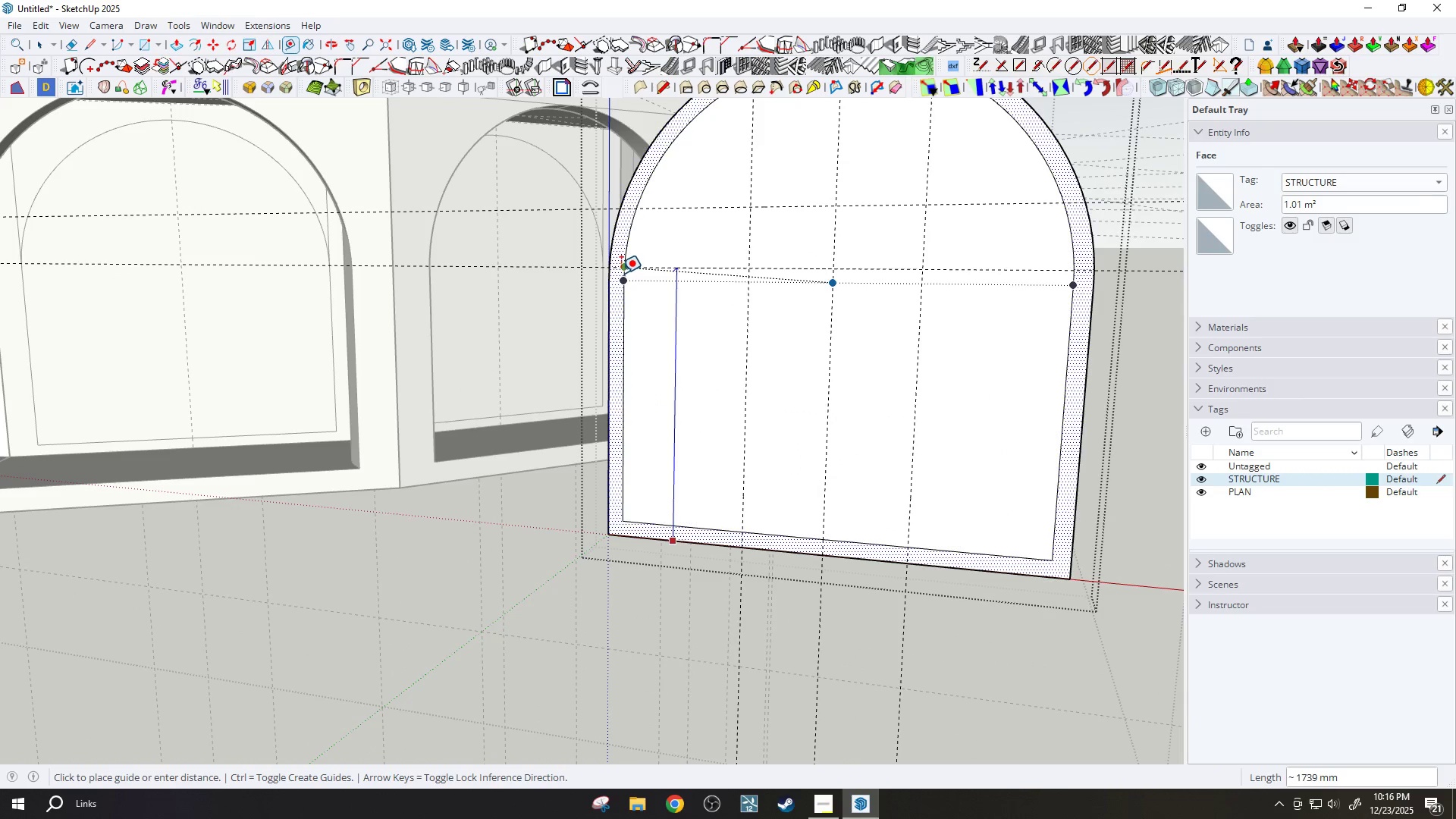 
scroll: coordinate [621, 276], scroll_direction: up, amount: 2.0
 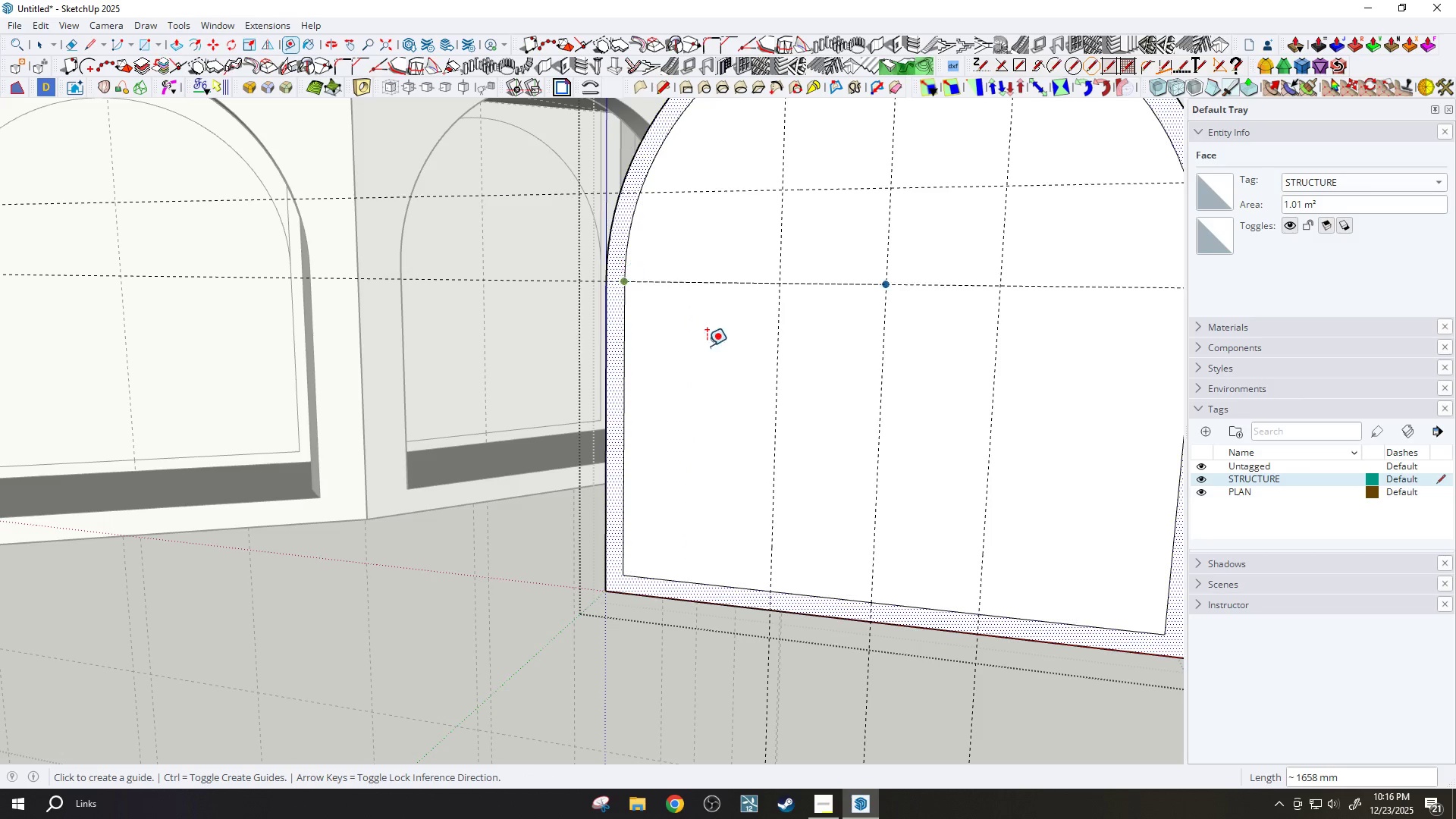 
key(E)
 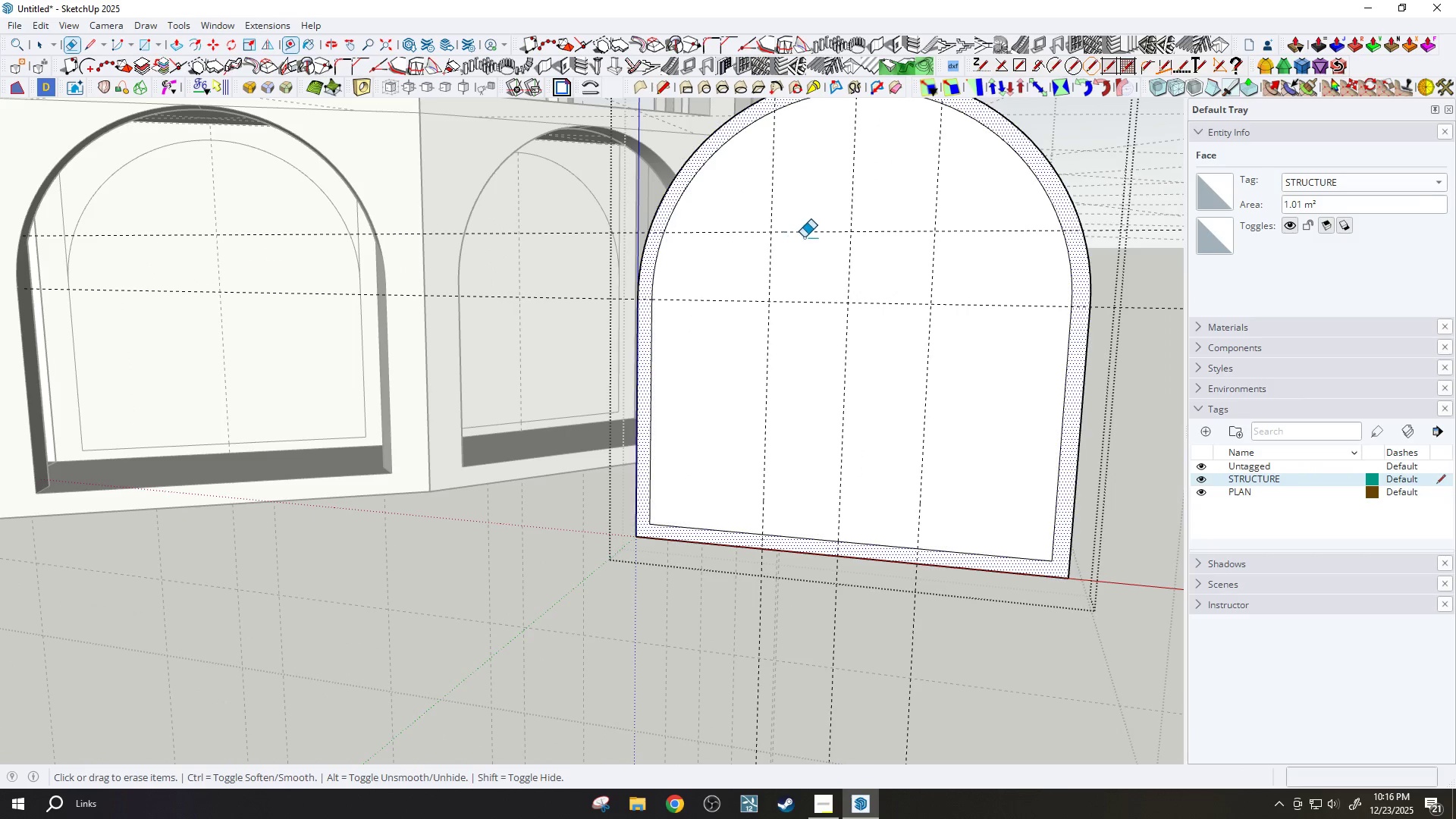 
left_click_drag(start_coordinate=[808, 234], to_coordinate=[811, 215])
 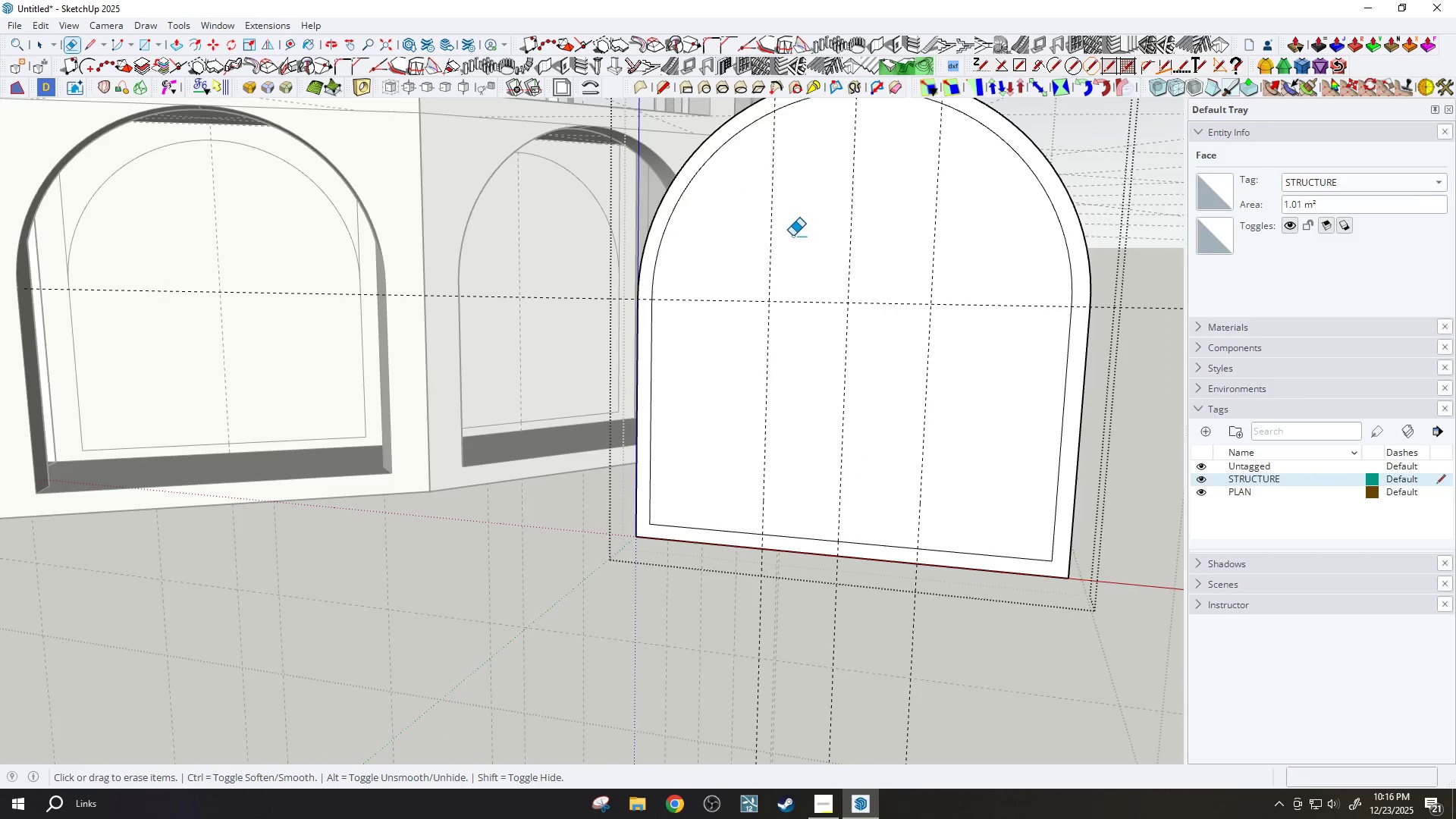 
scroll: coordinate [792, 237], scroll_direction: down, amount: 5.0
 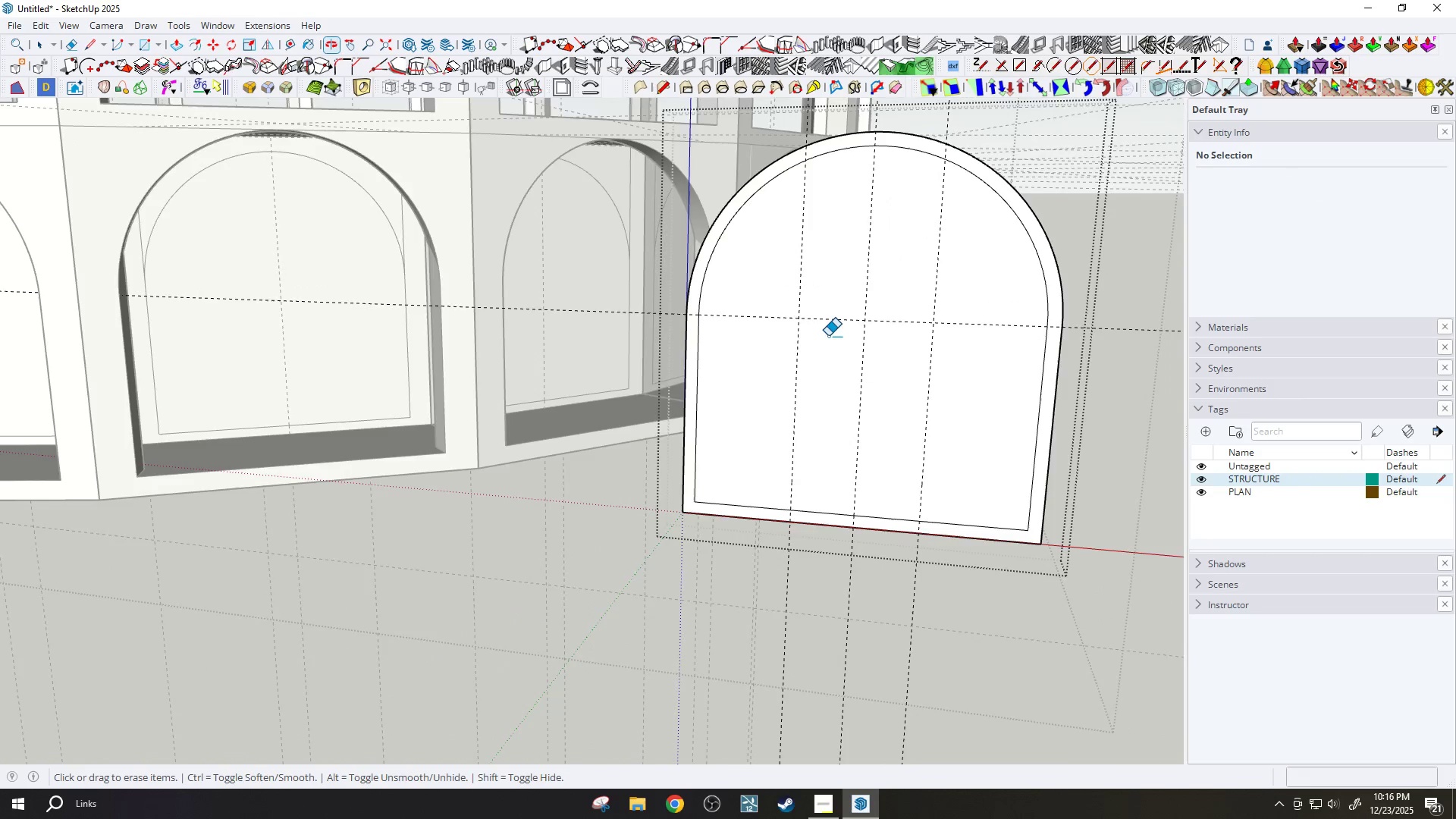 
key(R)
 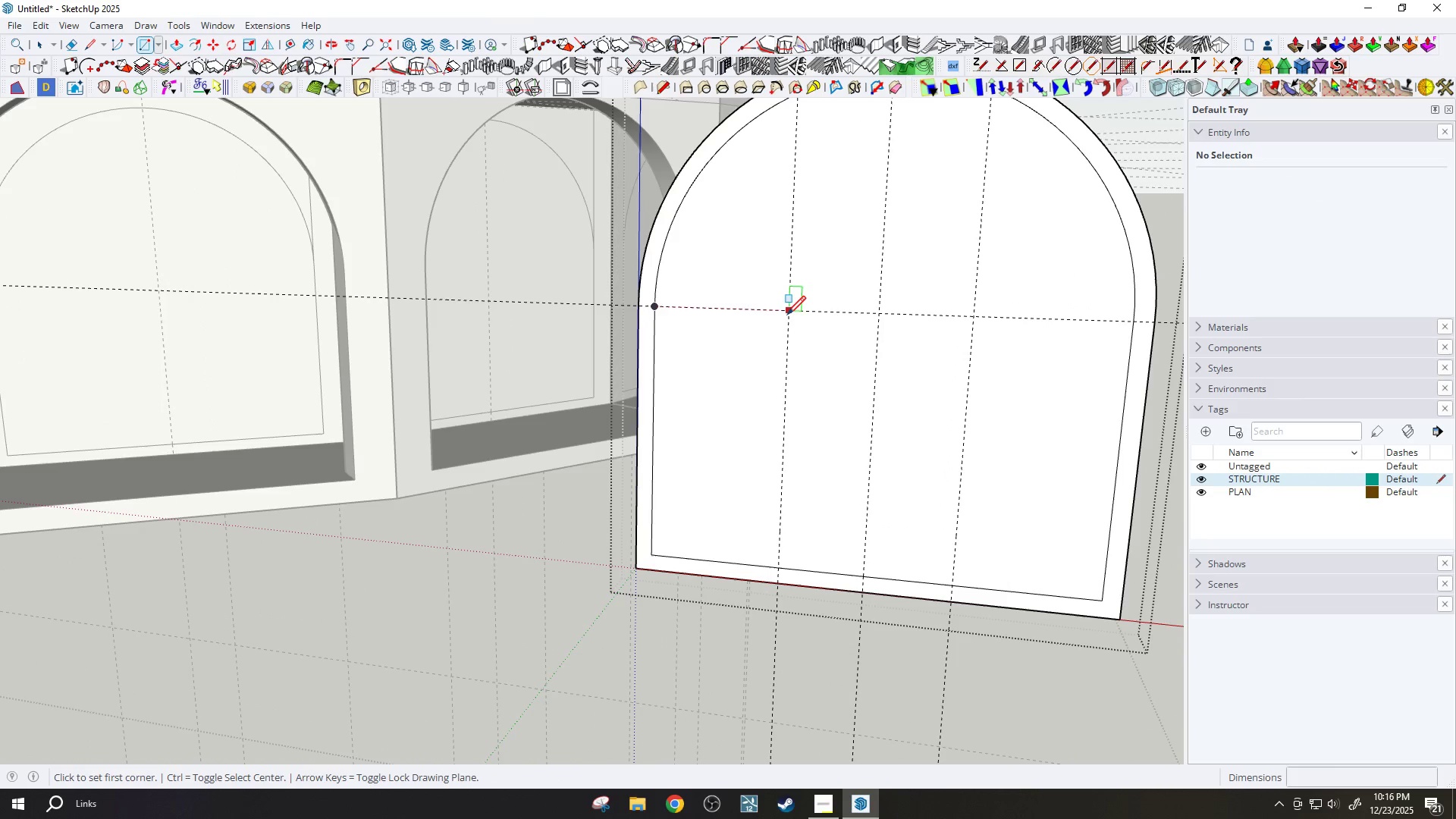 
scroll: coordinate [827, 337], scroll_direction: up, amount: 3.0
 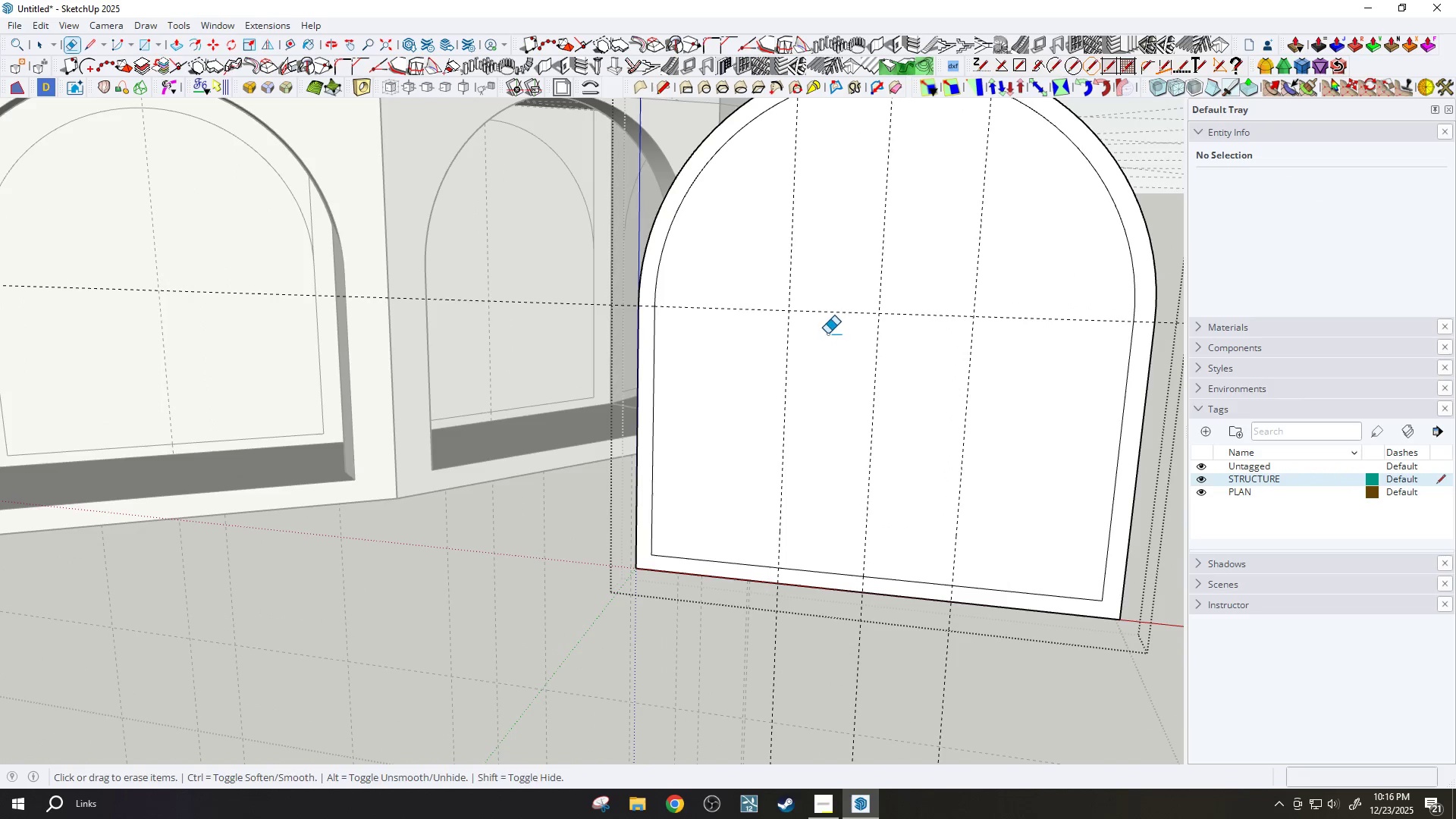 
left_click_drag(start_coordinate=[788, 316], to_coordinate=[795, 323])
 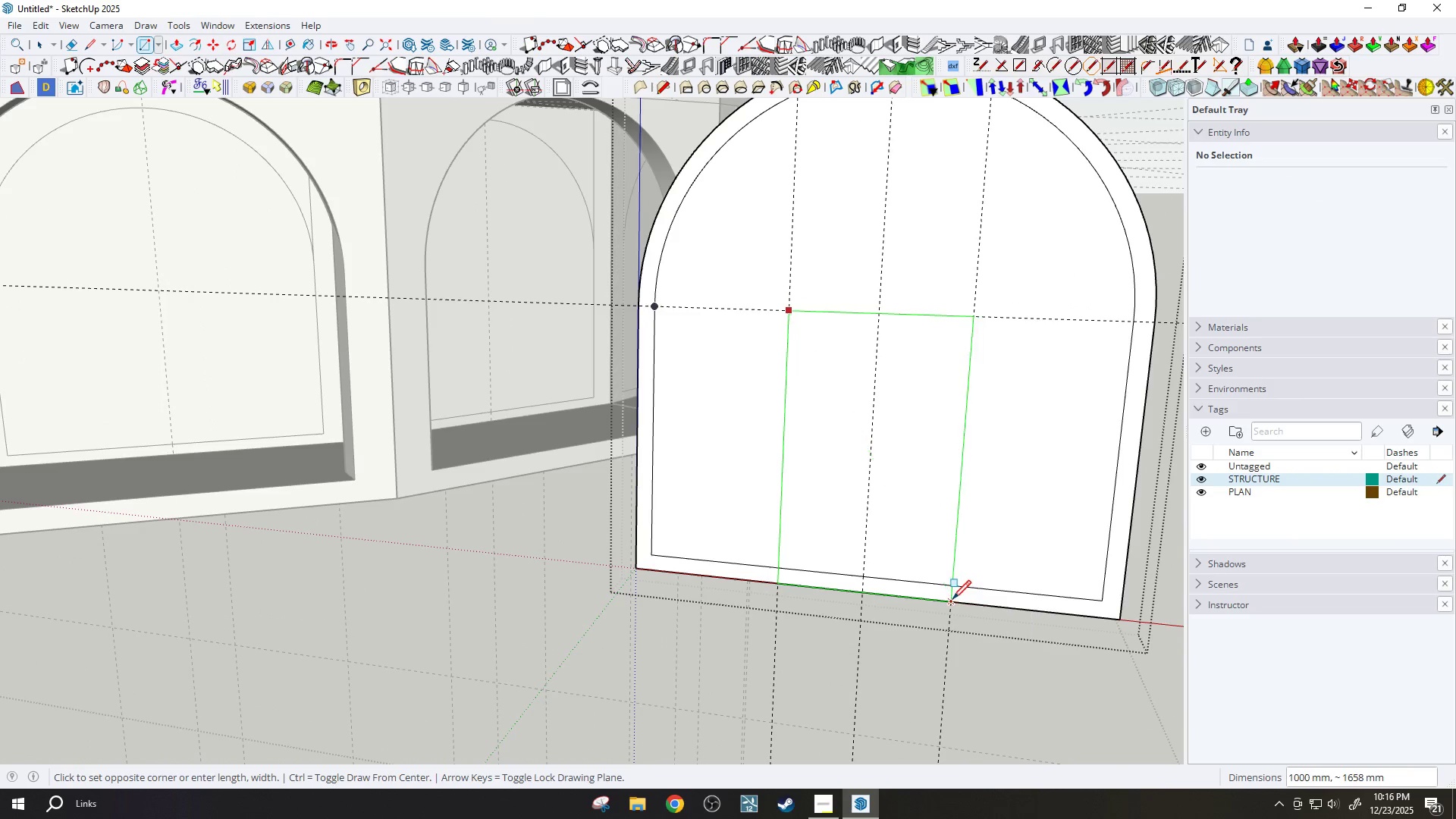 
scroll: coordinate [952, 601], scroll_direction: up, amount: 1.0
 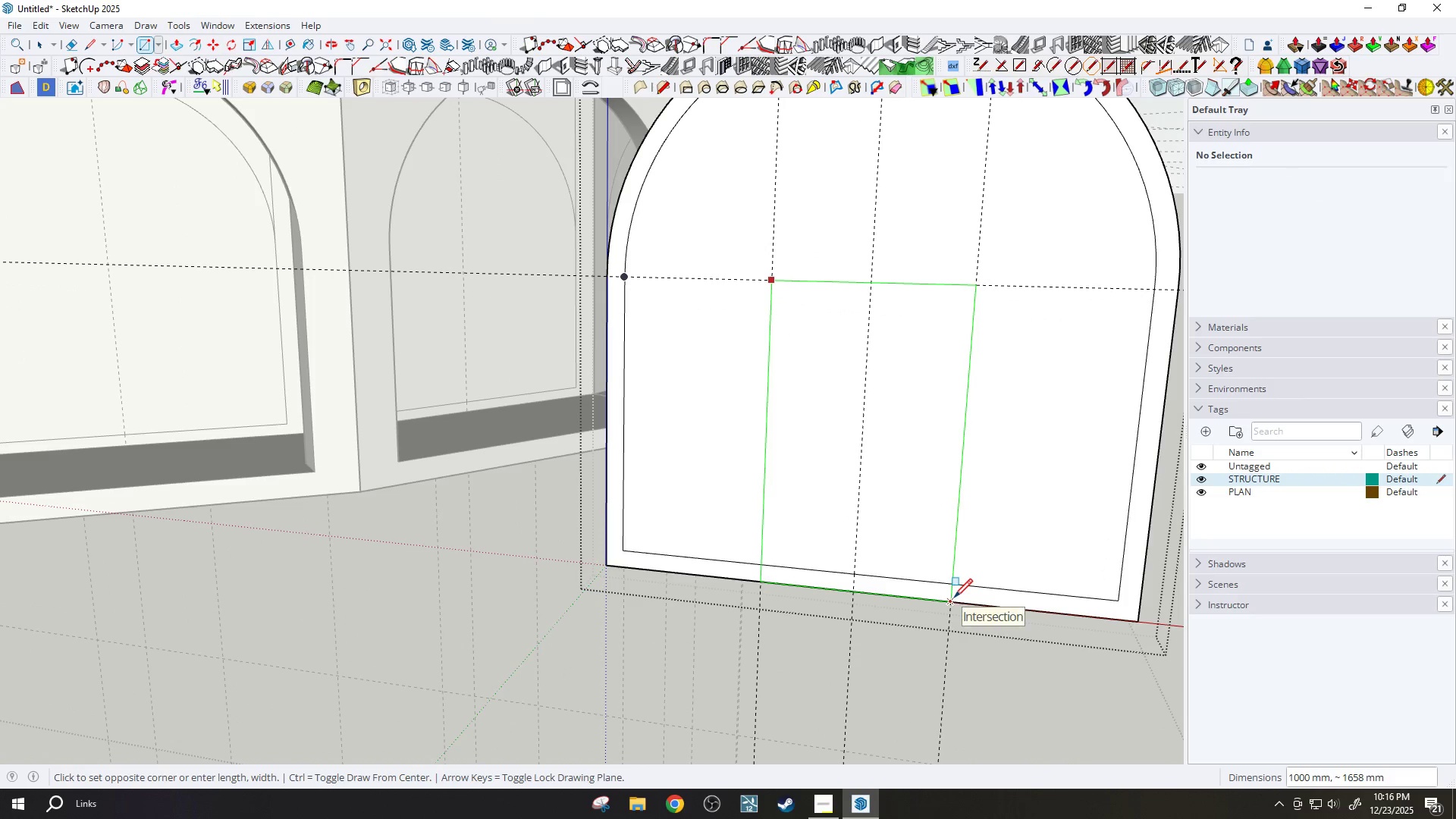 
left_click([954, 599])
 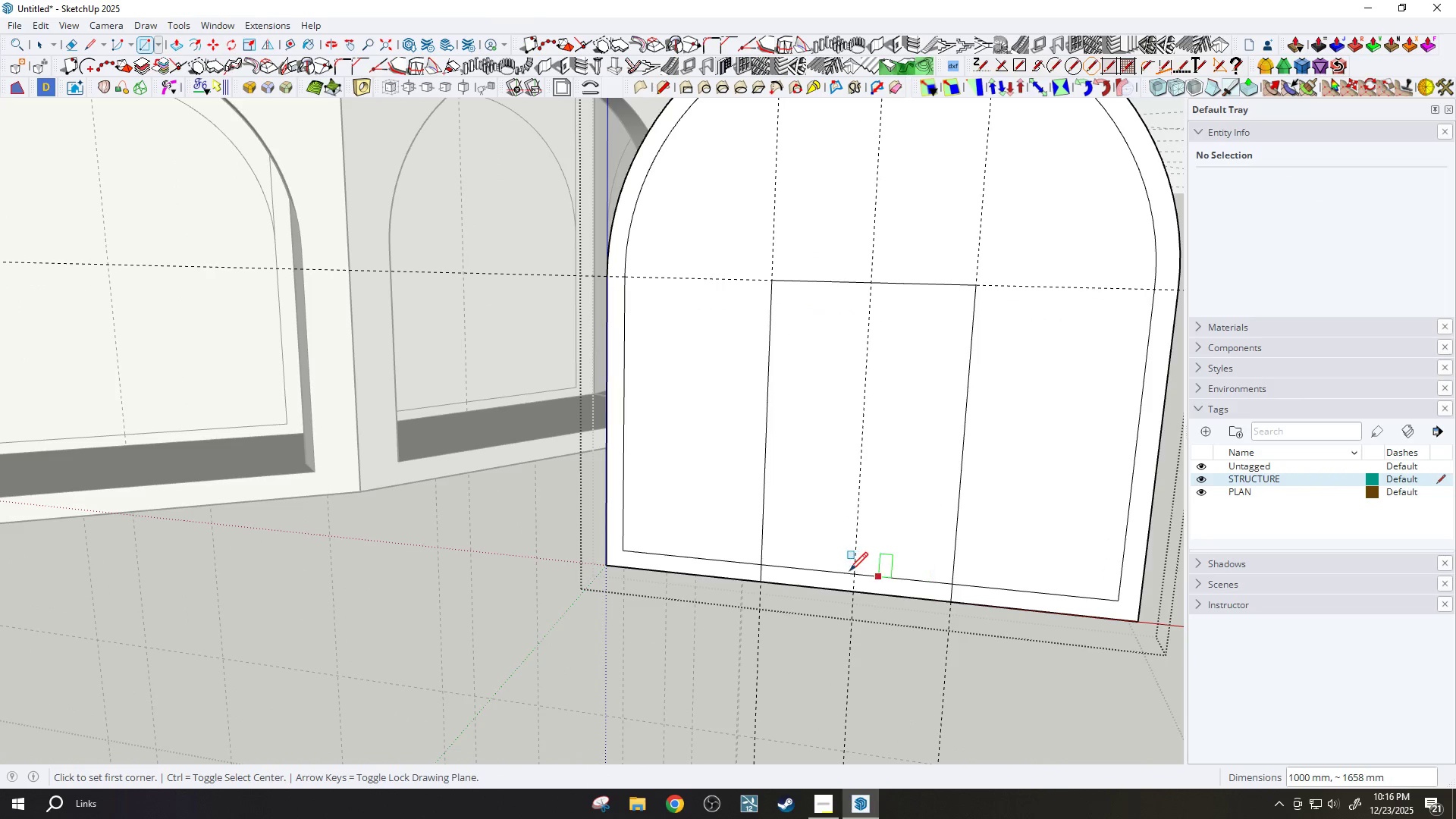 
key(E)
 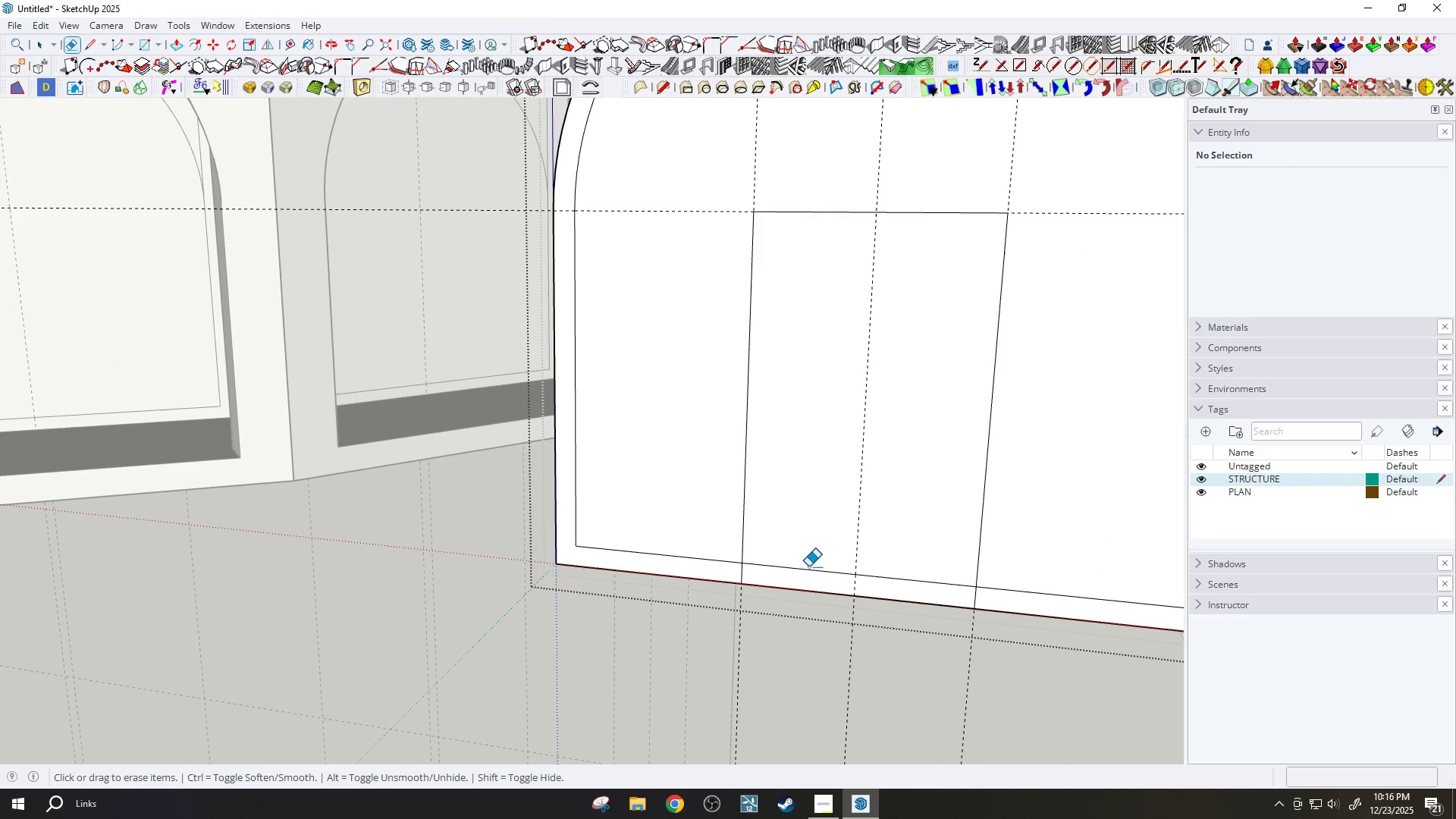 
scroll: coordinate [849, 573], scroll_direction: up, amount: 2.0
 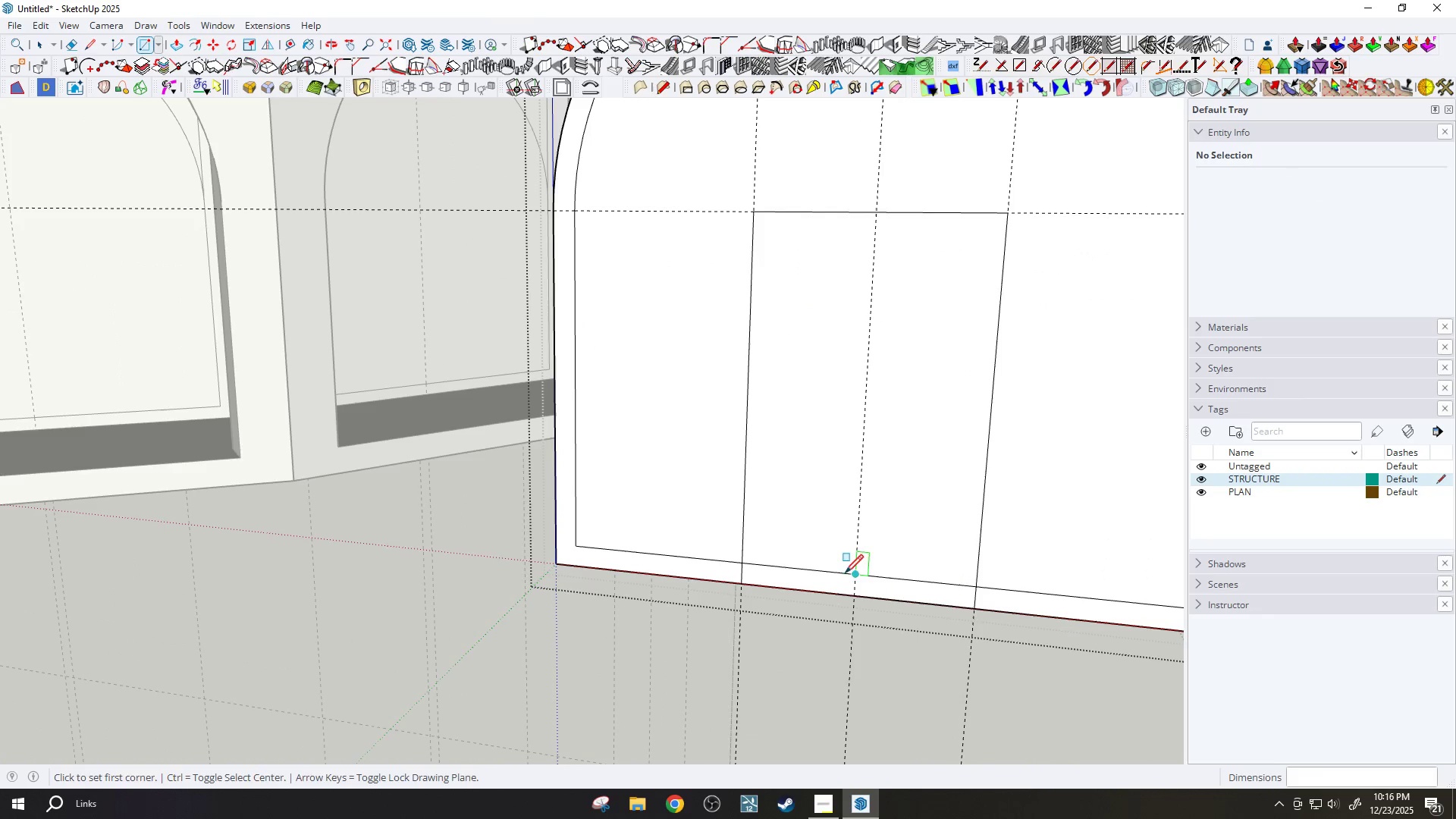 
left_click_drag(start_coordinate=[808, 566], to_coordinate=[811, 570])
 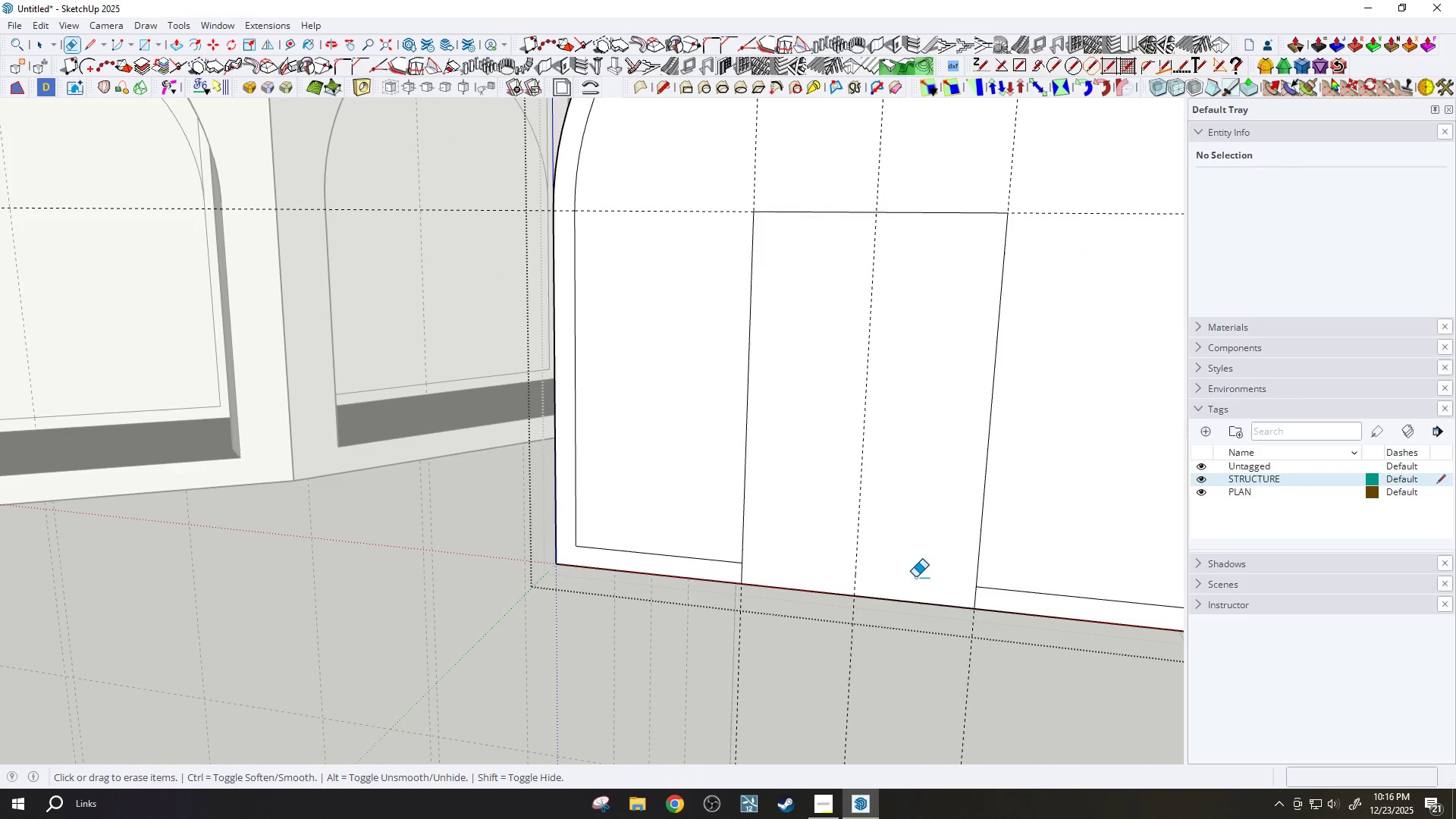 
left_click_drag(start_coordinate=[915, 577], to_coordinate=[916, 588])
 